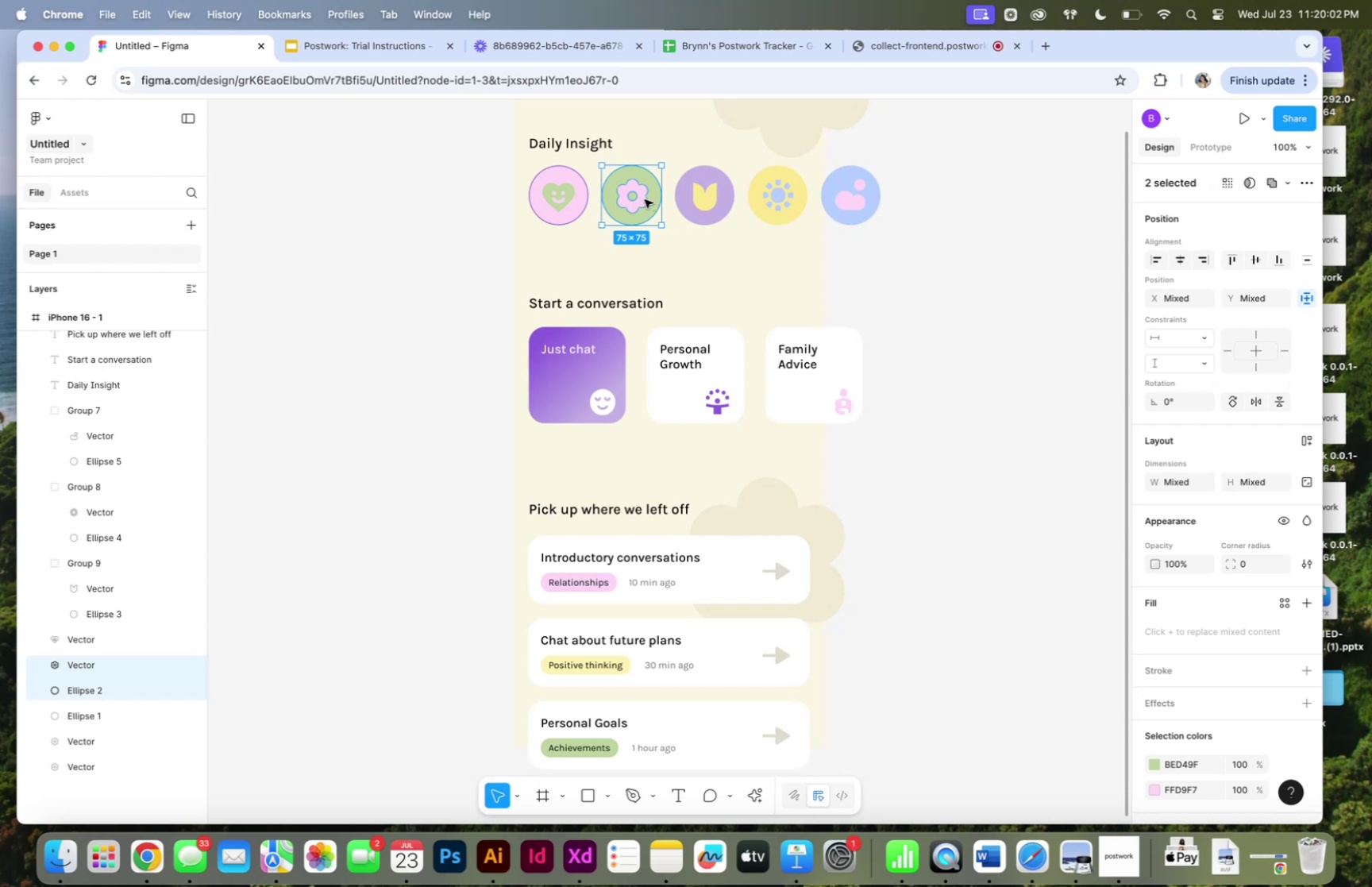 
key(Meta+G)
 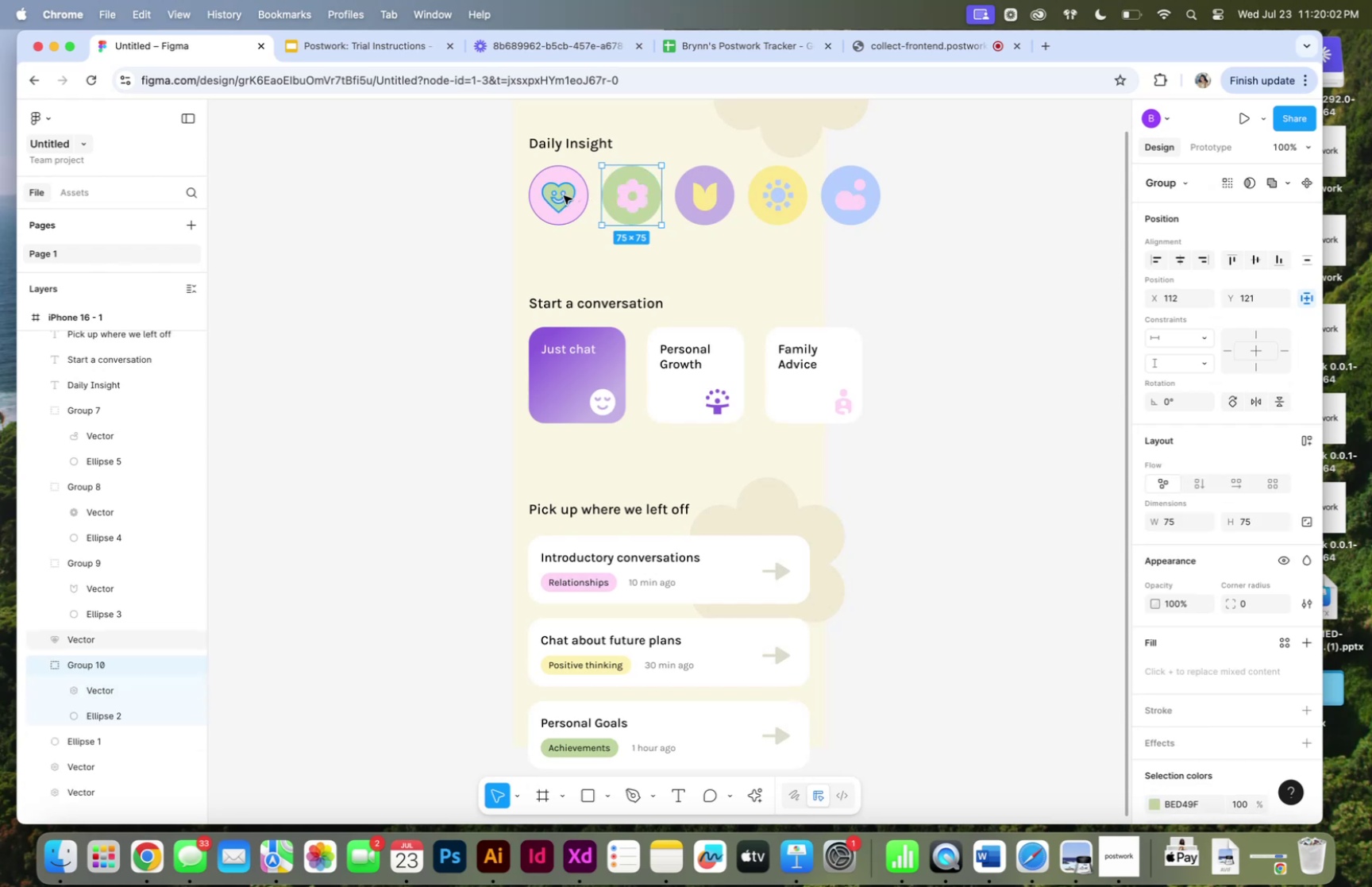 
hold_key(key=ShiftLeft, duration=0.34)
double_click([581, 197])
 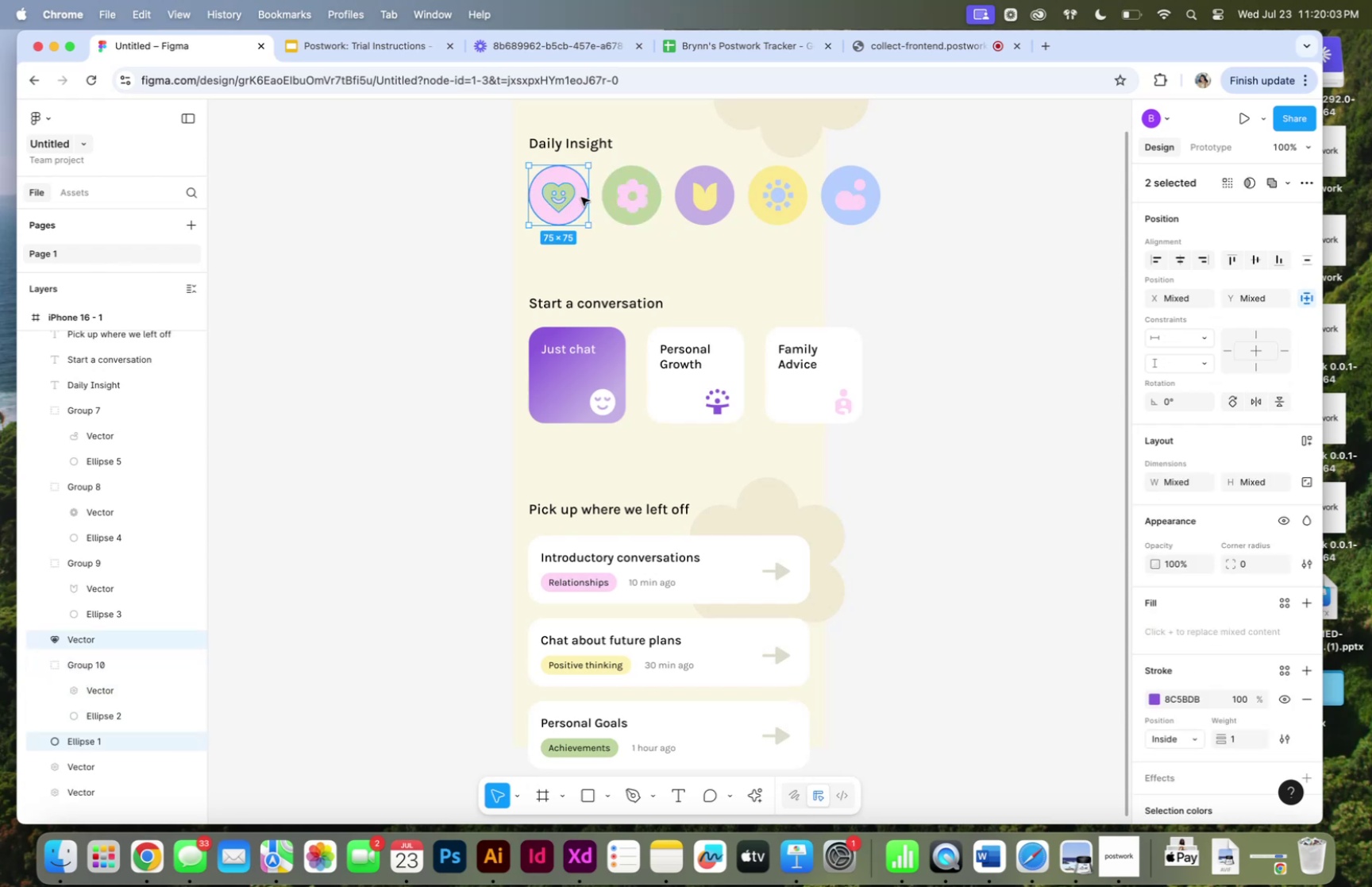 
key(Meta+CommandLeft)
 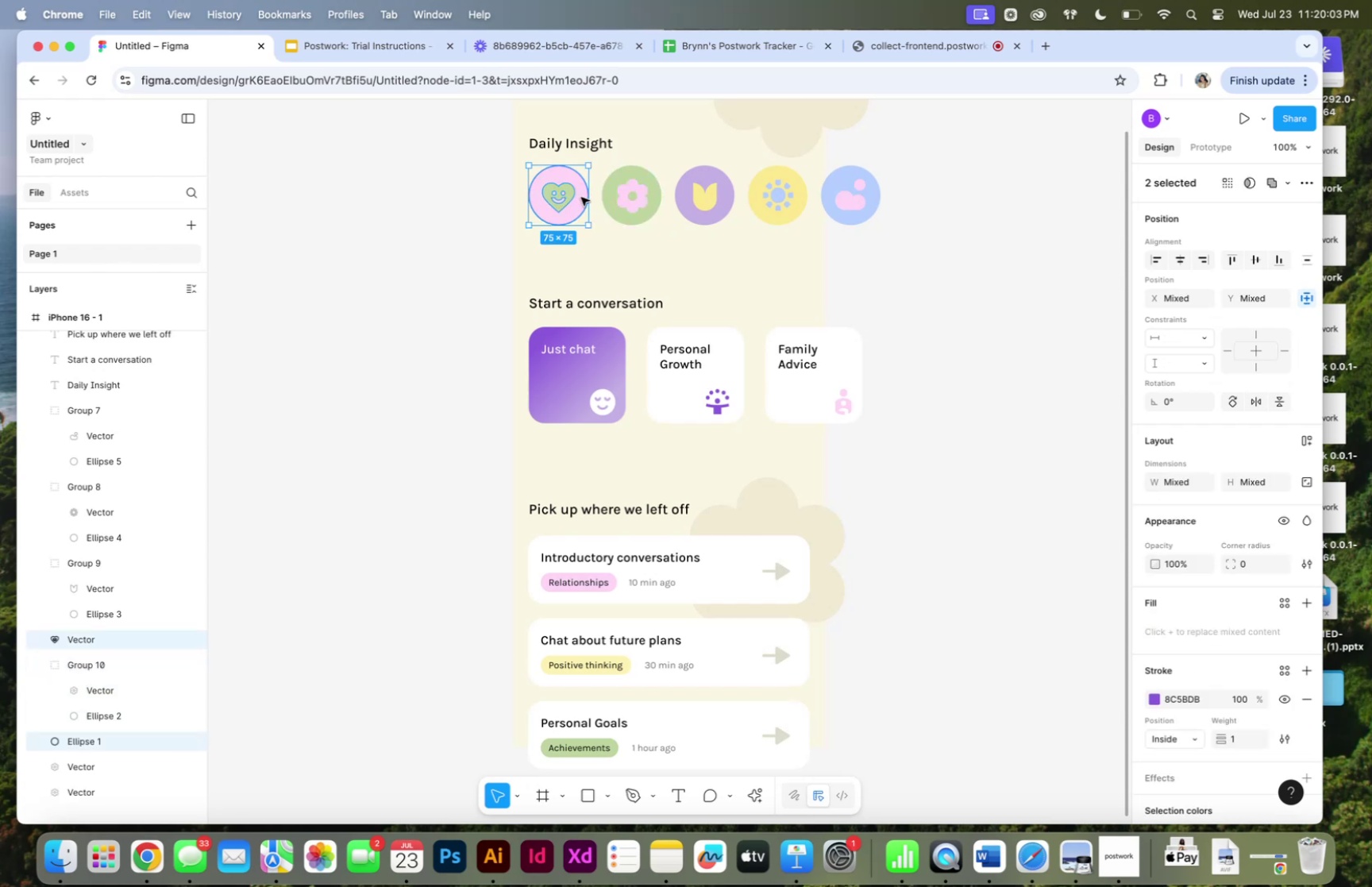 
key(Meta+G)
 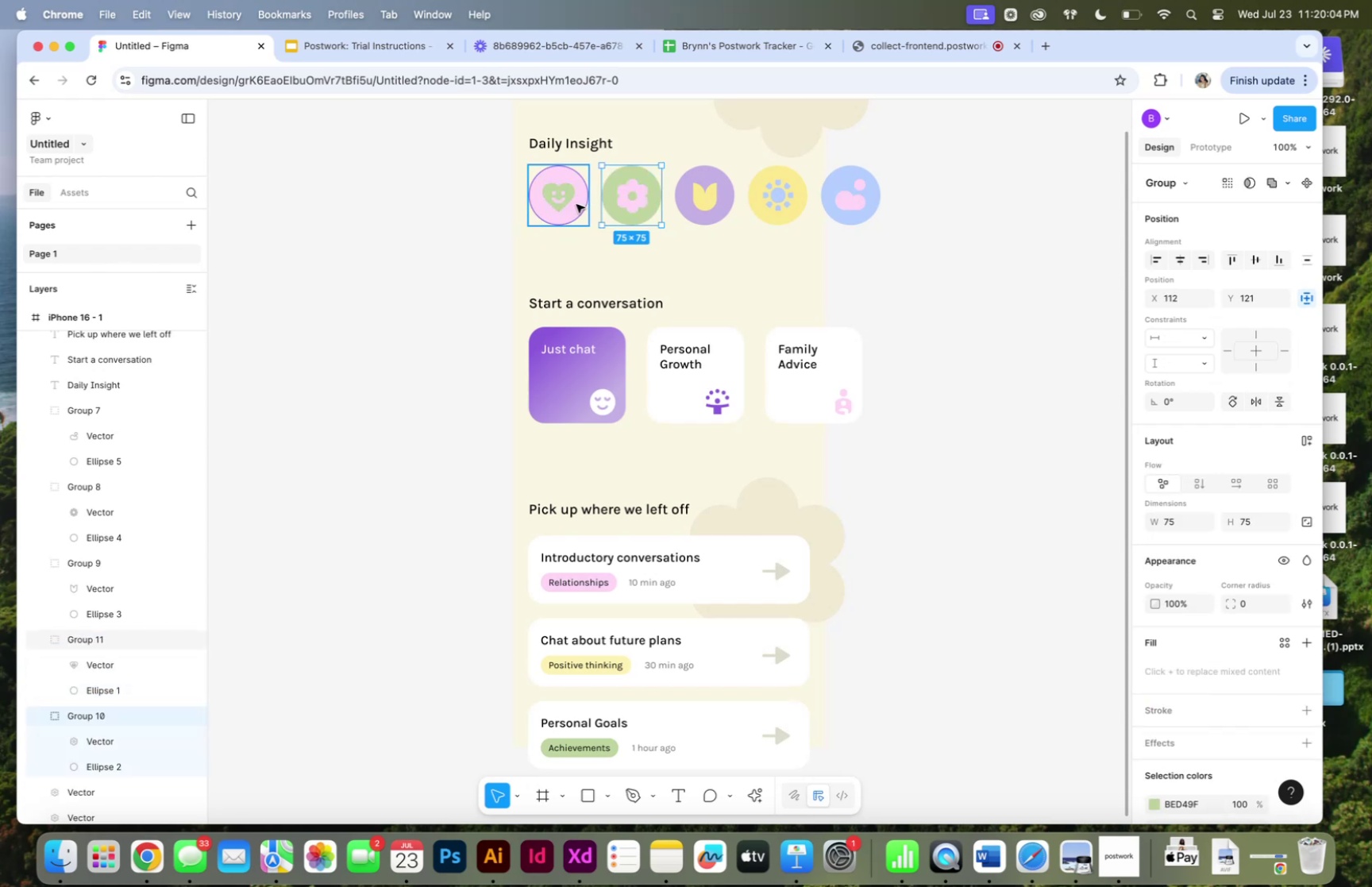 
hold_key(key=ShiftLeft, duration=1.12)
triple_click([712, 199])
 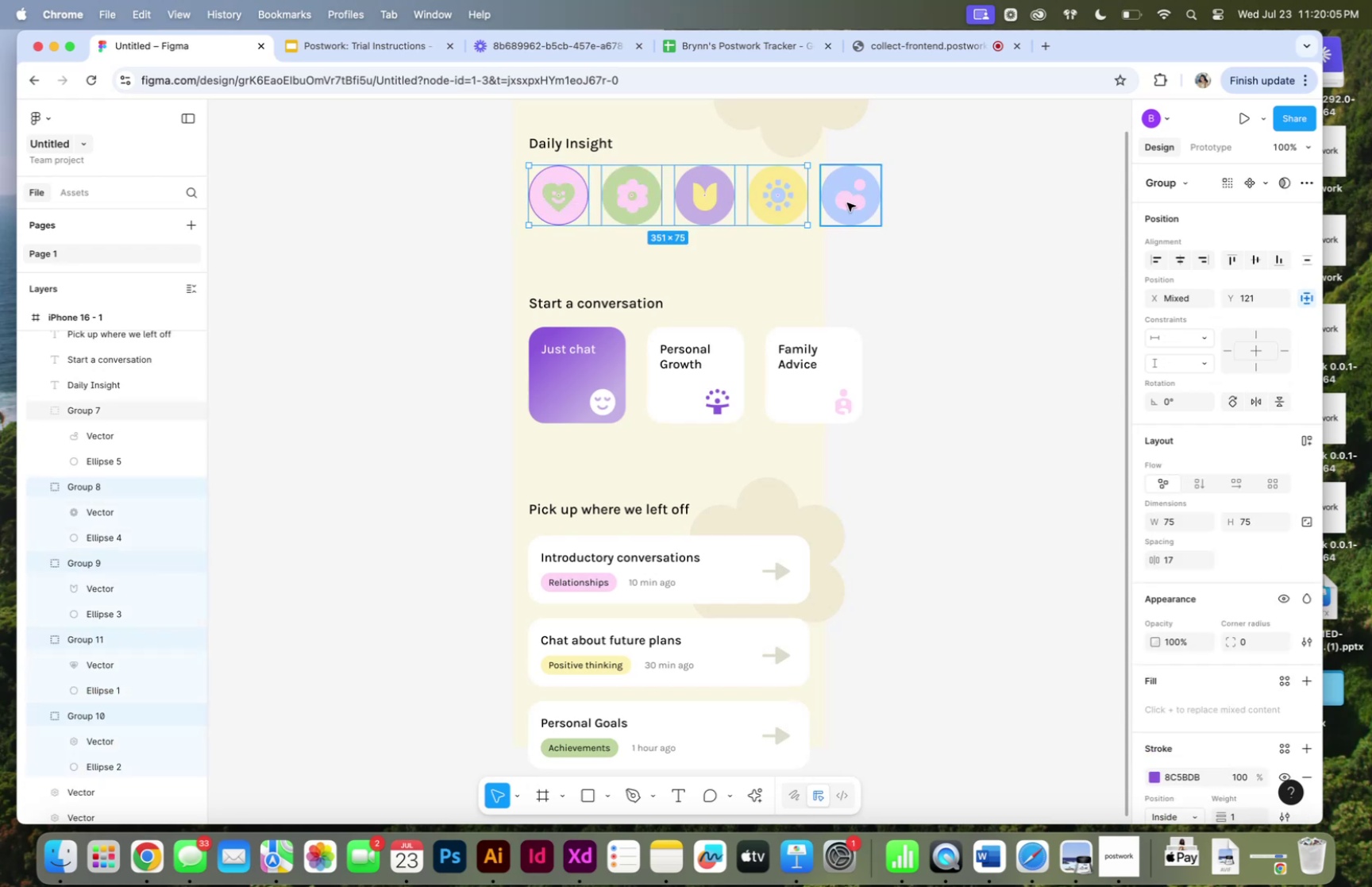 
triple_click([847, 202])
 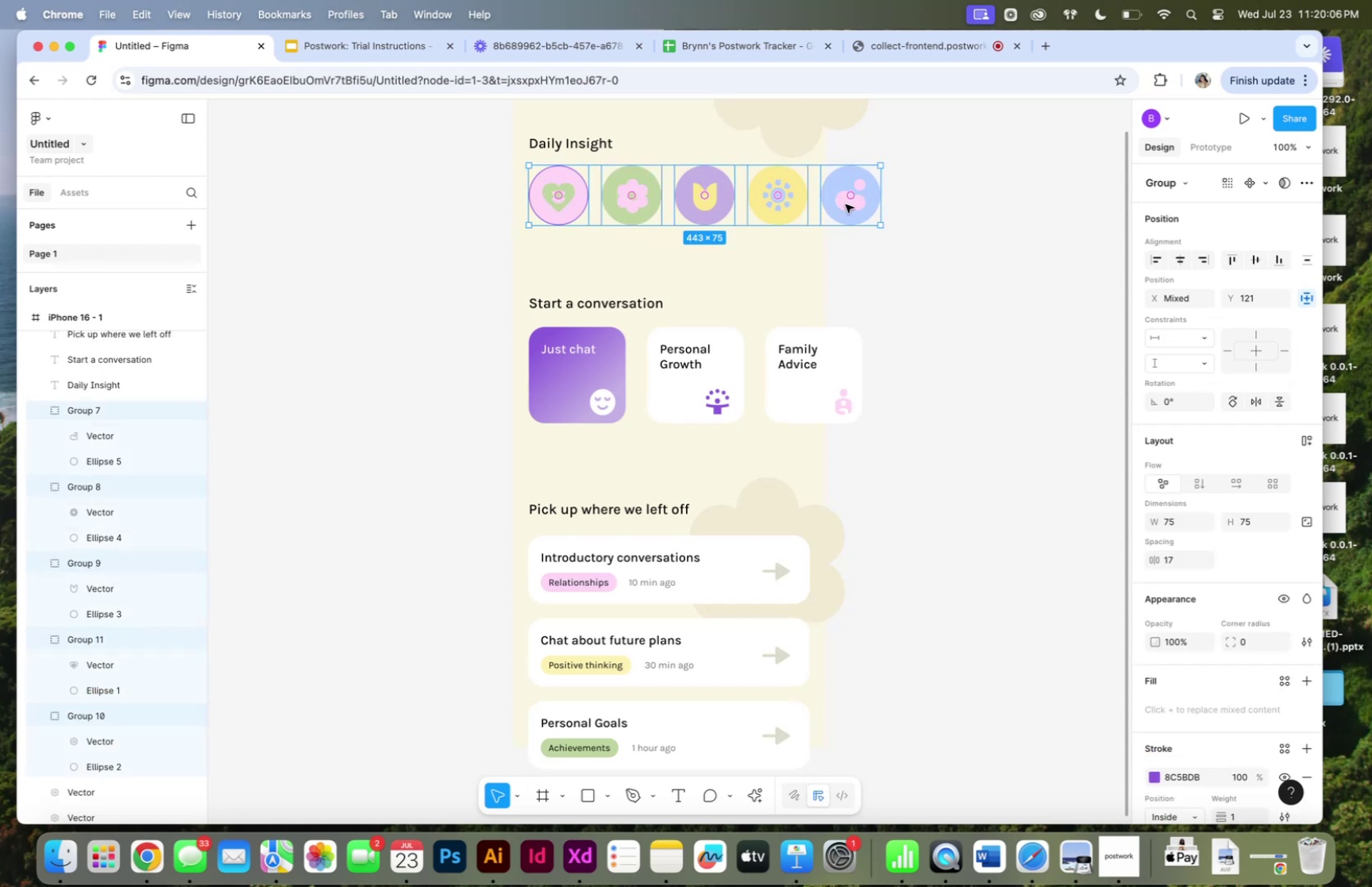 
right_click([846, 204])
 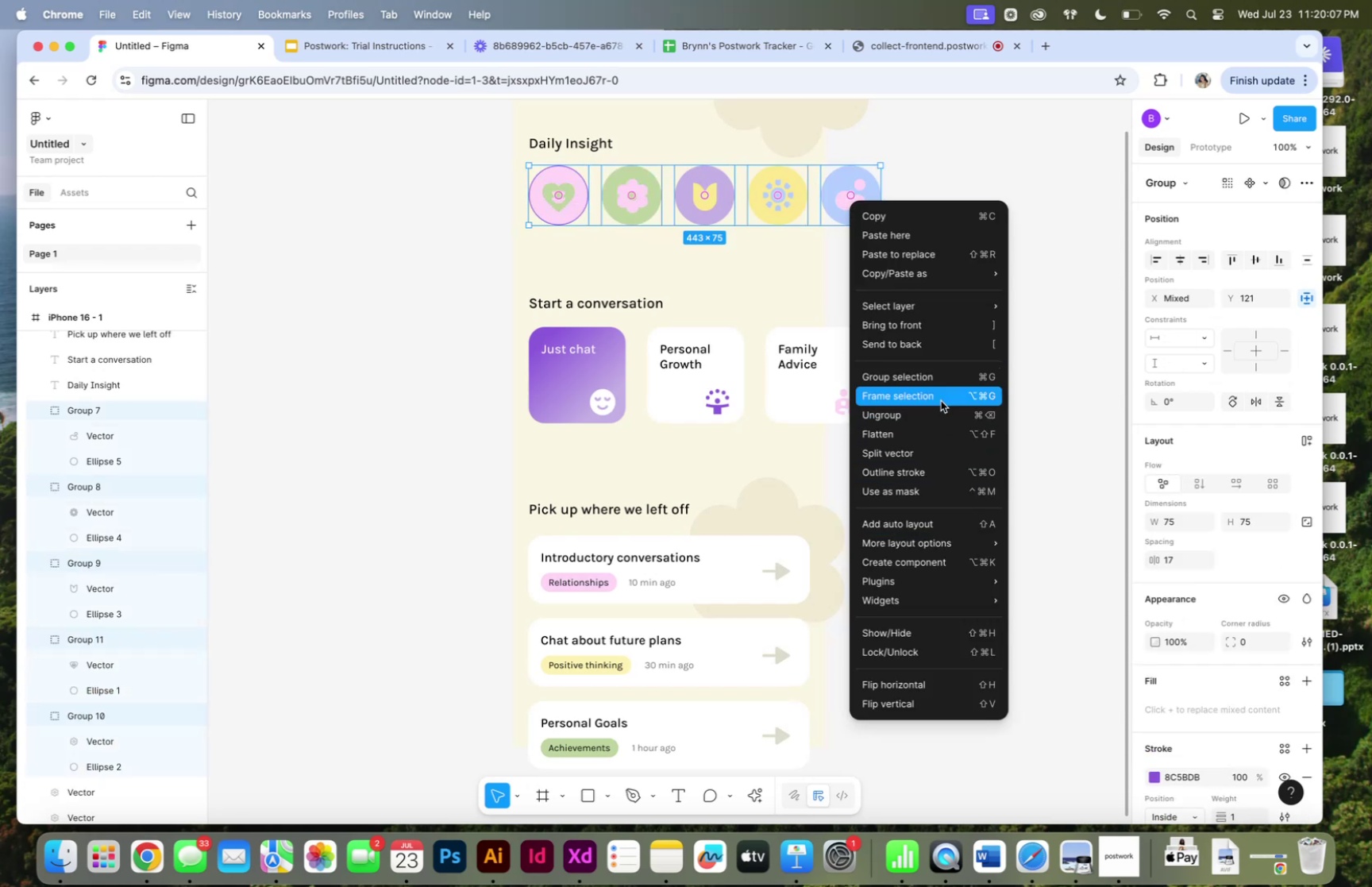 
double_click([954, 362])
 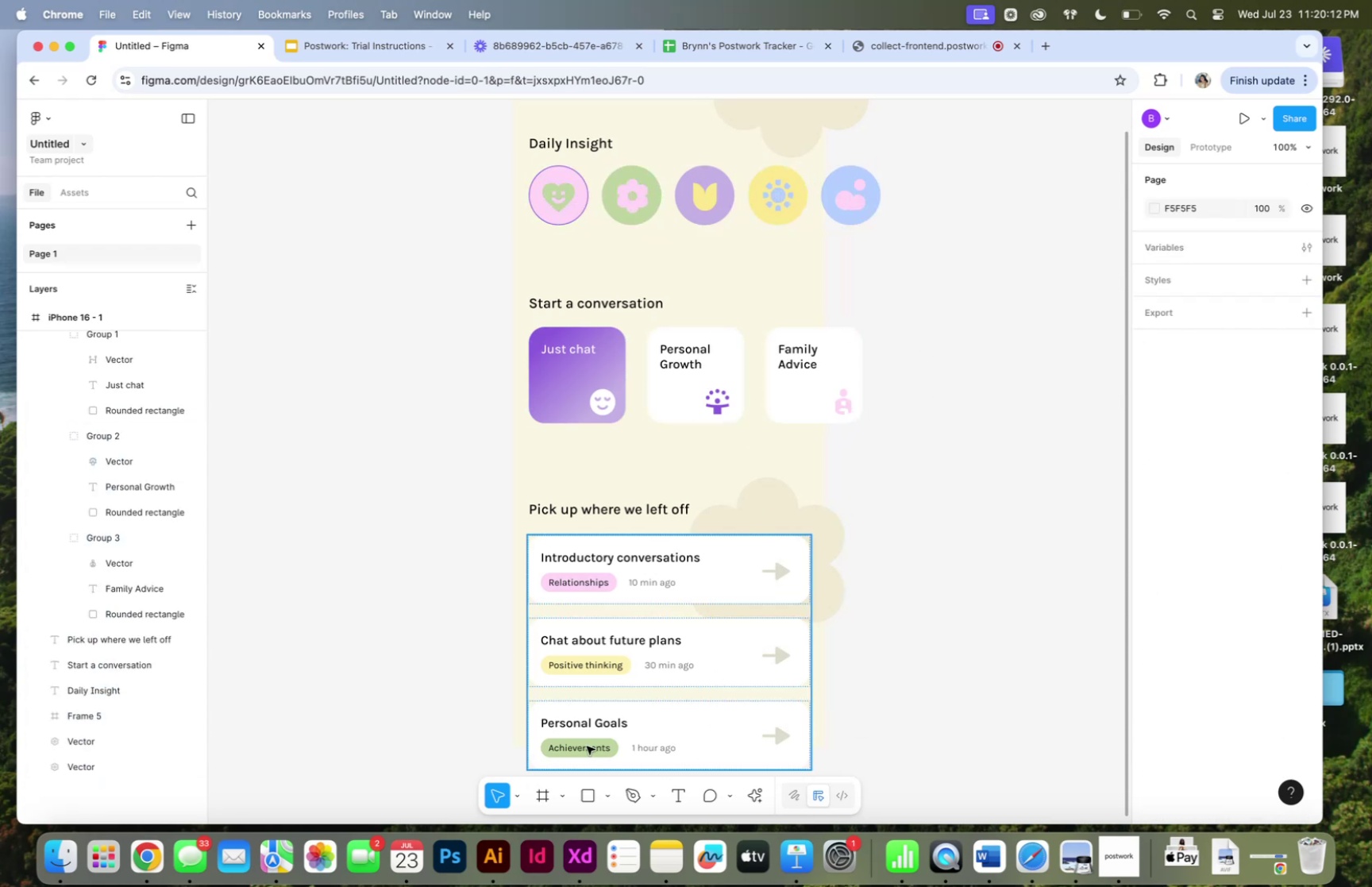 
wait(8.84)
 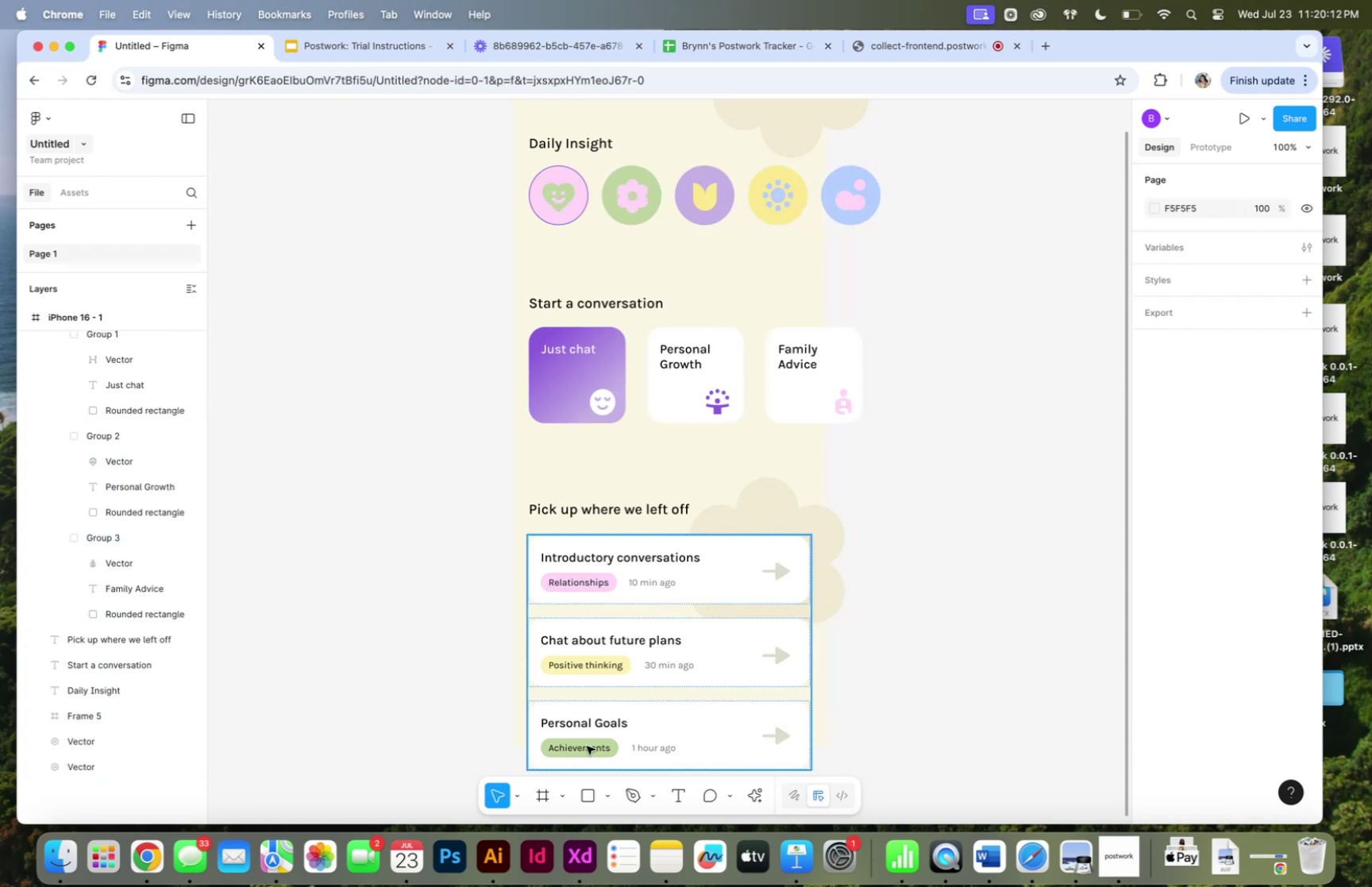 
left_click_drag(start_coordinate=[530, 233], to_coordinate=[594, 249])
 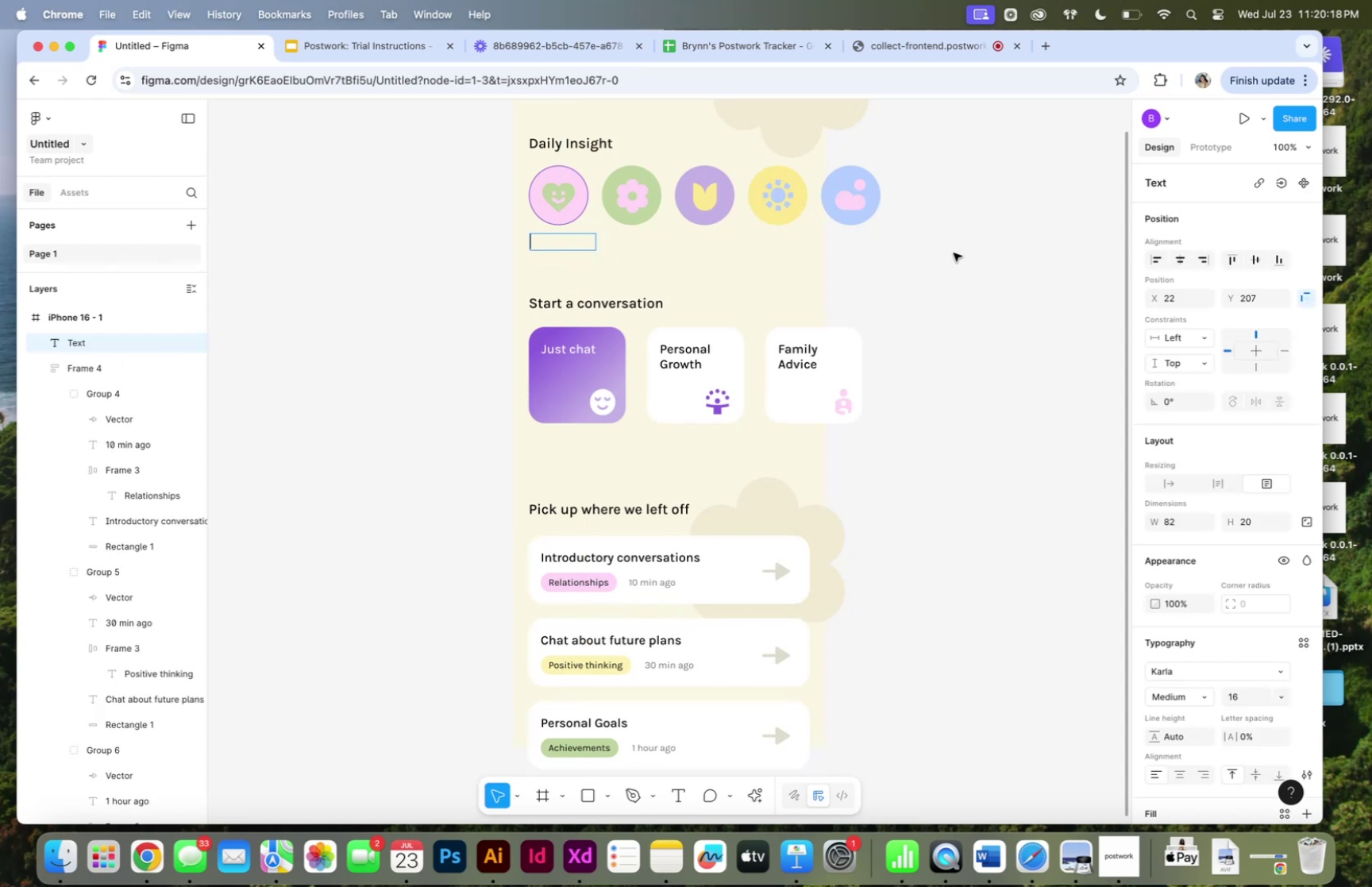 
type(Relationships)
 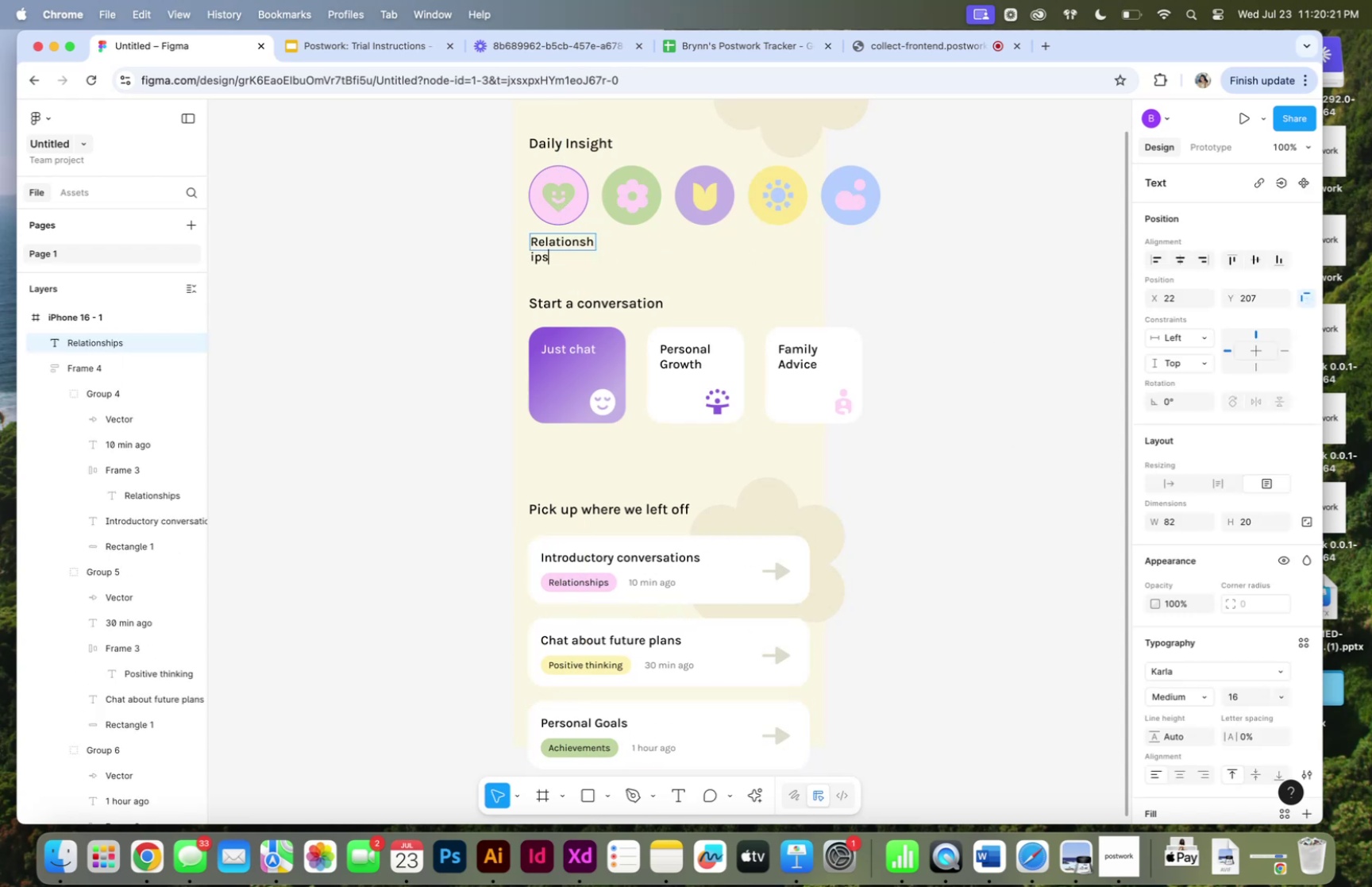 
key(Meta+CommandLeft)
 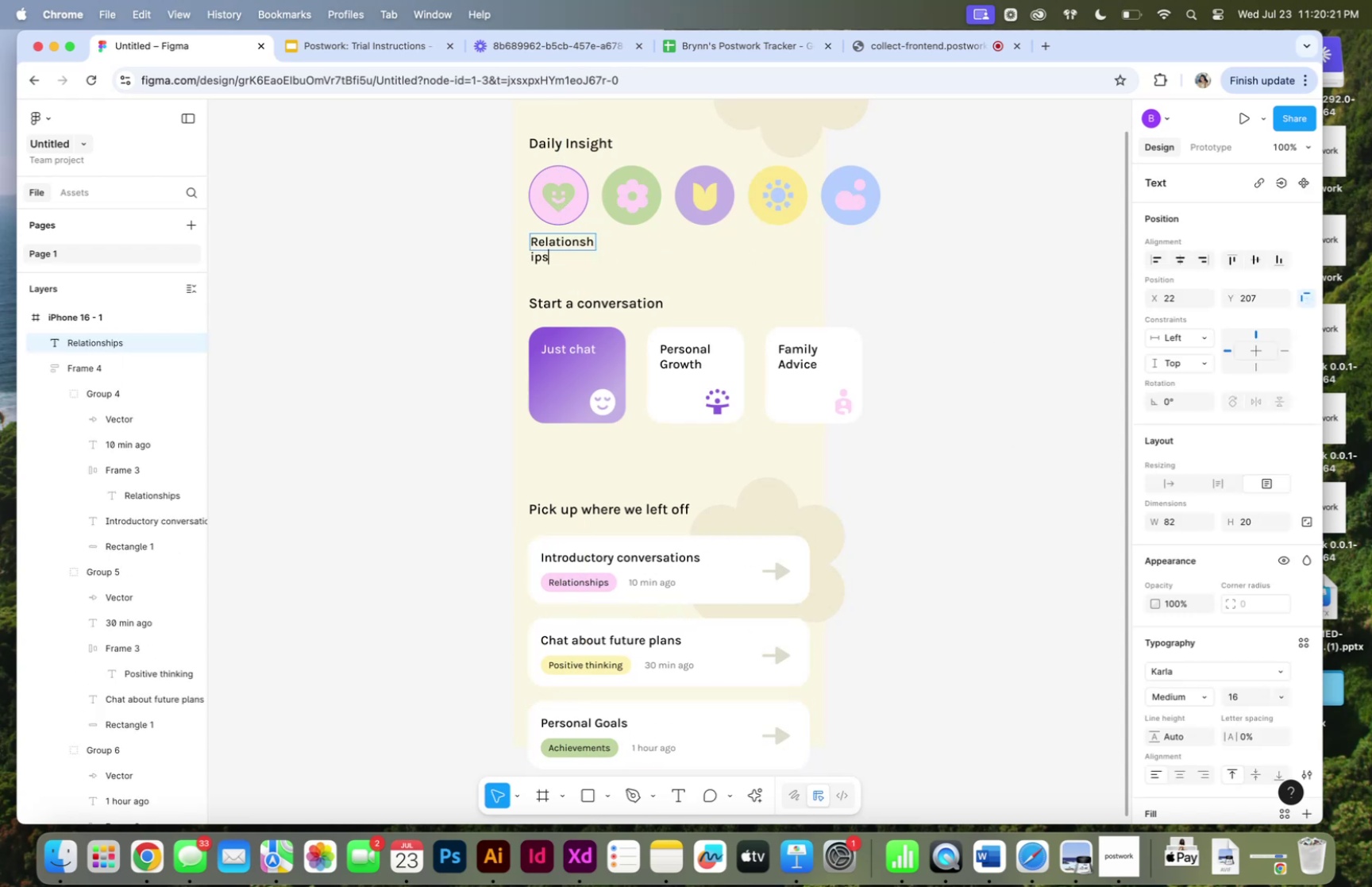 
key(Meta+A)
 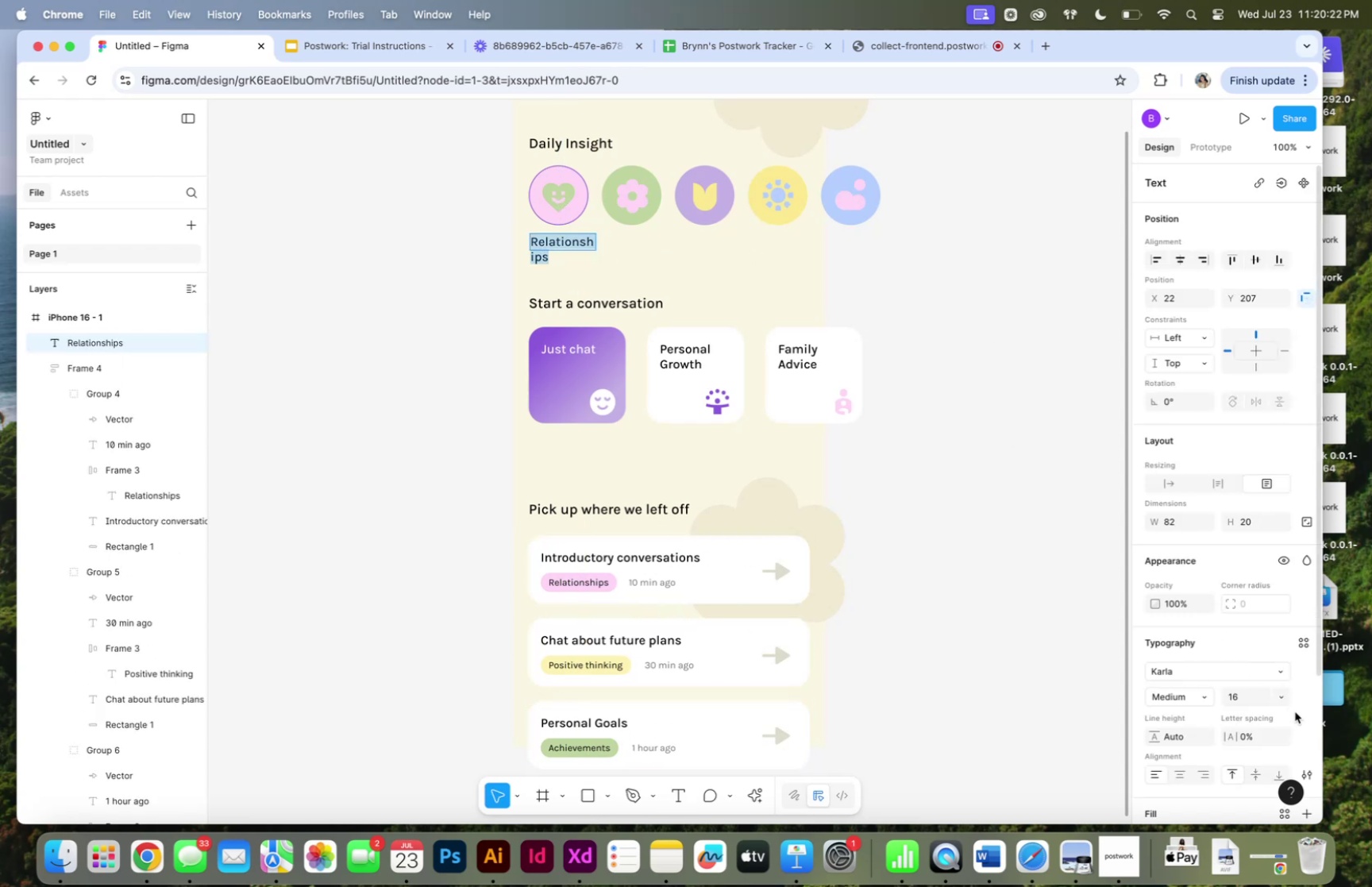 
left_click([1285, 701])
 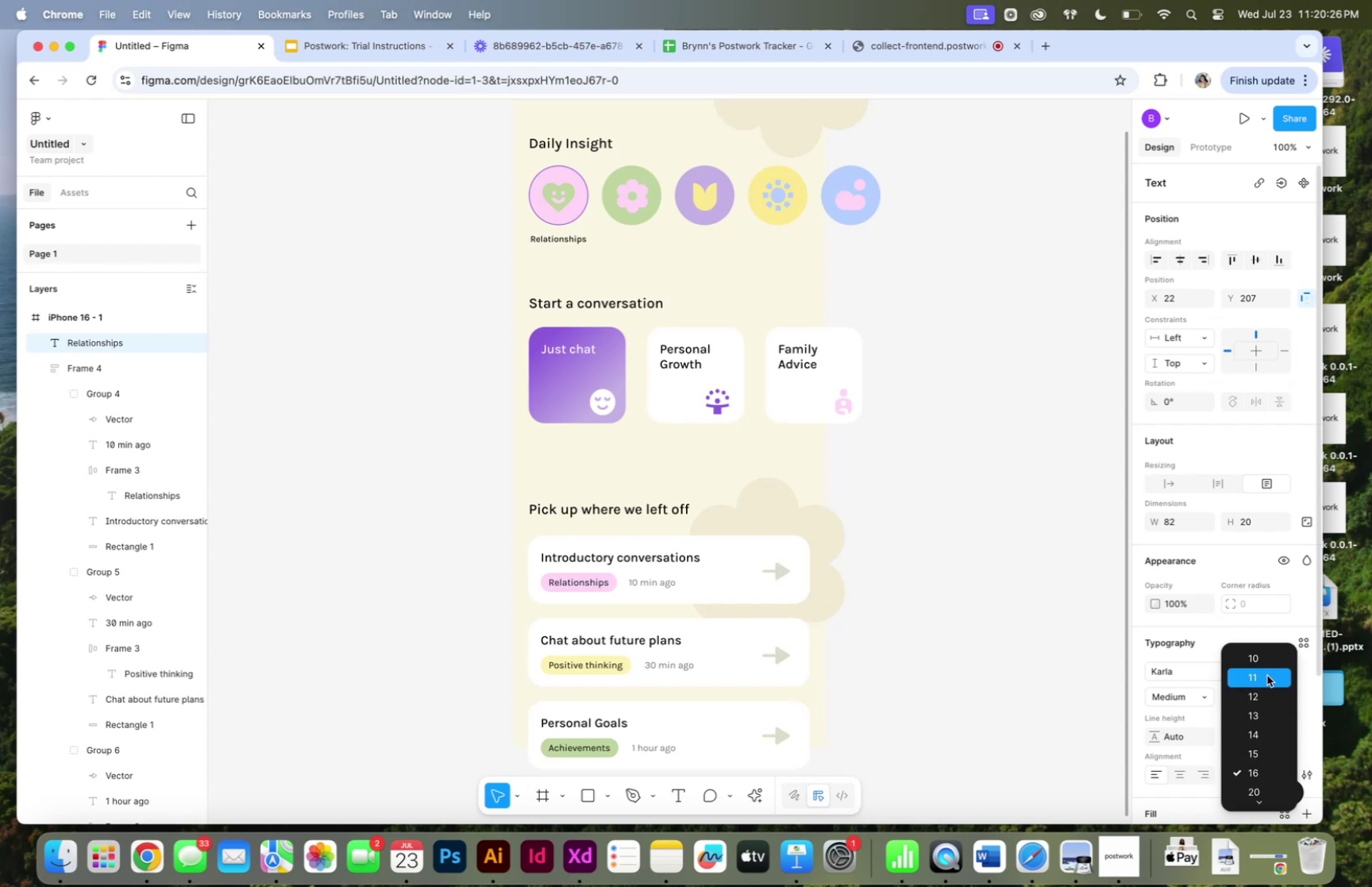 
wait(5.62)
 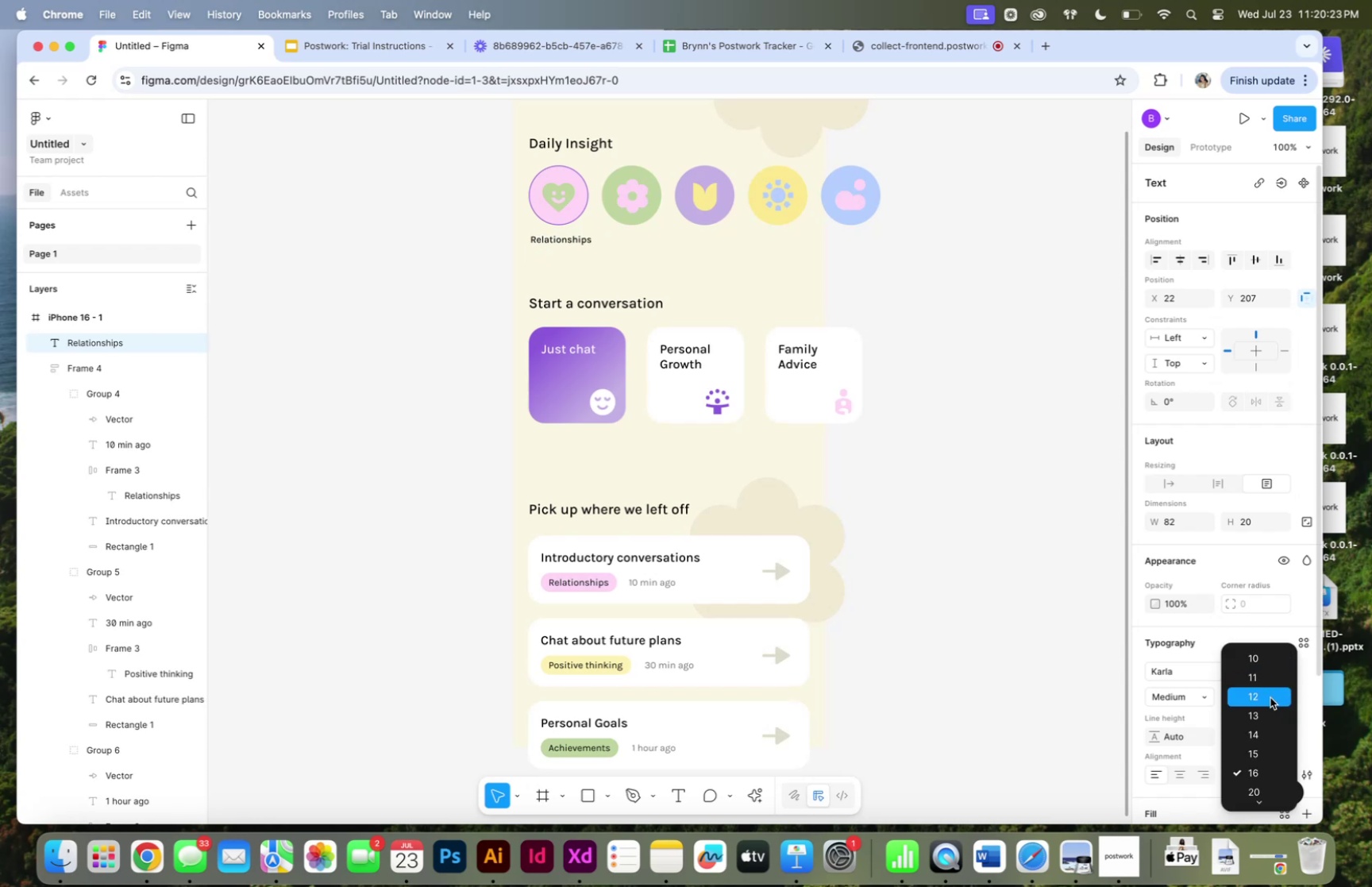 
left_click([1268, 677])
 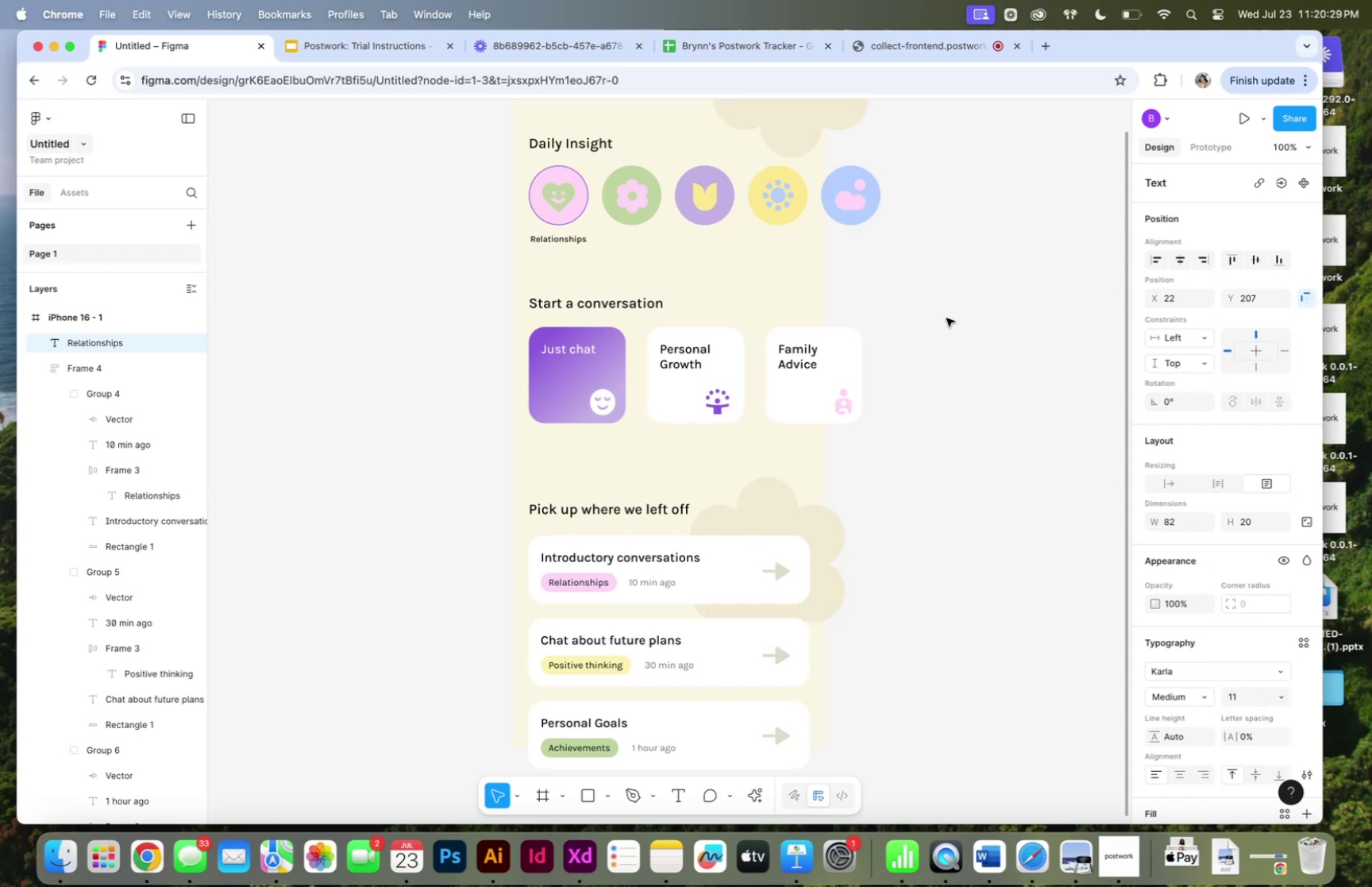 
left_click([969, 302])
 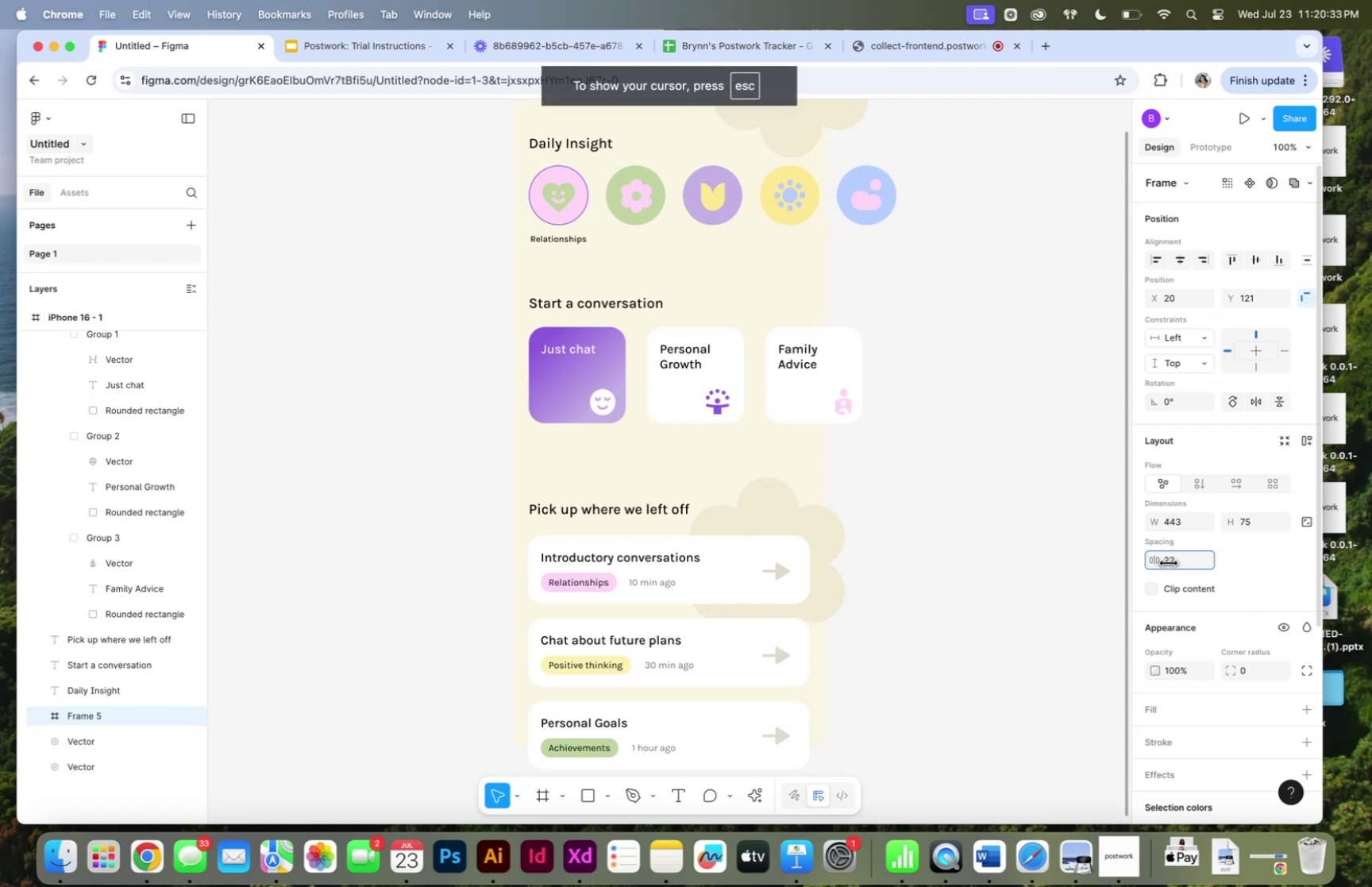 
wait(5.77)
 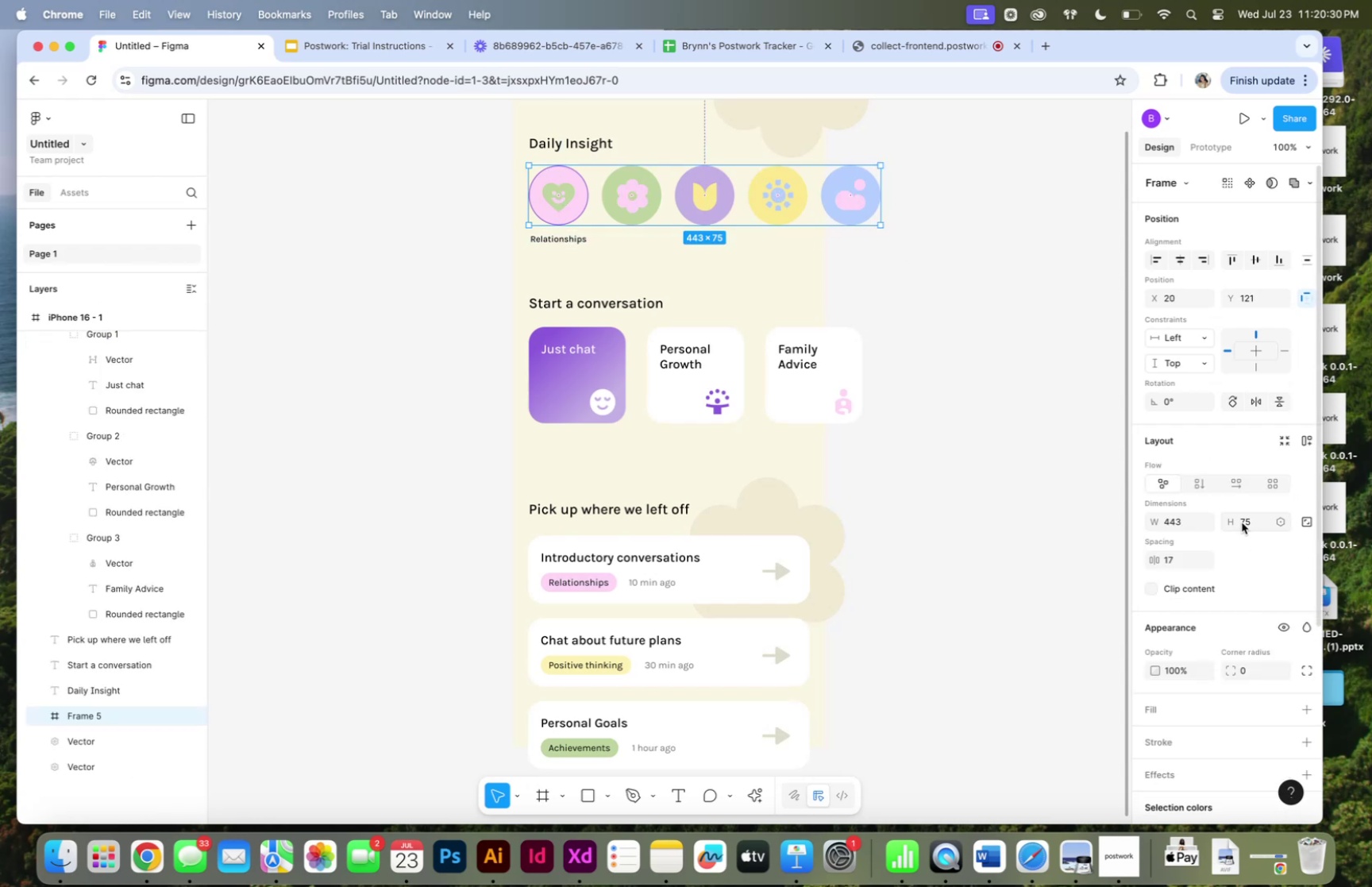 
left_click([551, 239])
 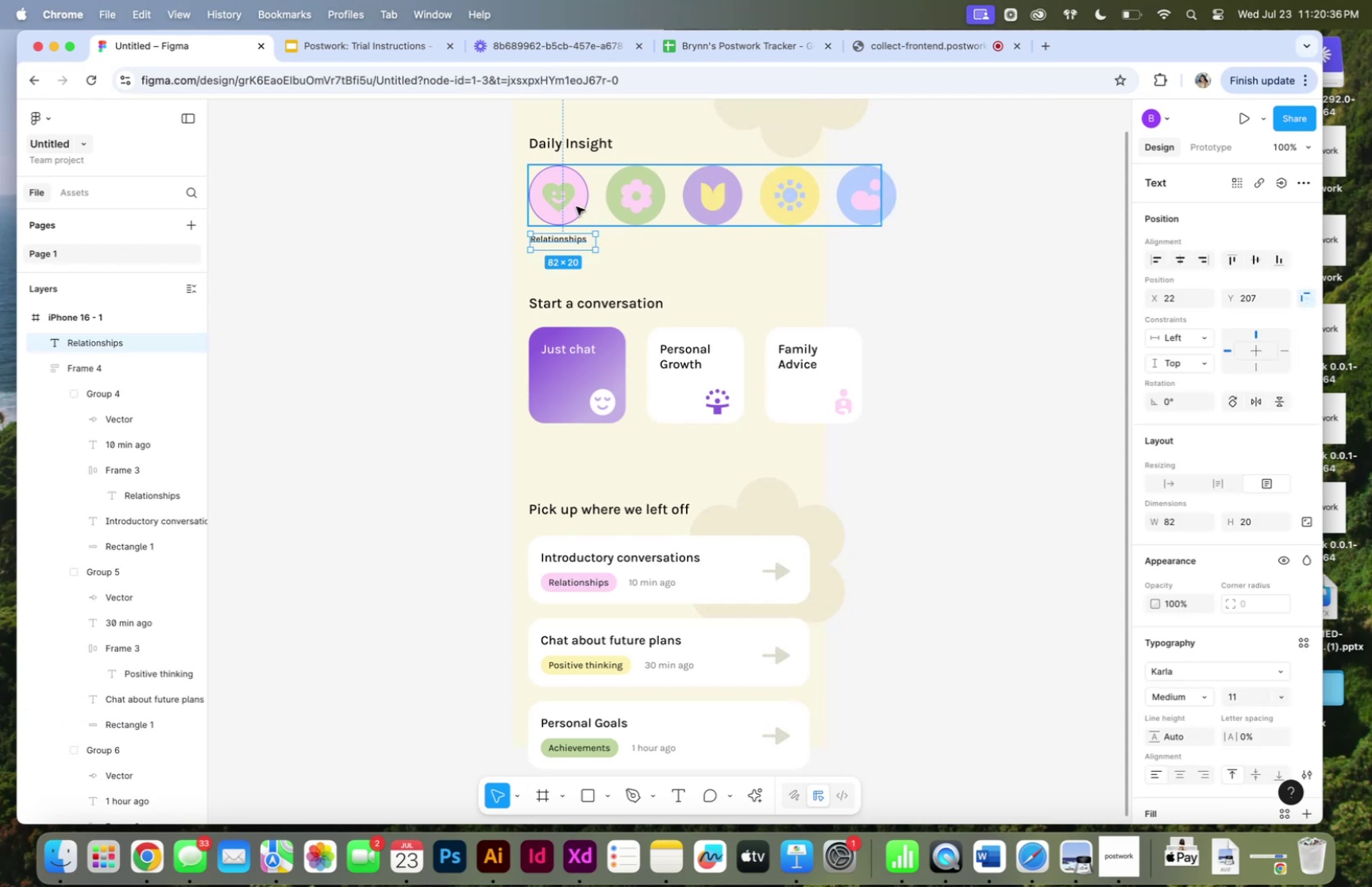 
left_click([574, 205])
 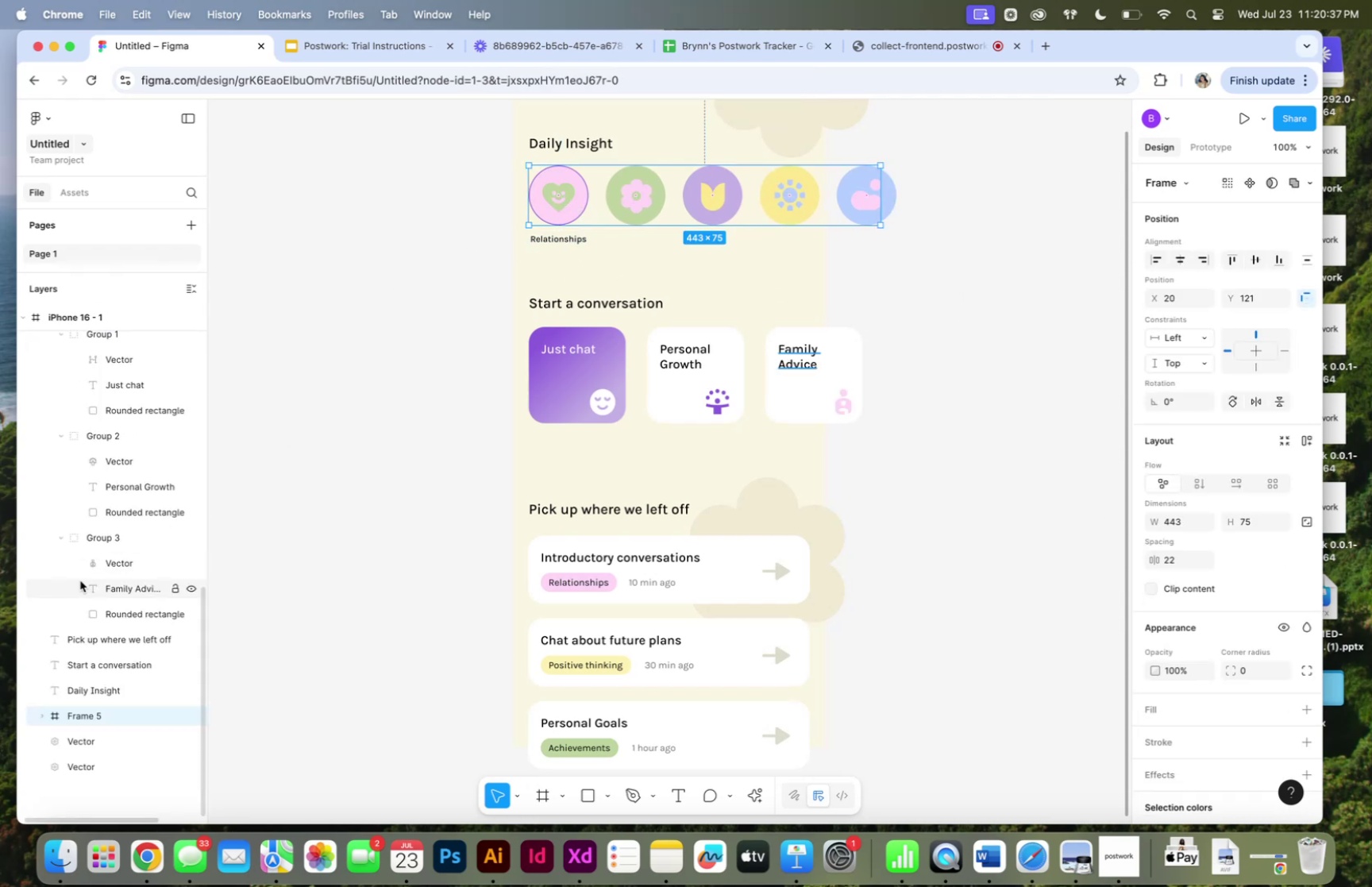 
scroll: coordinate [108, 542], scroll_direction: up, amount: 38.0
 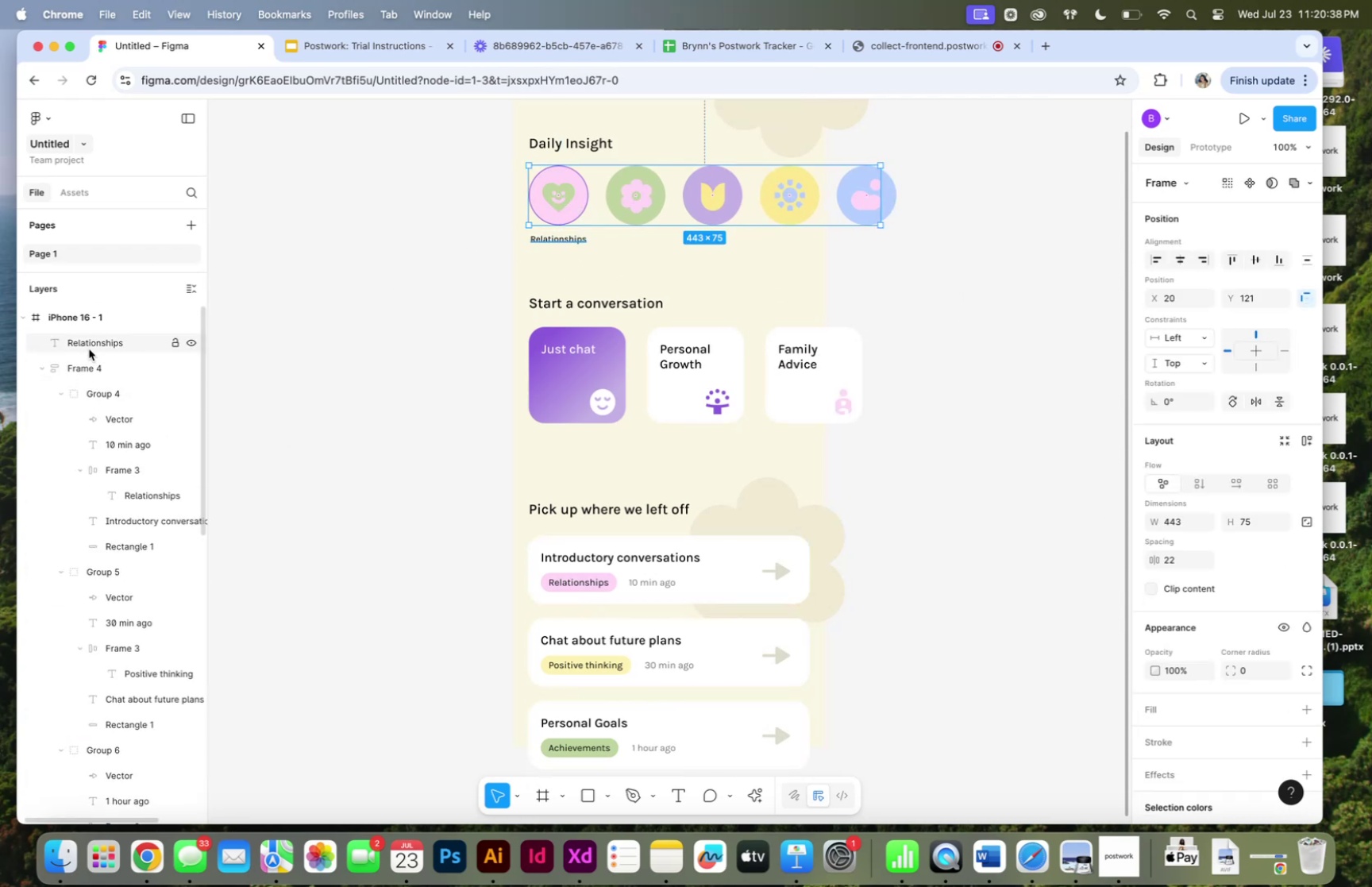 
left_click_drag(start_coordinate=[87, 345], to_coordinate=[126, 723])
 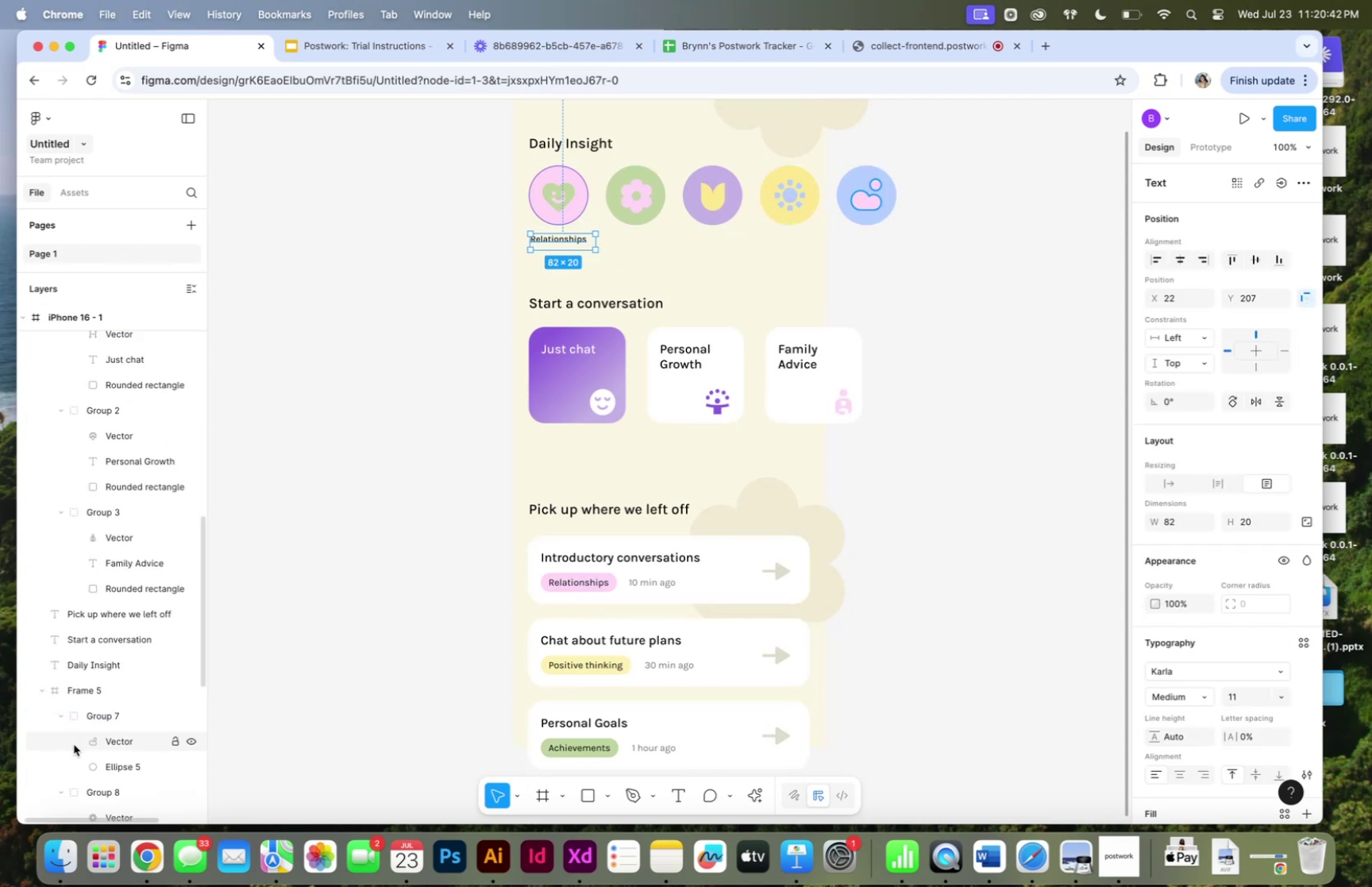 
scroll: coordinate [133, 701], scroll_direction: down, amount: 32.0
 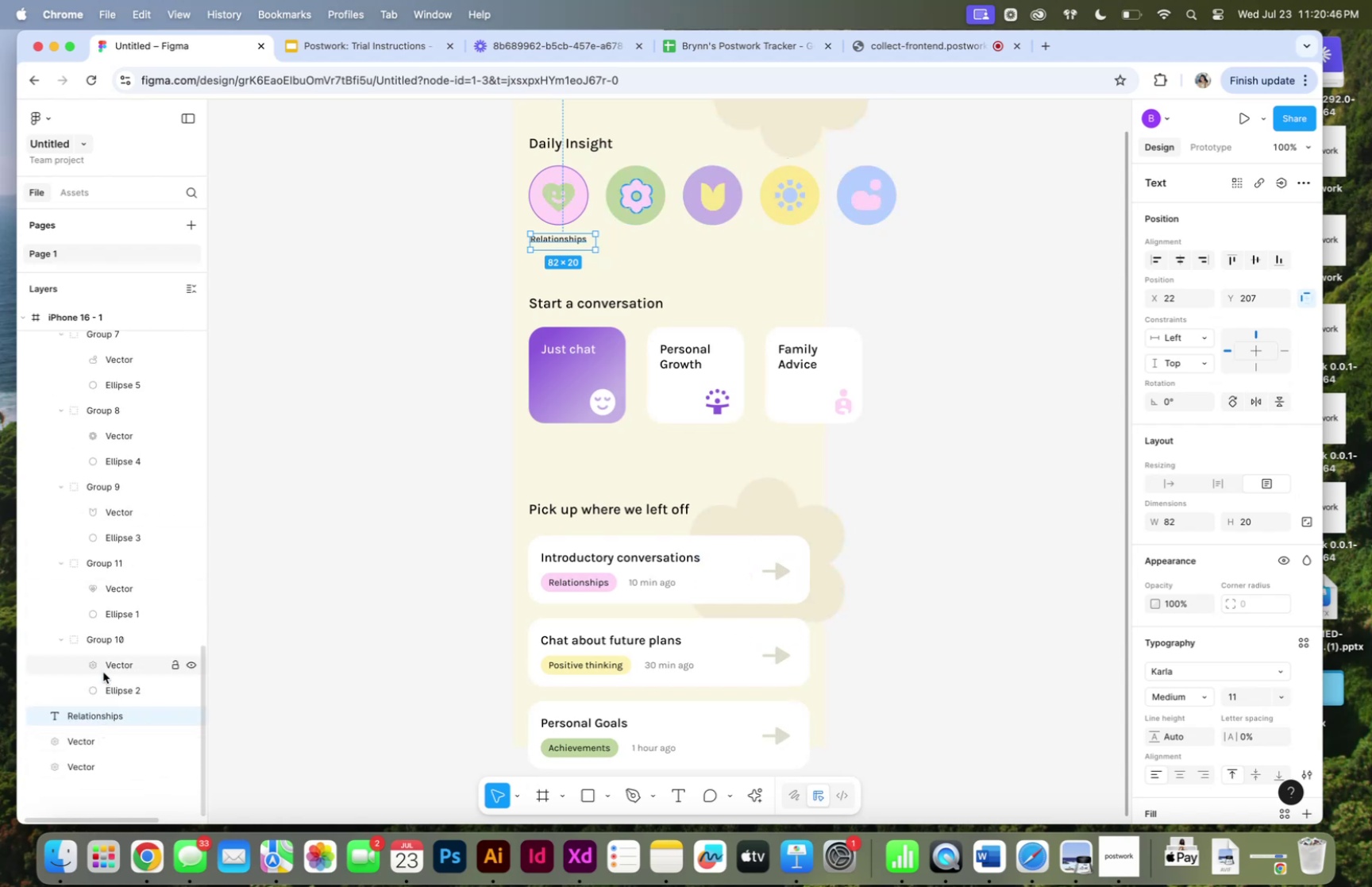 
left_click_drag(start_coordinate=[82, 716], to_coordinate=[151, 479])
 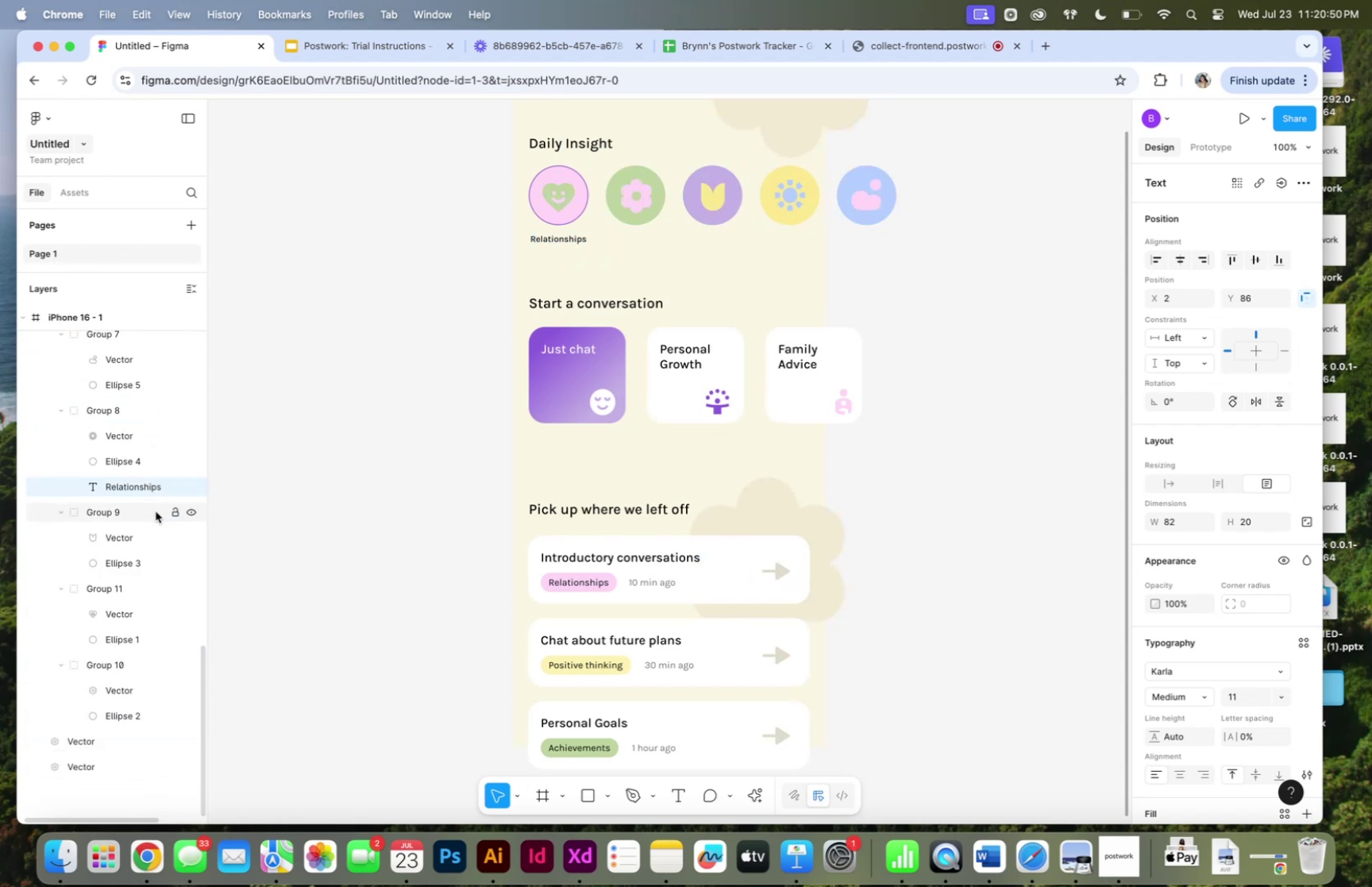 
scroll: coordinate [155, 529], scroll_direction: up, amount: 7.0
 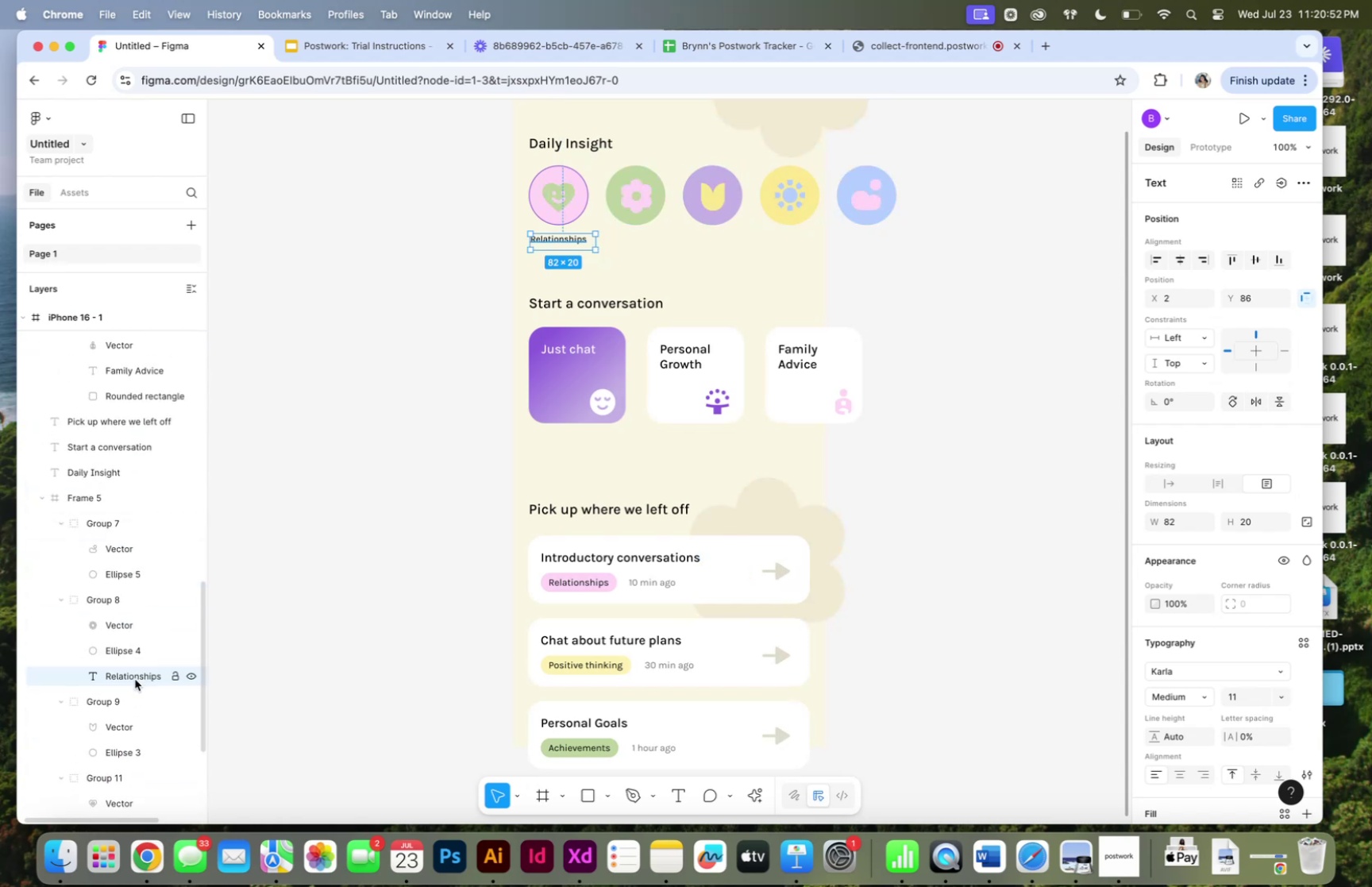 
scroll: coordinate [133, 673], scroll_direction: down, amount: 6.0
 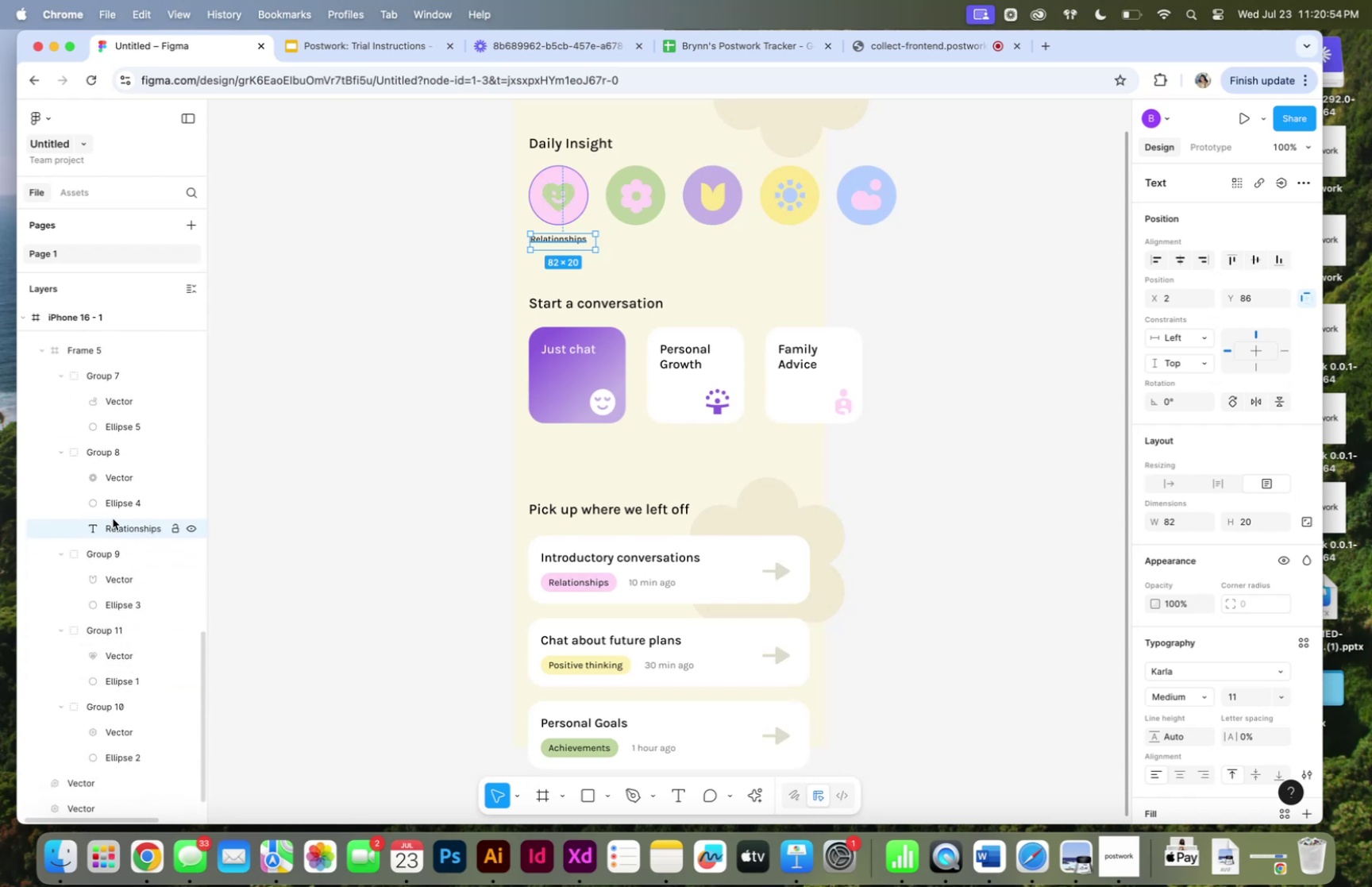 
left_click_drag(start_coordinate=[110, 525], to_coordinate=[133, 686])
 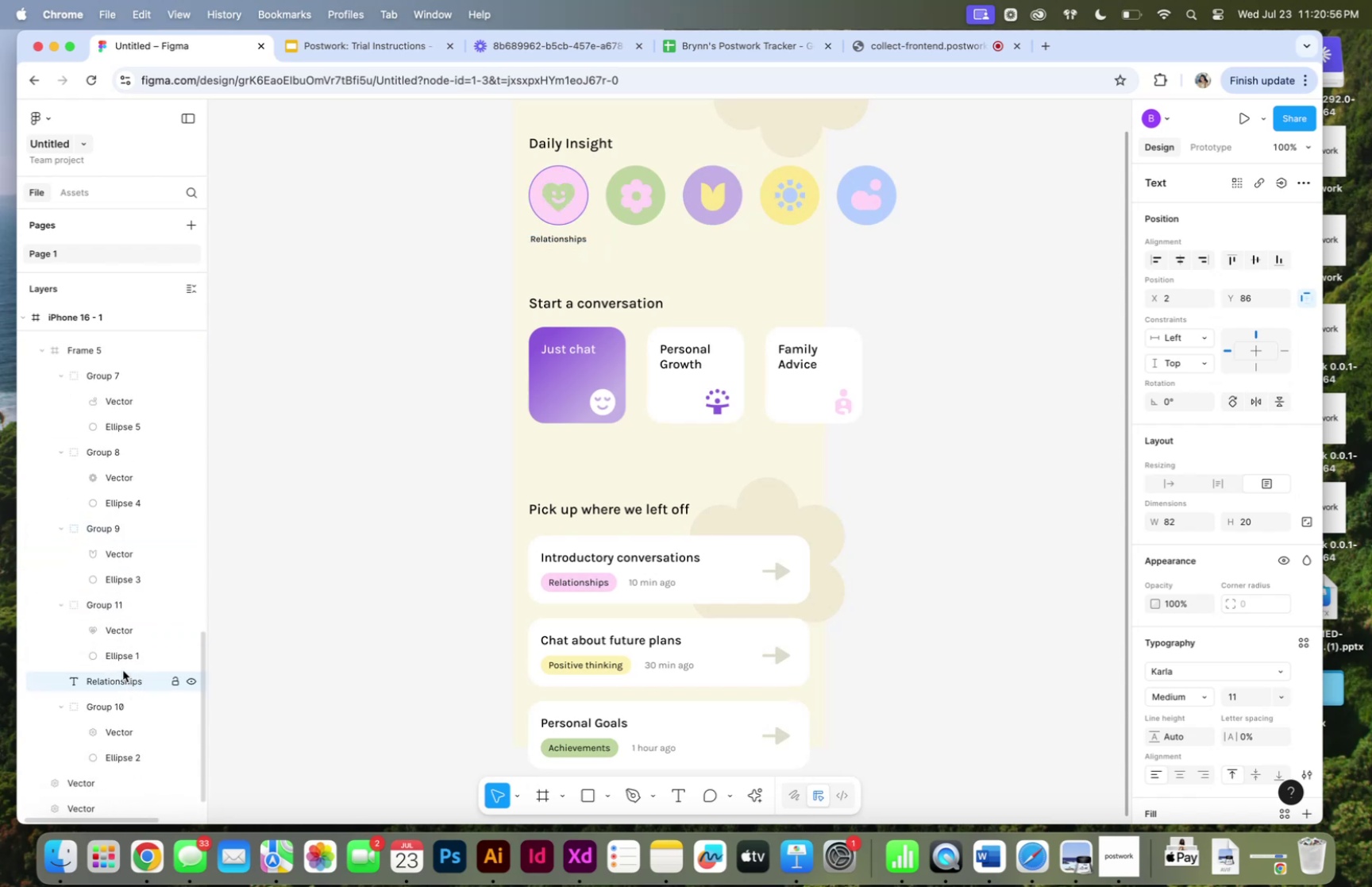 
left_click_drag(start_coordinate=[110, 680], to_coordinate=[145, 669])
 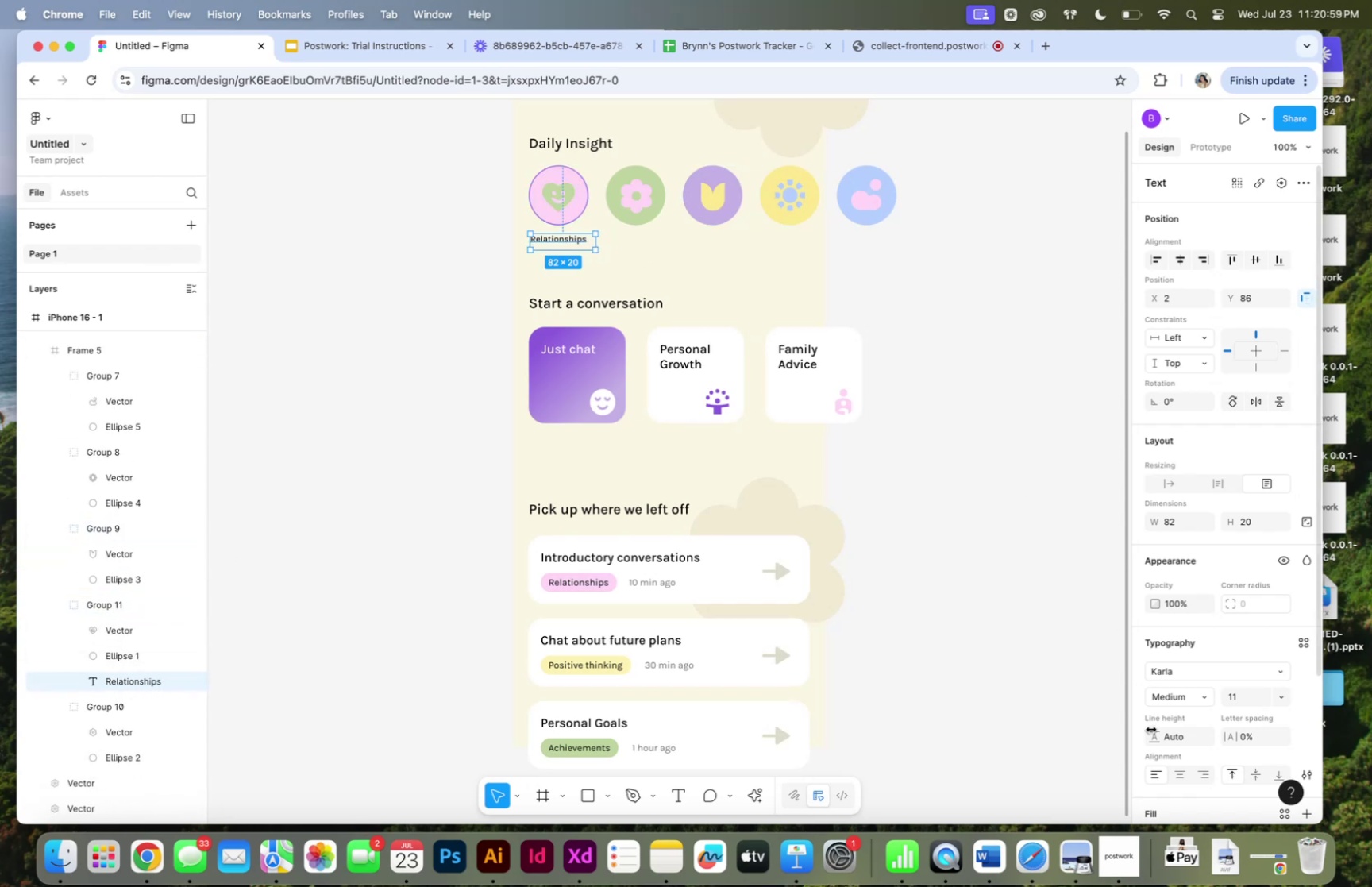 
left_click([1179, 775])
 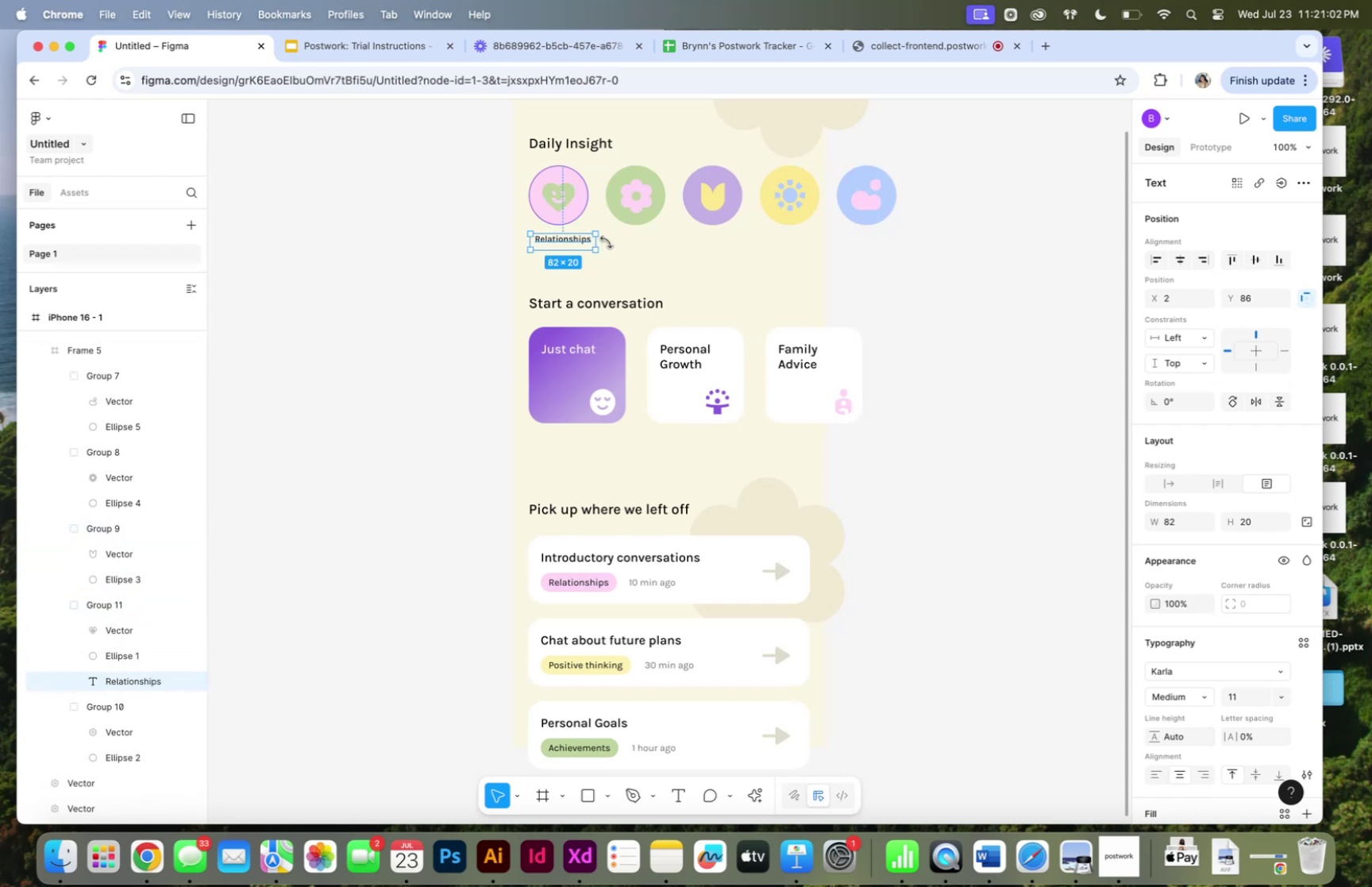 
left_click_drag(start_coordinate=[600, 243], to_coordinate=[591, 245])
 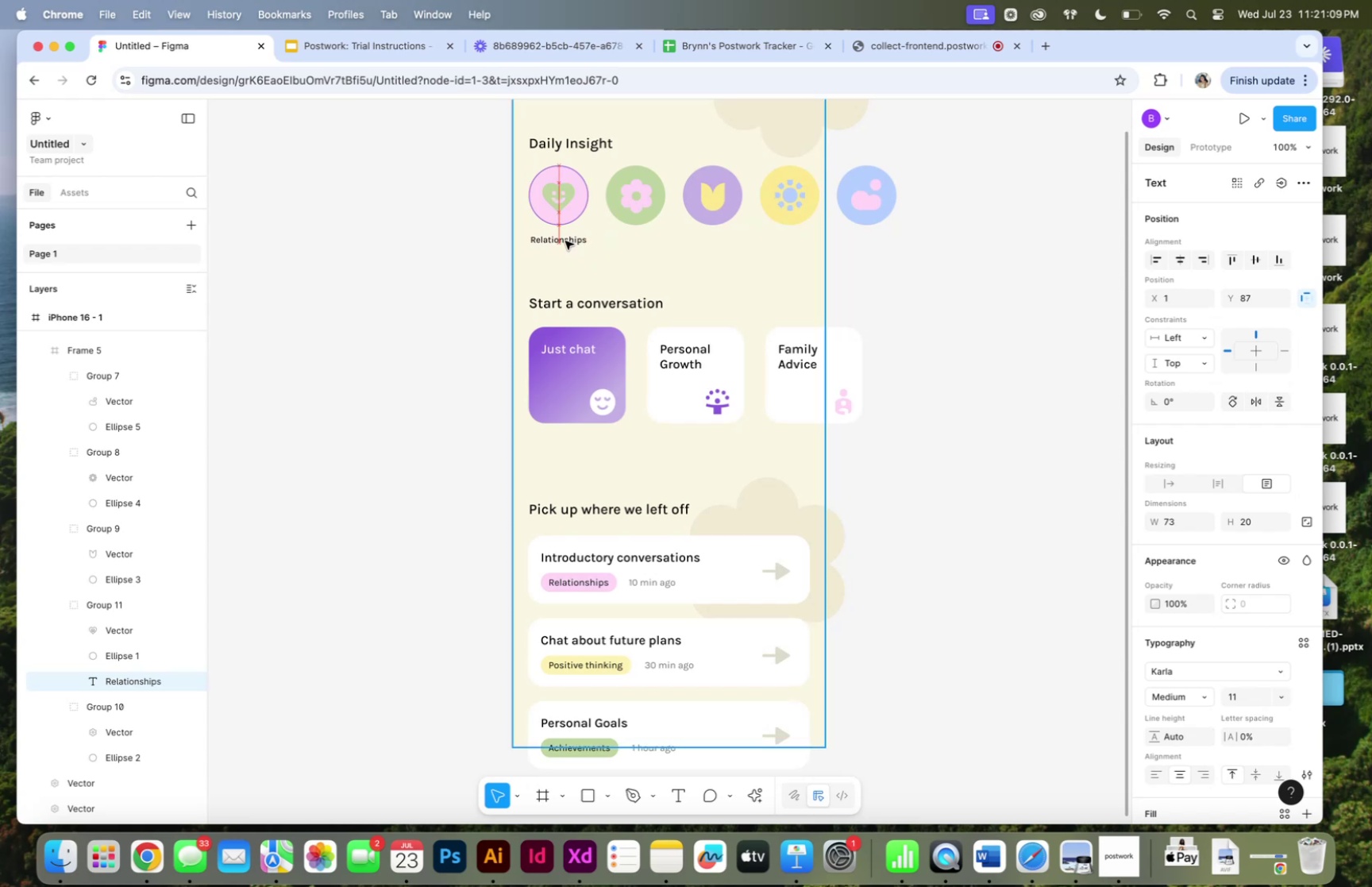 
wait(10.52)
 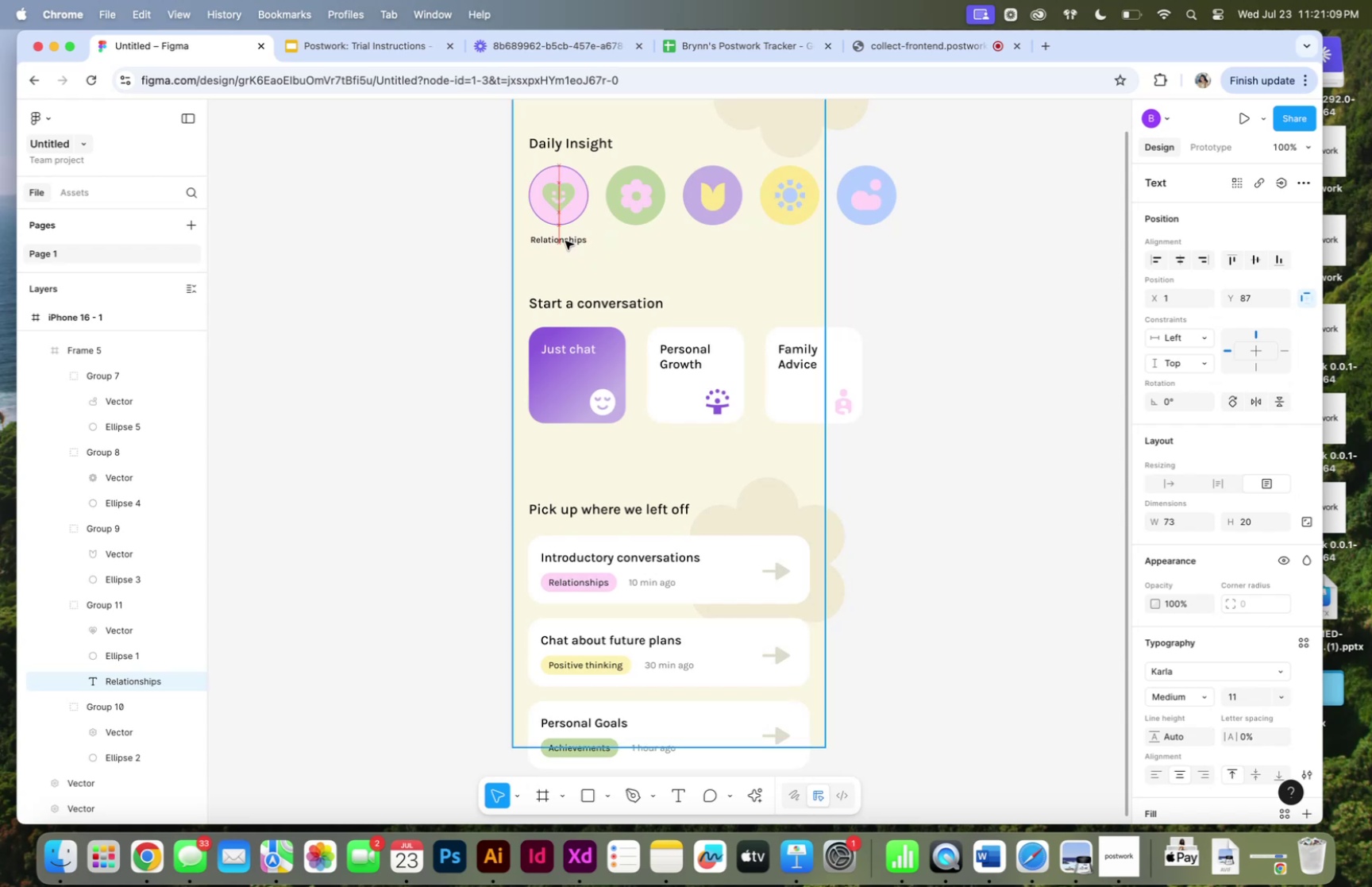 
hold_key(key=OptionLeft, duration=2.55)
left_click_drag(start_coordinate=[553, 241], to_coordinate=[630, 243])
 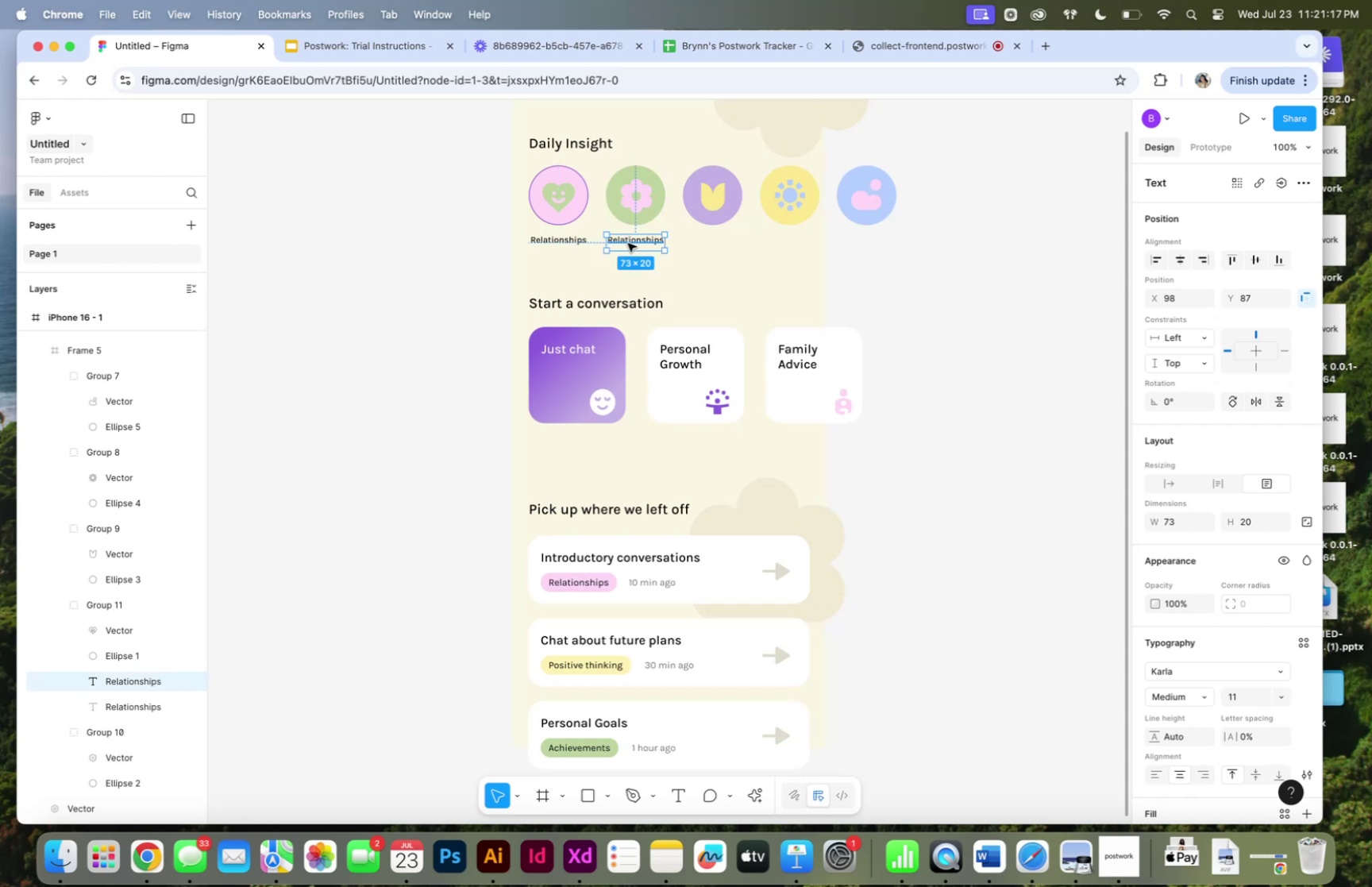 
double_click([628, 243])
 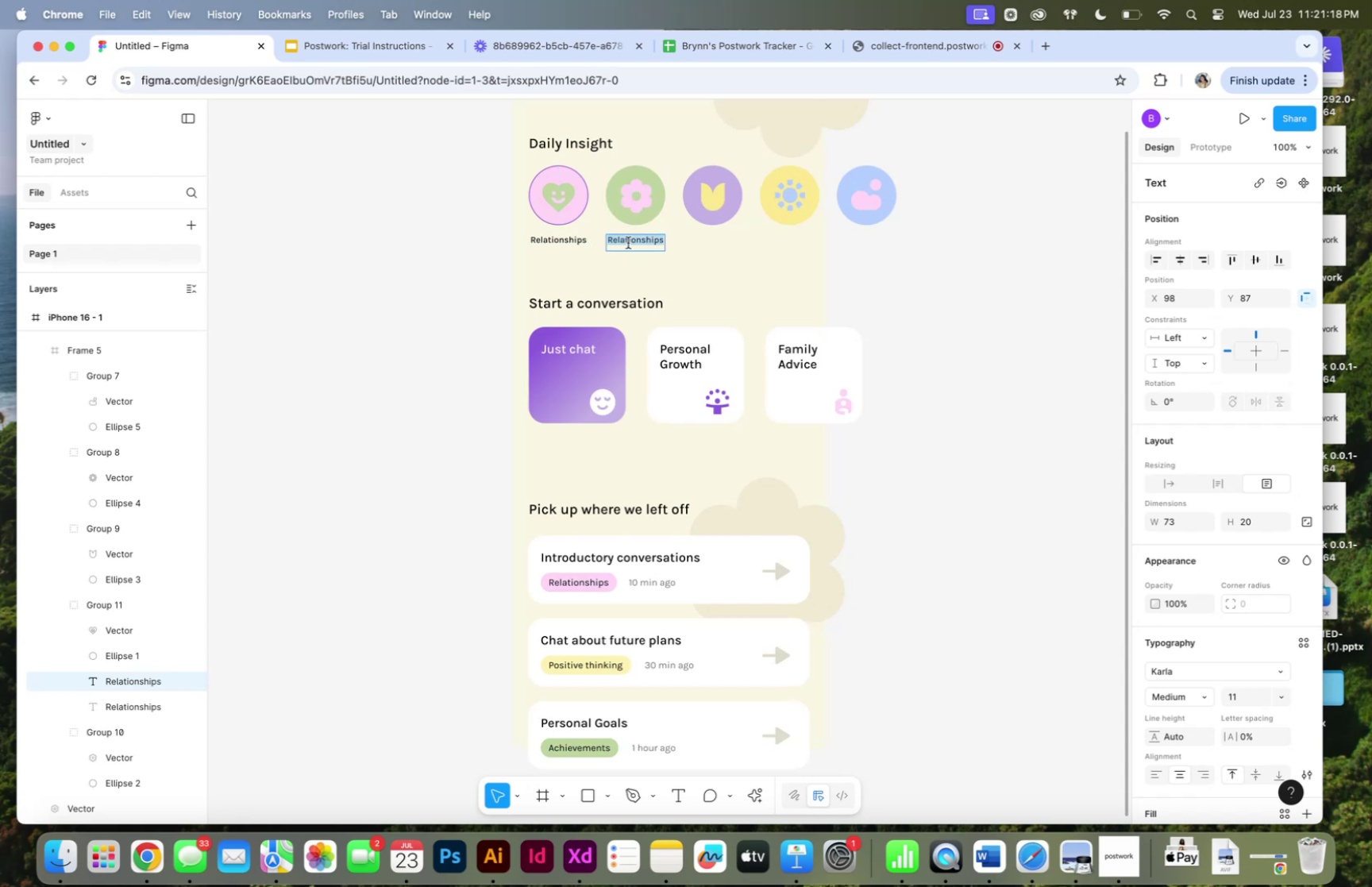 
type(Stress)
 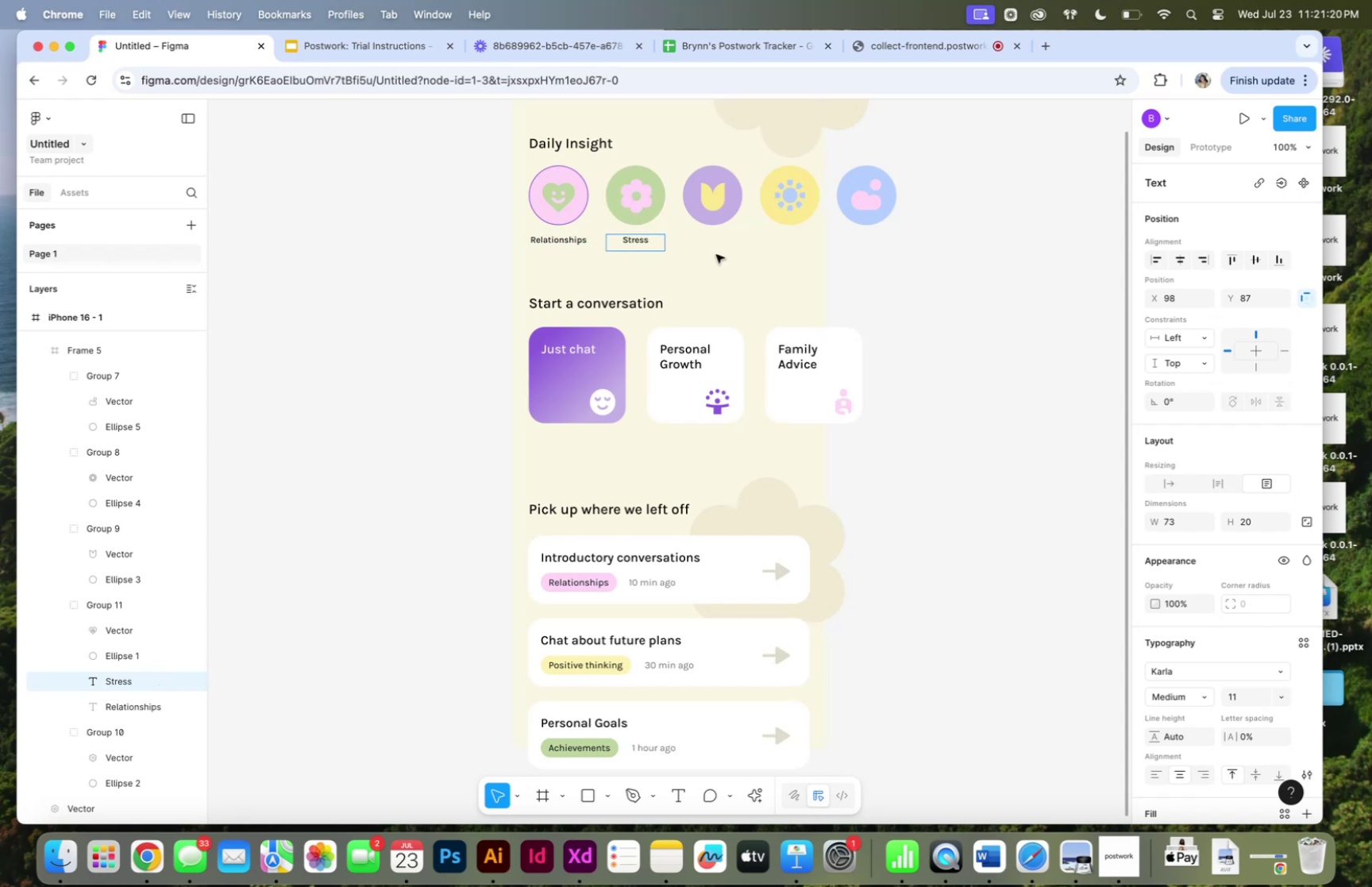 
left_click([716, 254])
 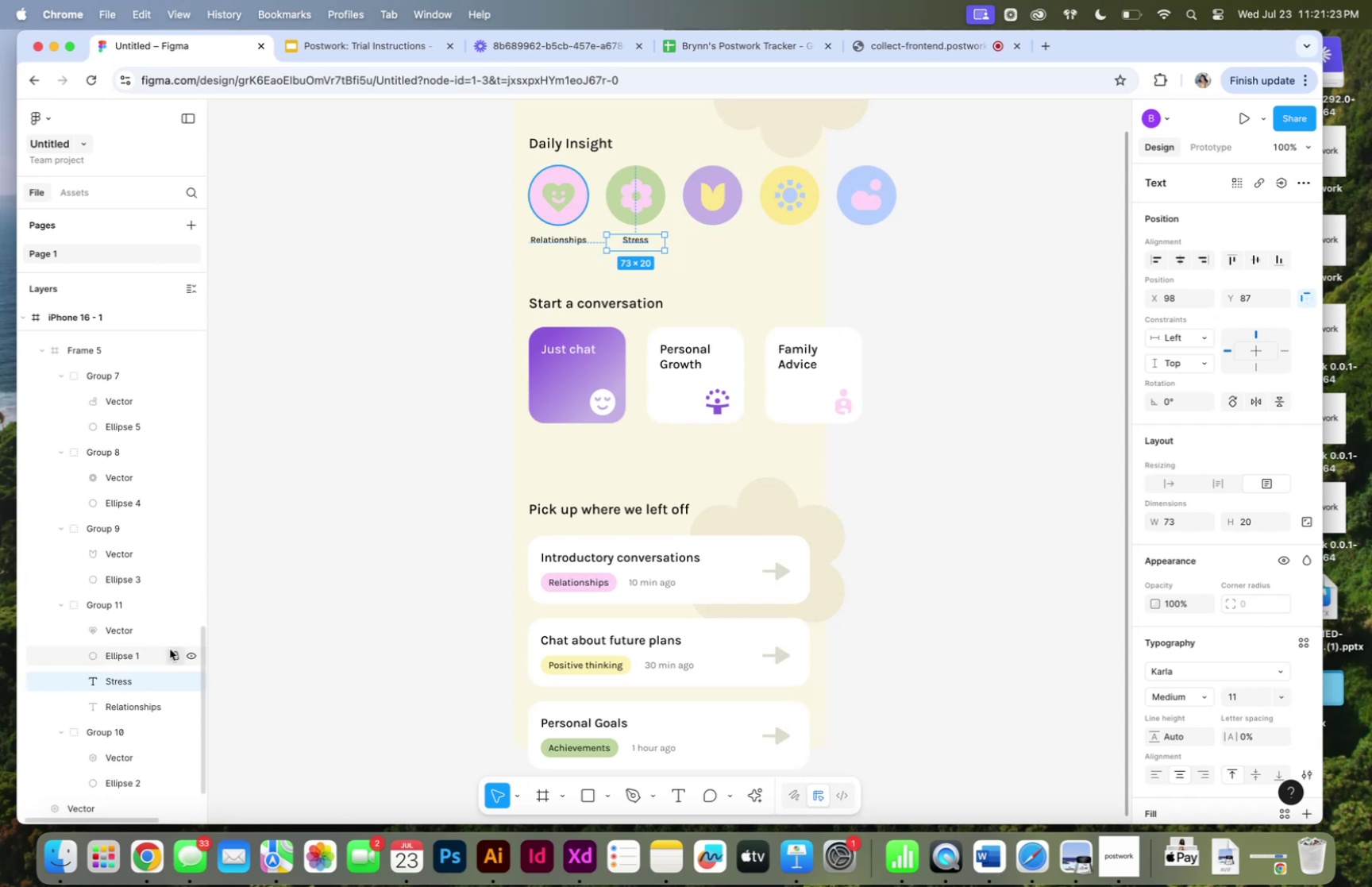 
scroll: coordinate [145, 669], scroll_direction: down, amount: 2.0
 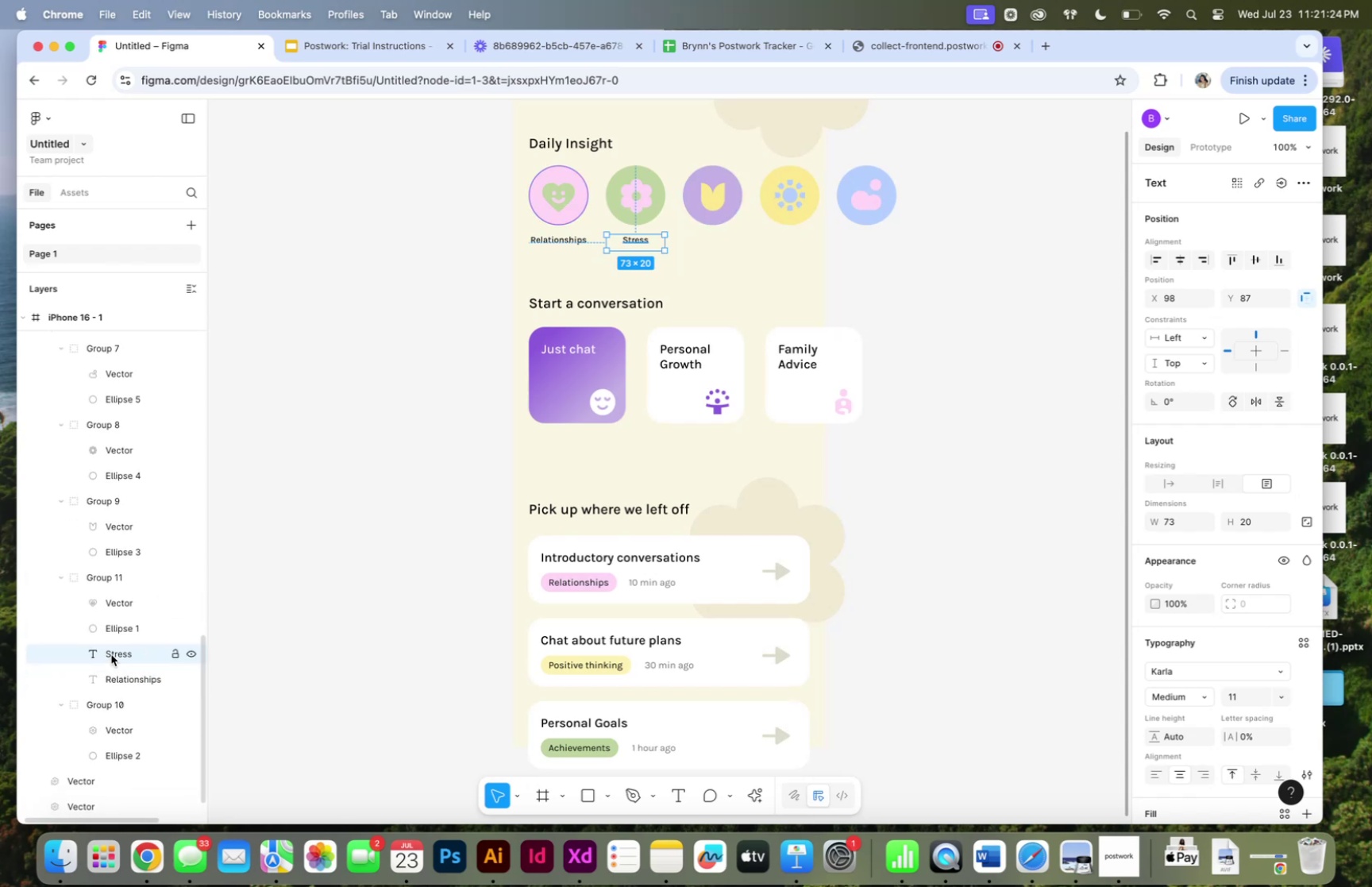 
left_click_drag(start_coordinate=[111, 650], to_coordinate=[126, 736])
 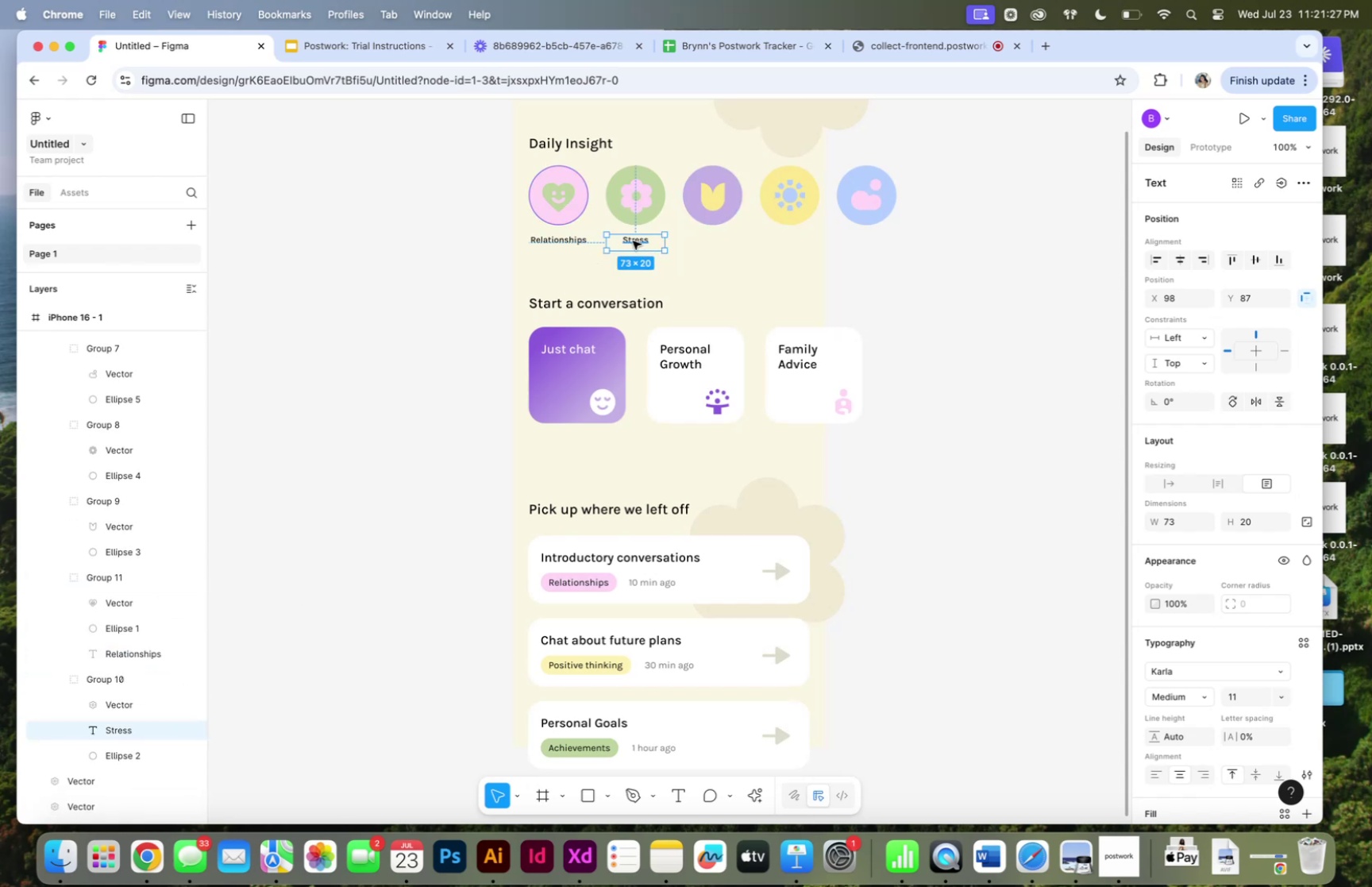 
hold_key(key=OptionLeft, duration=4.88)
left_click_drag(start_coordinate=[631, 241], to_coordinate=[708, 241])
 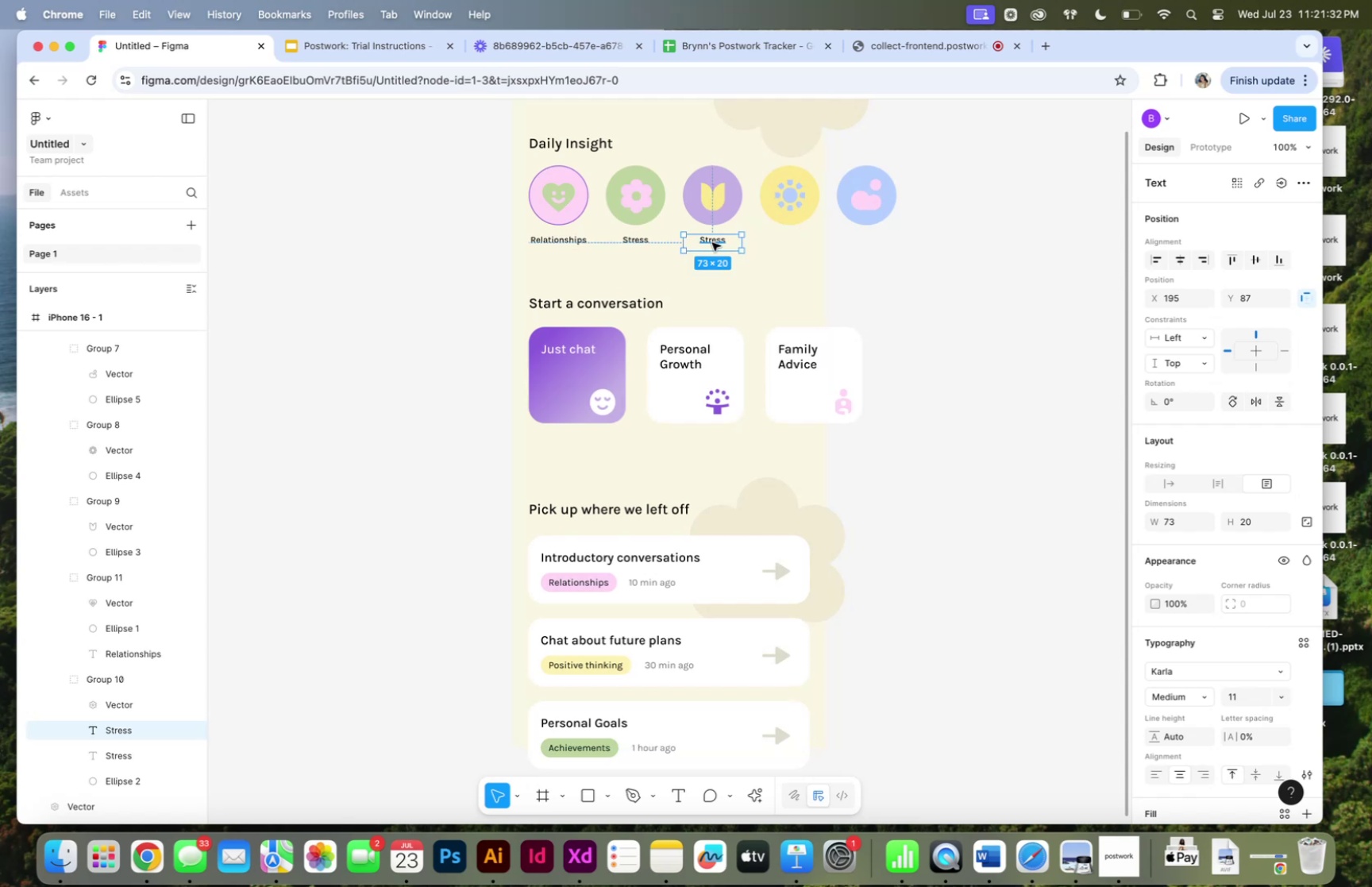 
double_click([712, 242])
 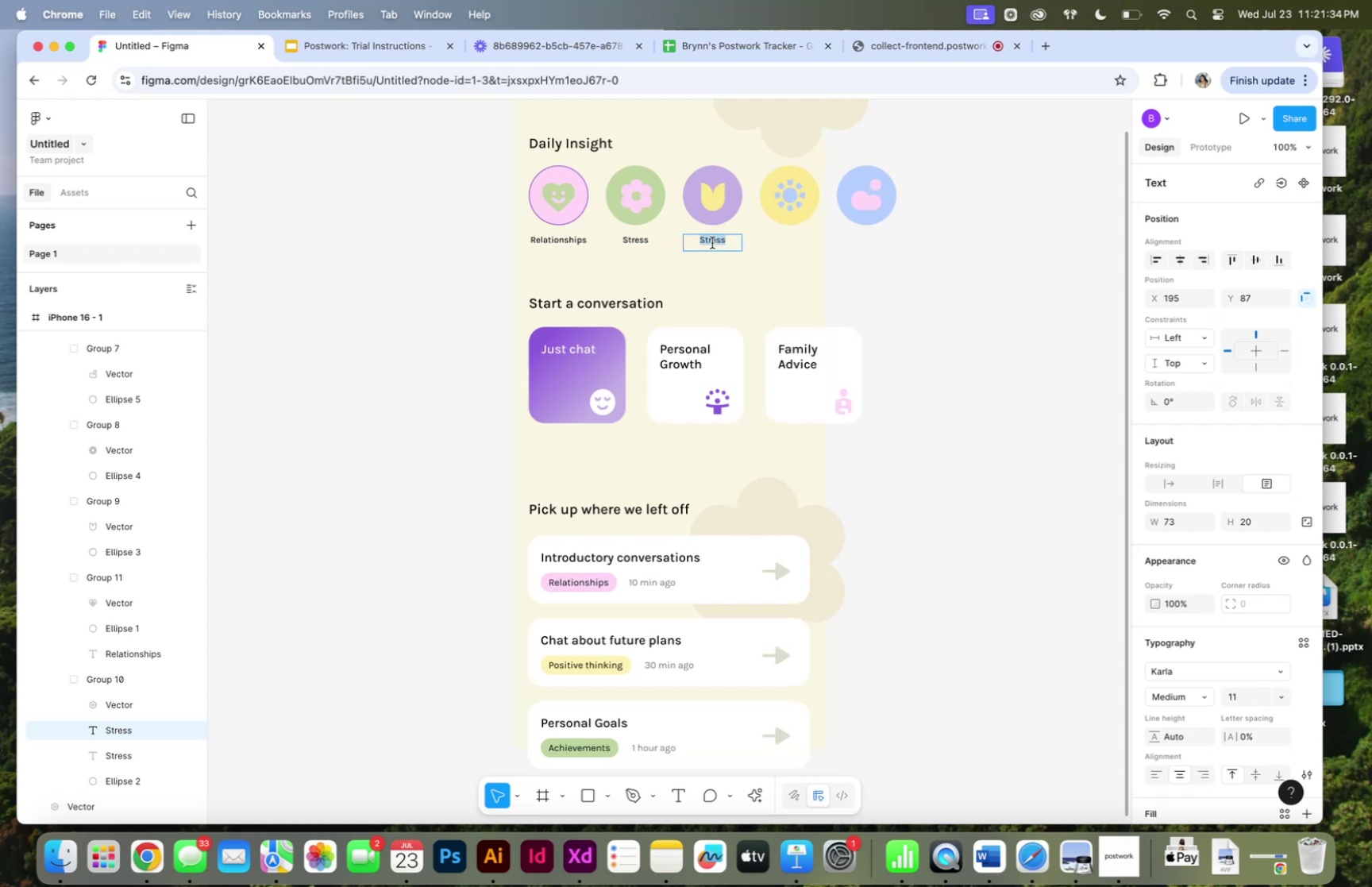 
type(A)
key(Backspace)
type(Parenting)
 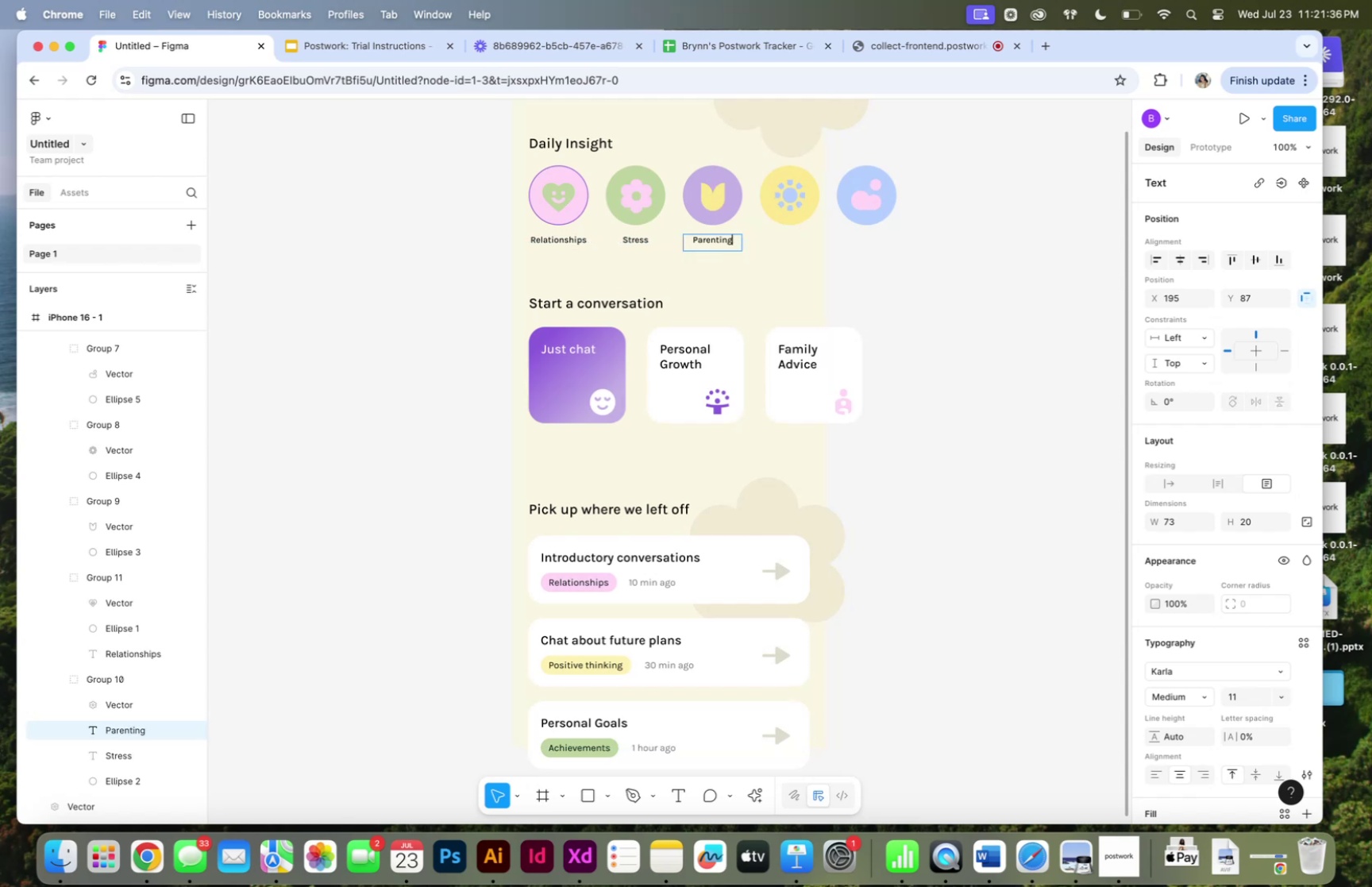 
key(Enter)
 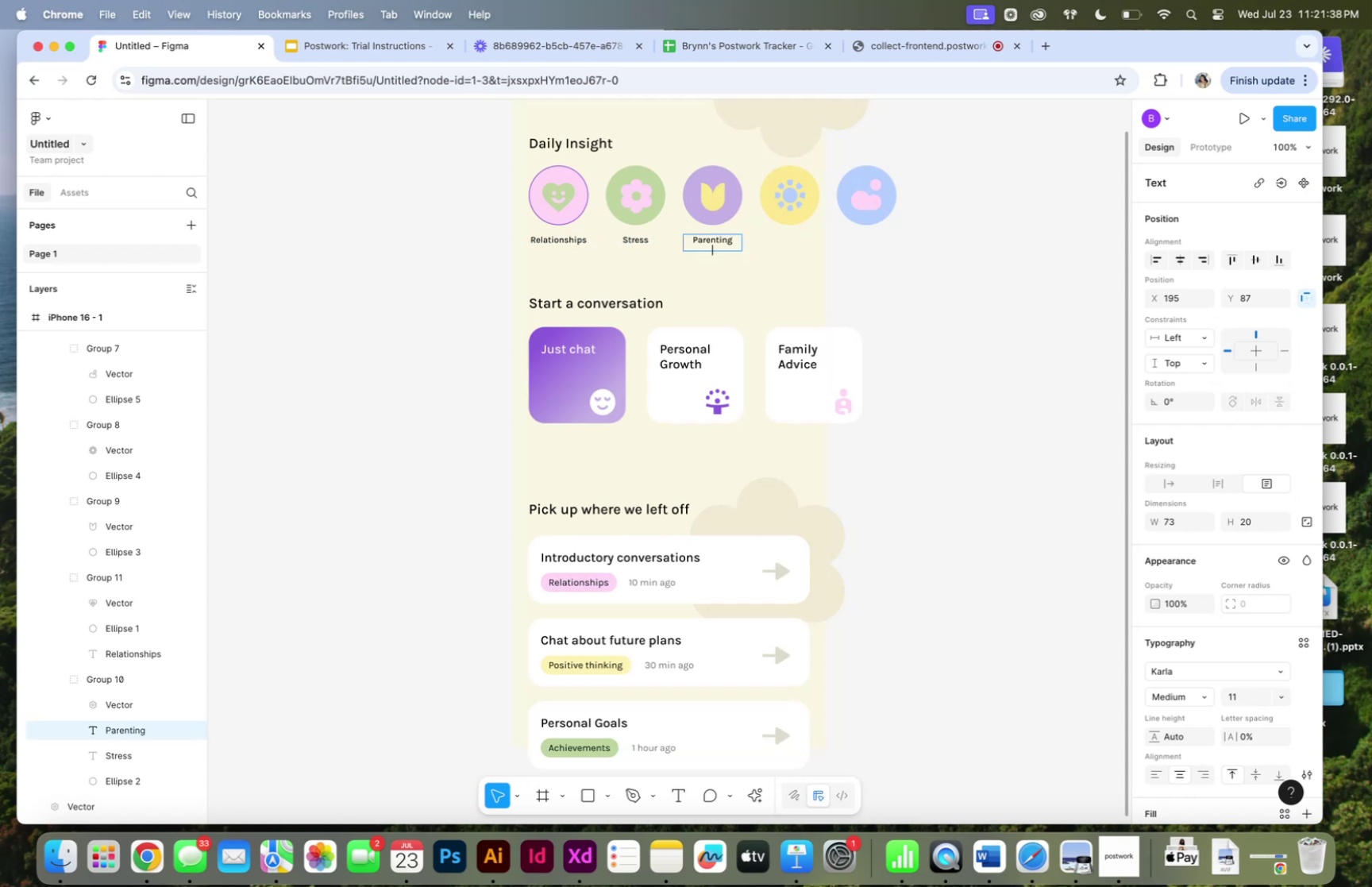 
key(Backspace)
 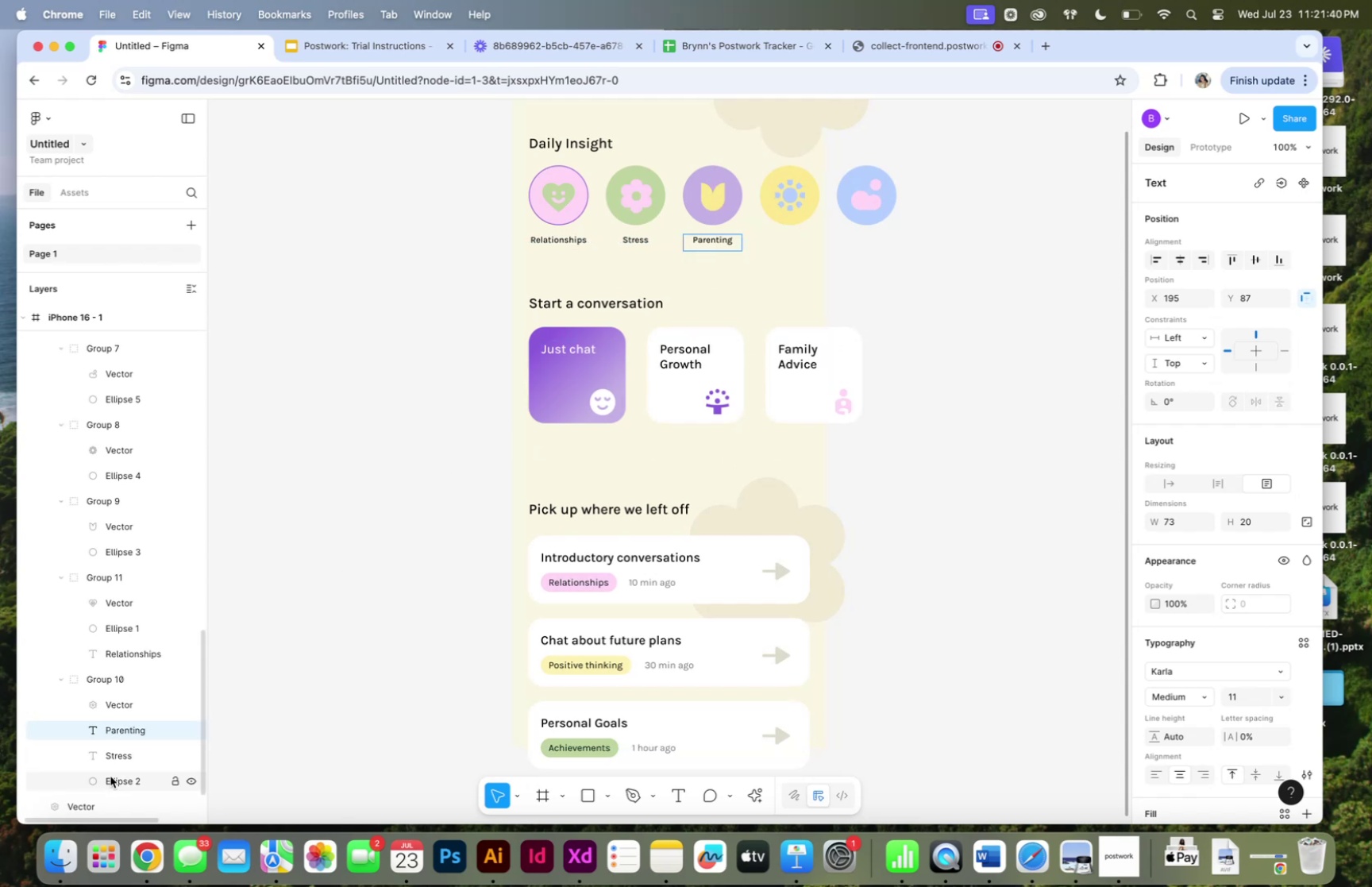 
left_click([109, 731])
 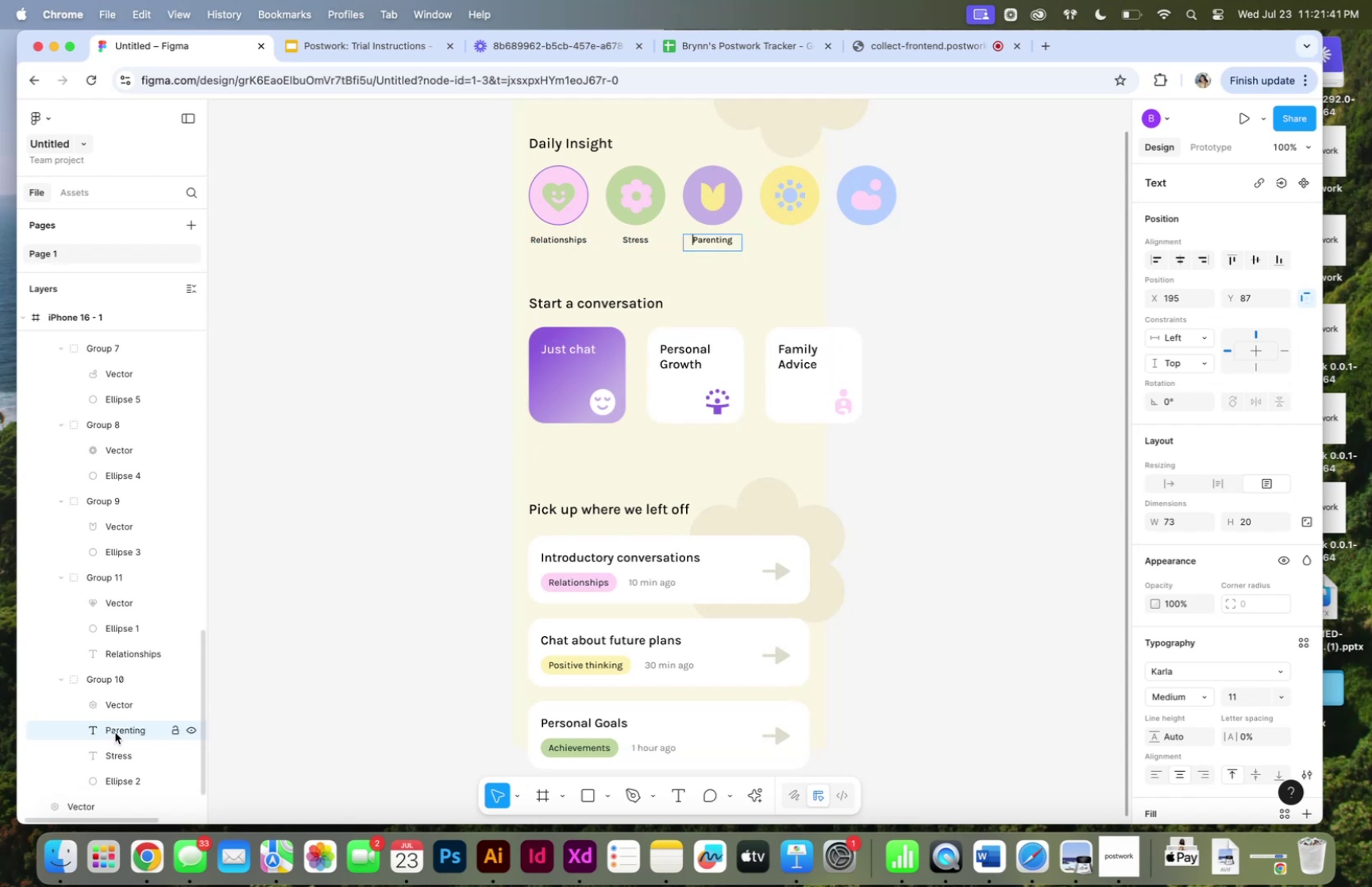 
left_click_drag(start_coordinate=[114, 731], to_coordinate=[123, 536])
 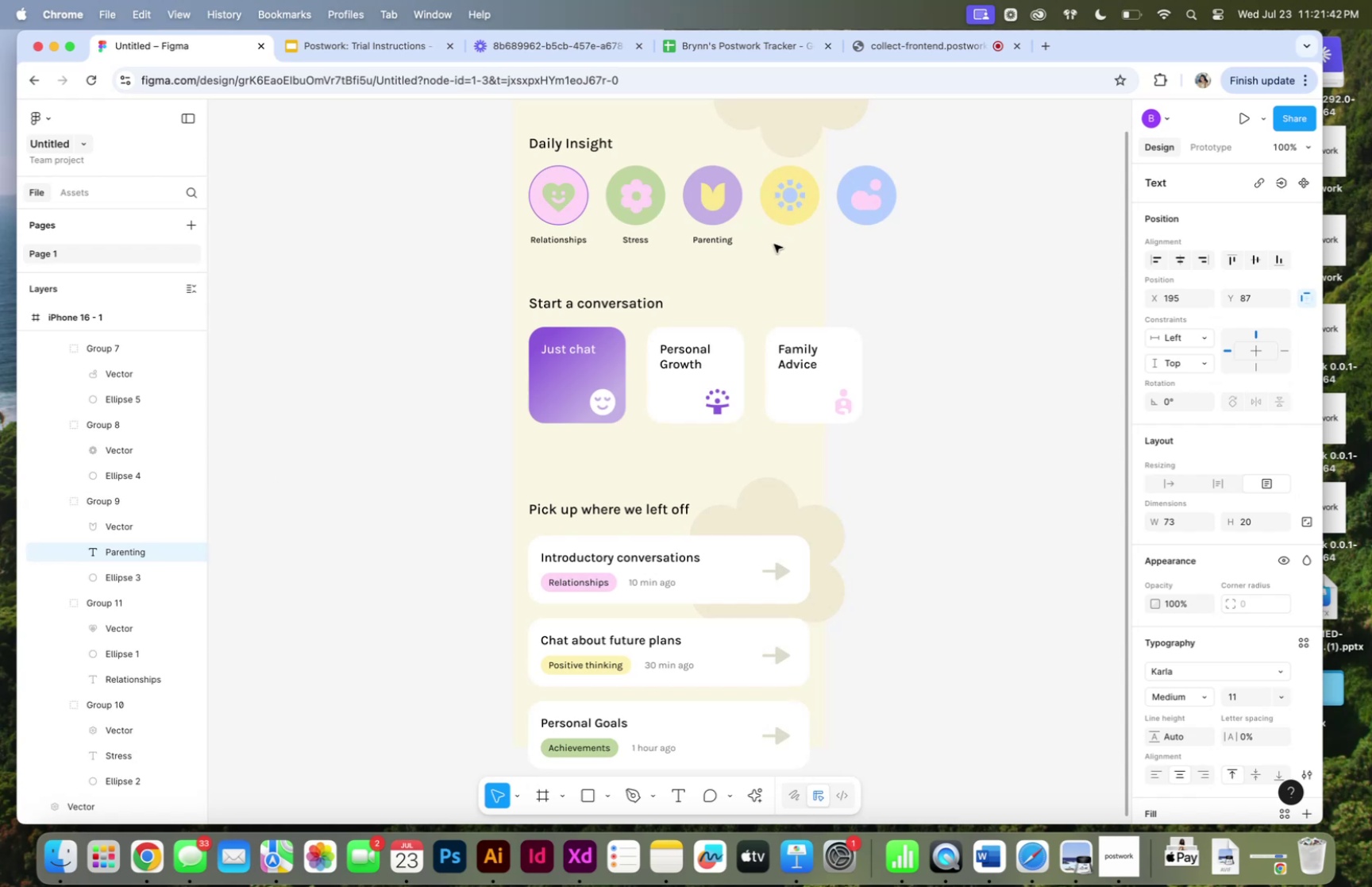 
left_click([768, 248])
 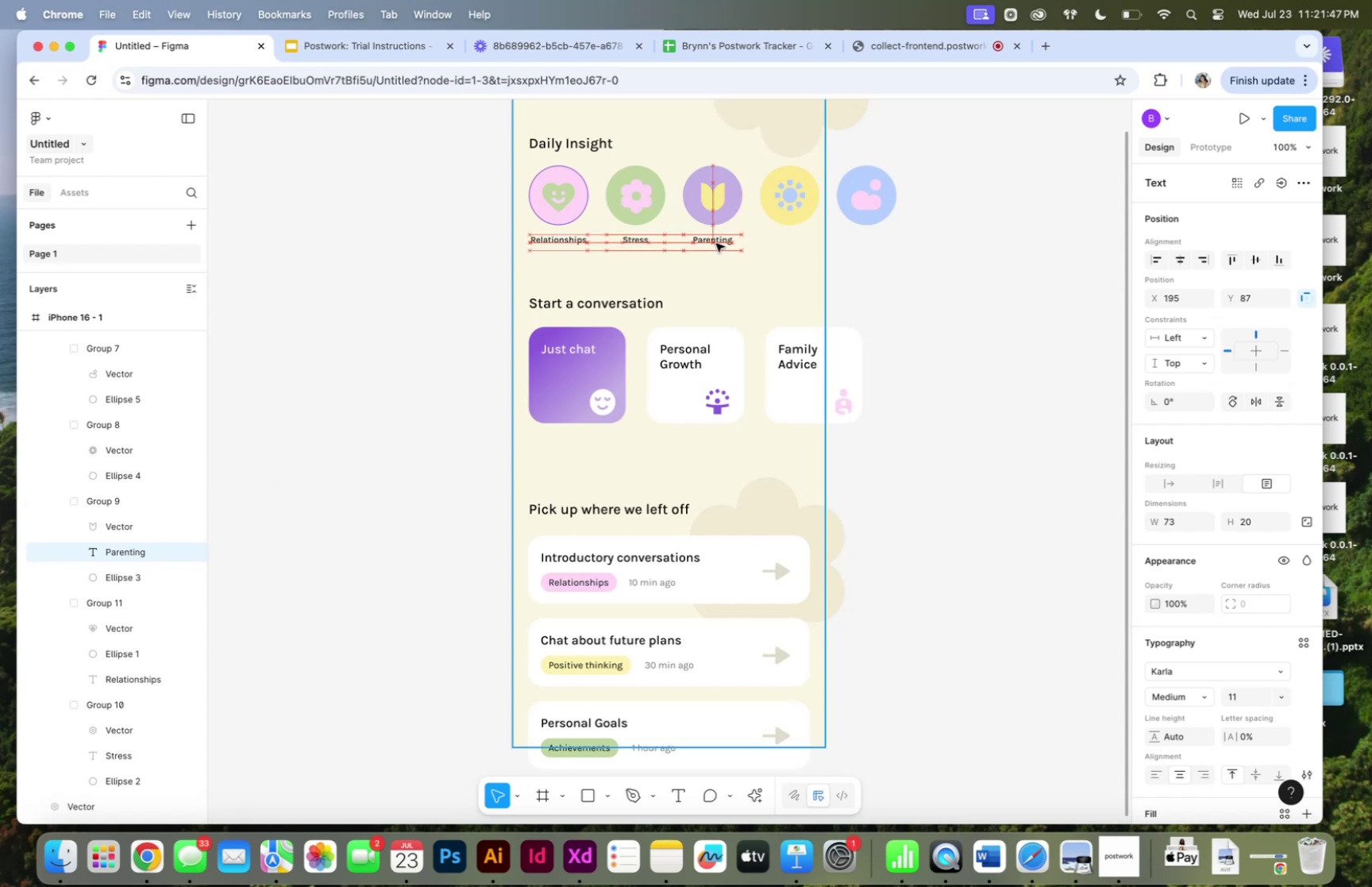 
wait(5.09)
 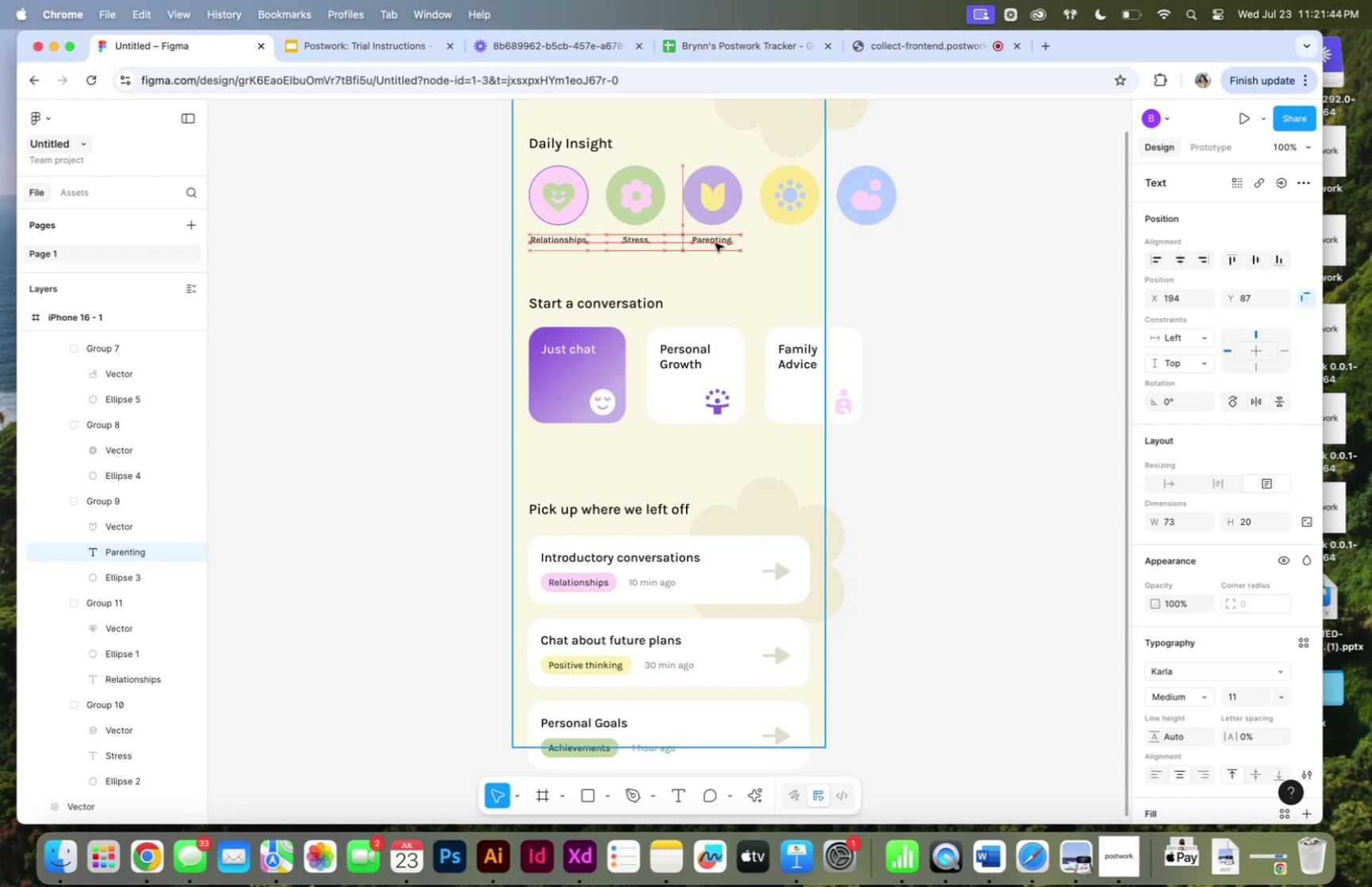 
hold_key(key=OptionLeft, duration=7.04)
left_click_drag(start_coordinate=[708, 242], to_coordinate=[786, 244])
 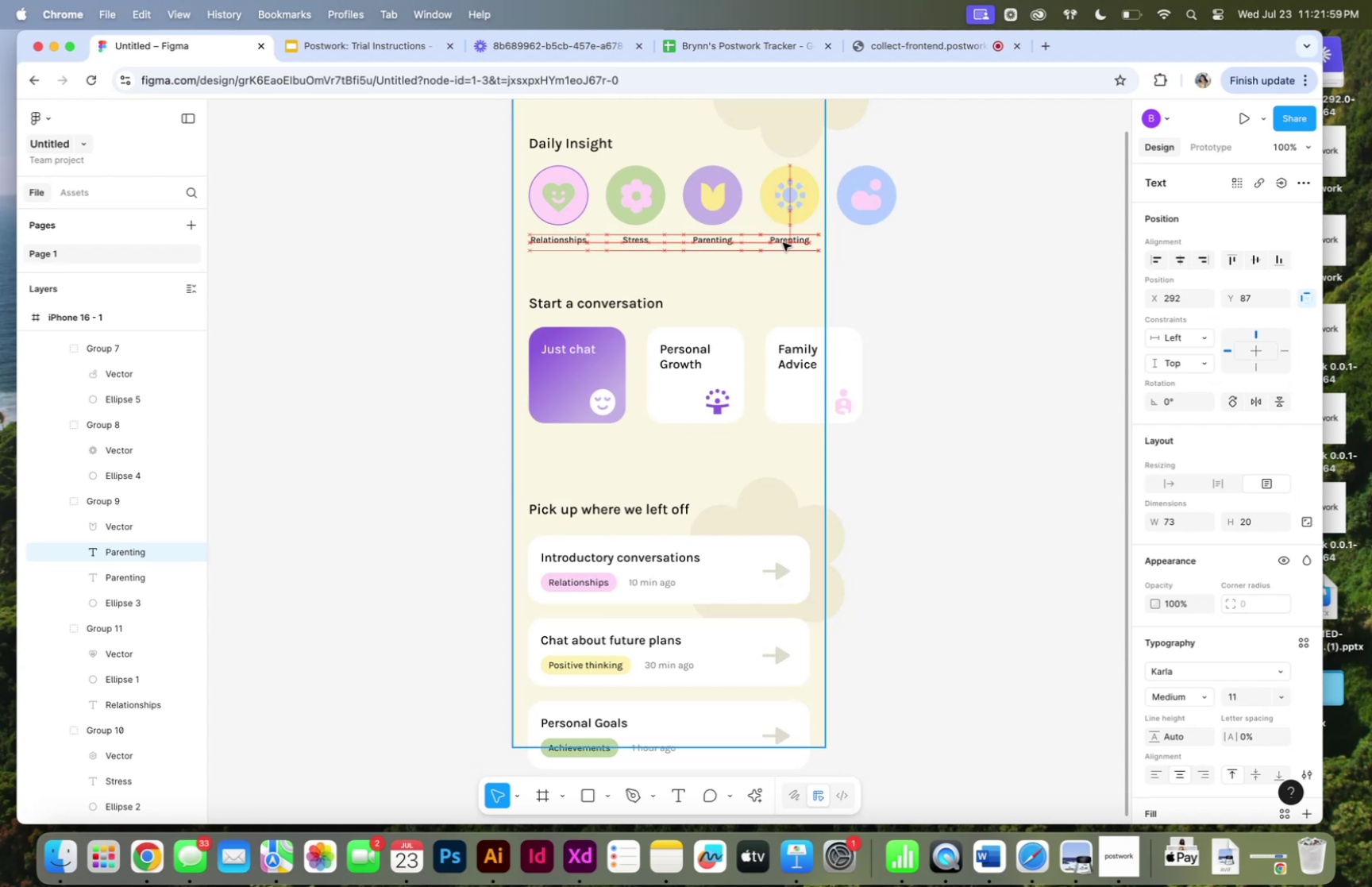 
wait(5.14)
 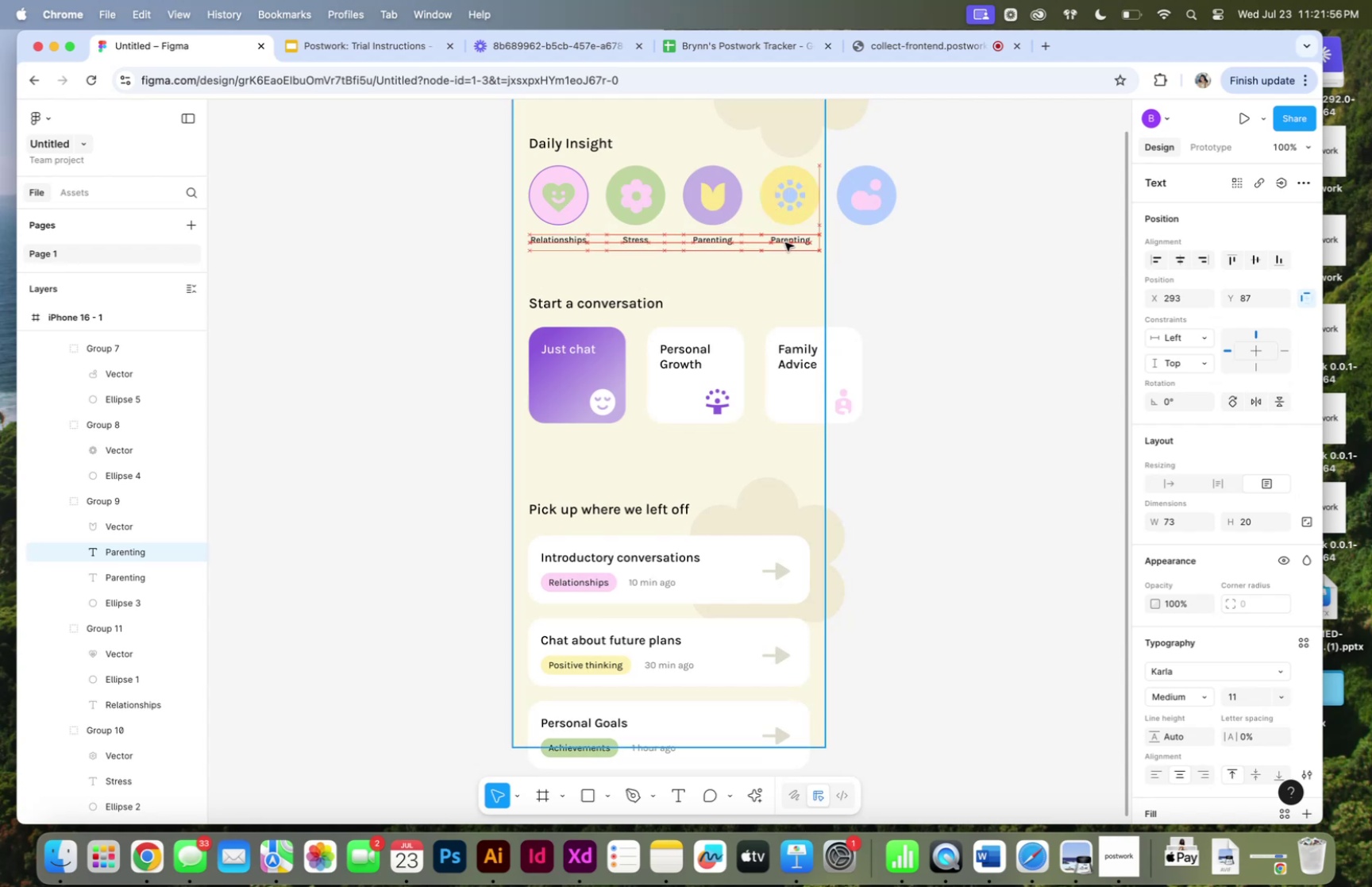 
key(Meta+CommandLeft)
 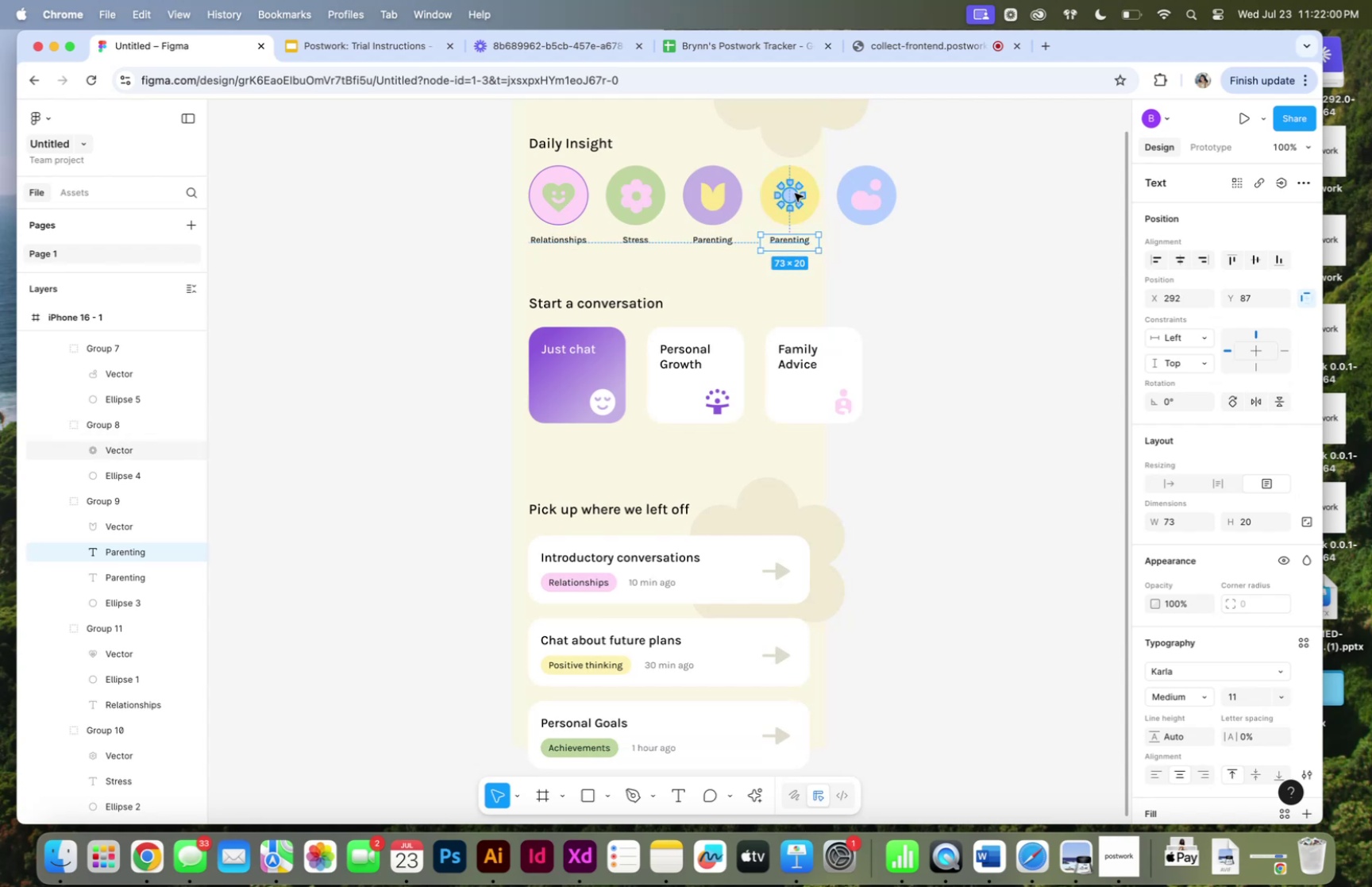 
left_click([795, 193])
 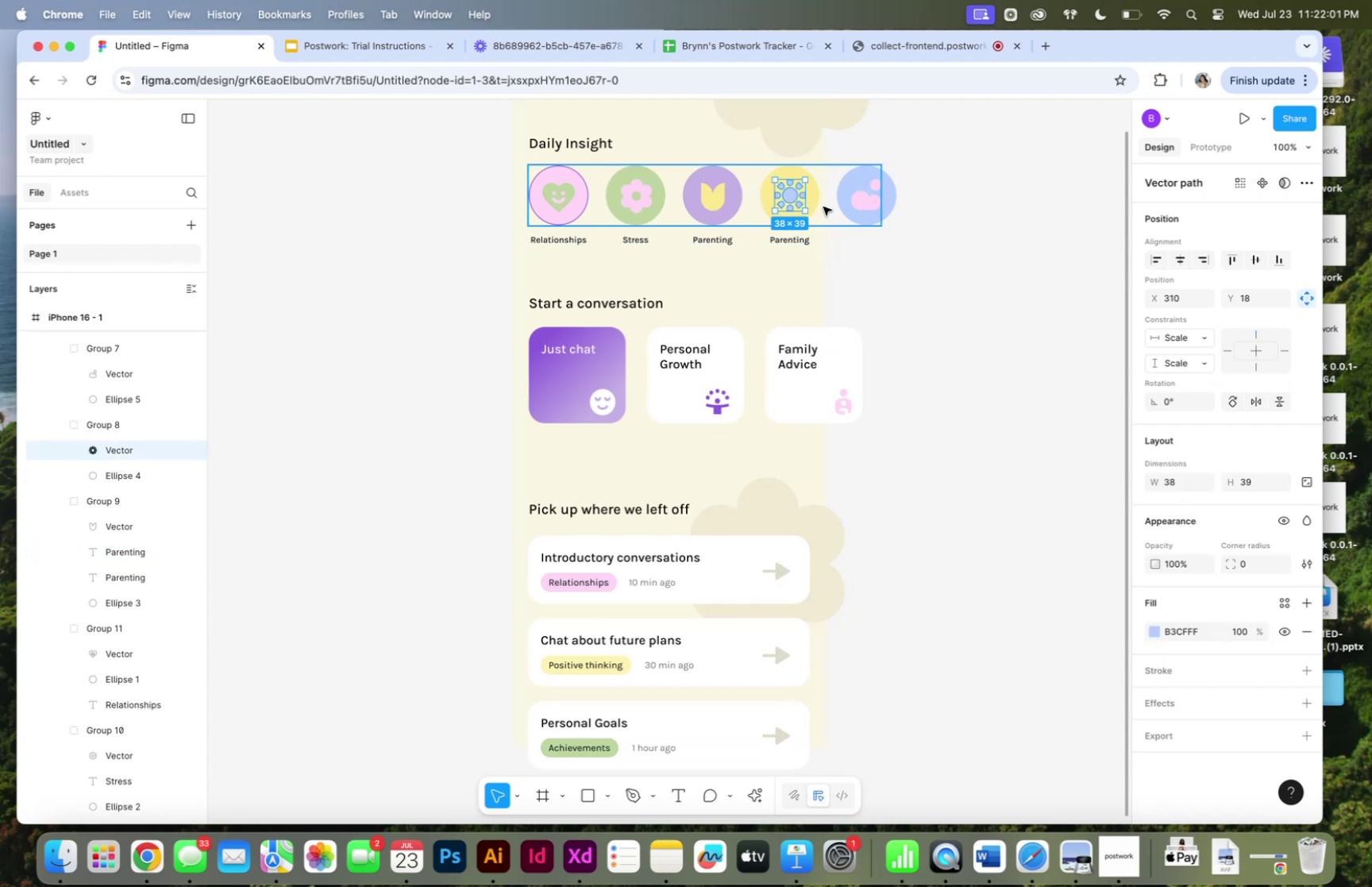 
key(ArrowDown)
 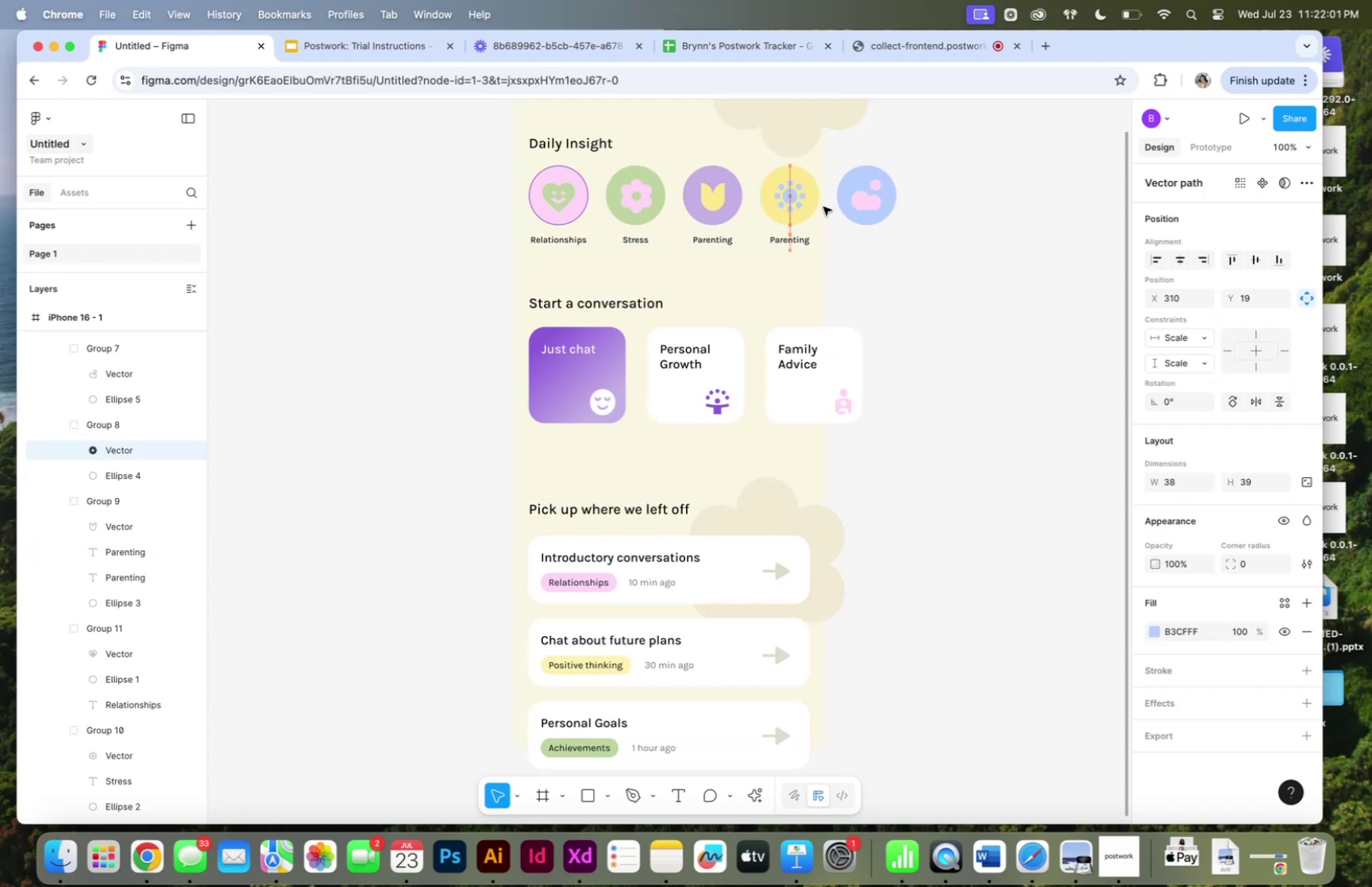 
key(ArrowDown)
 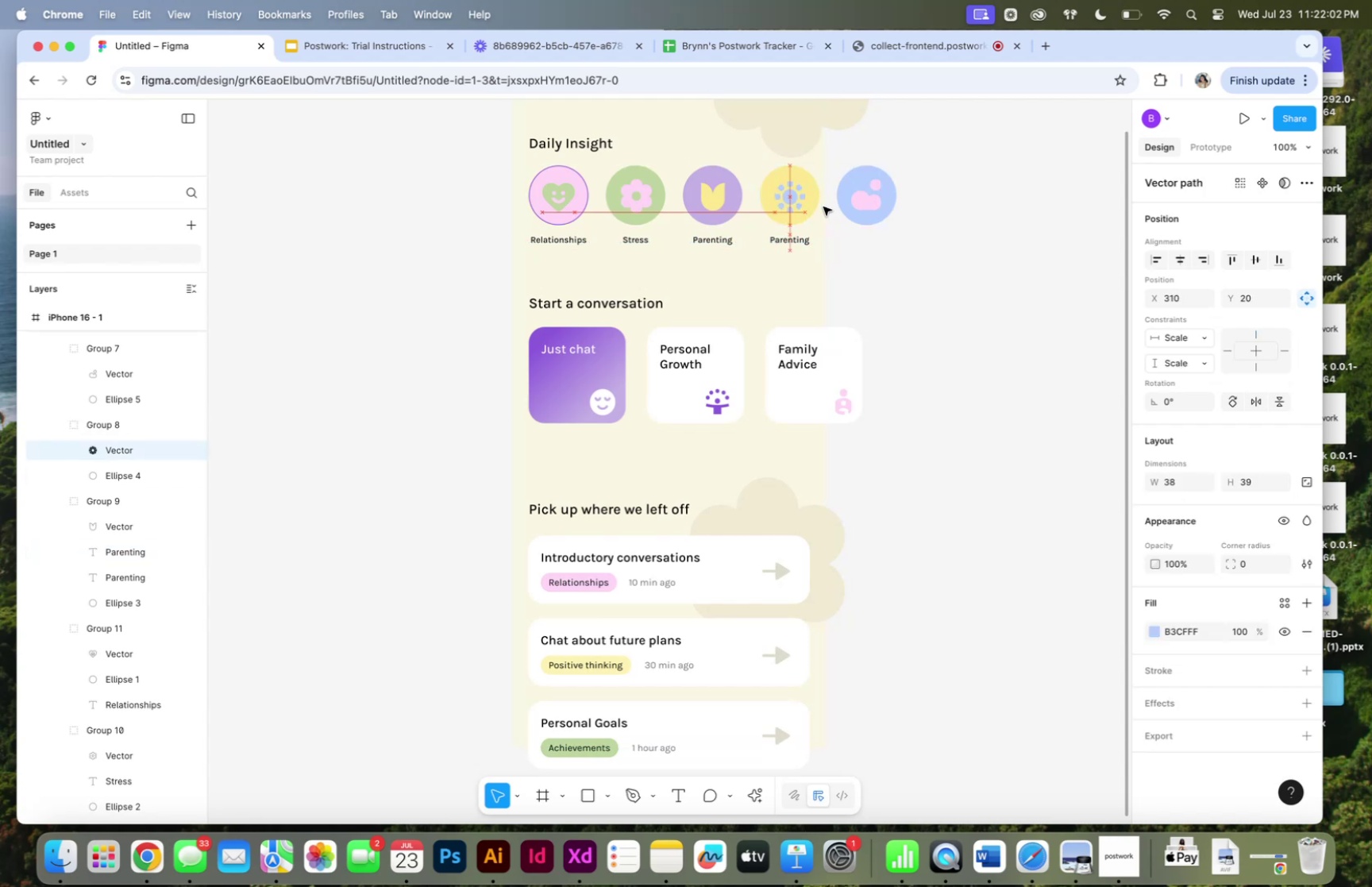 
key(ArrowDown)
 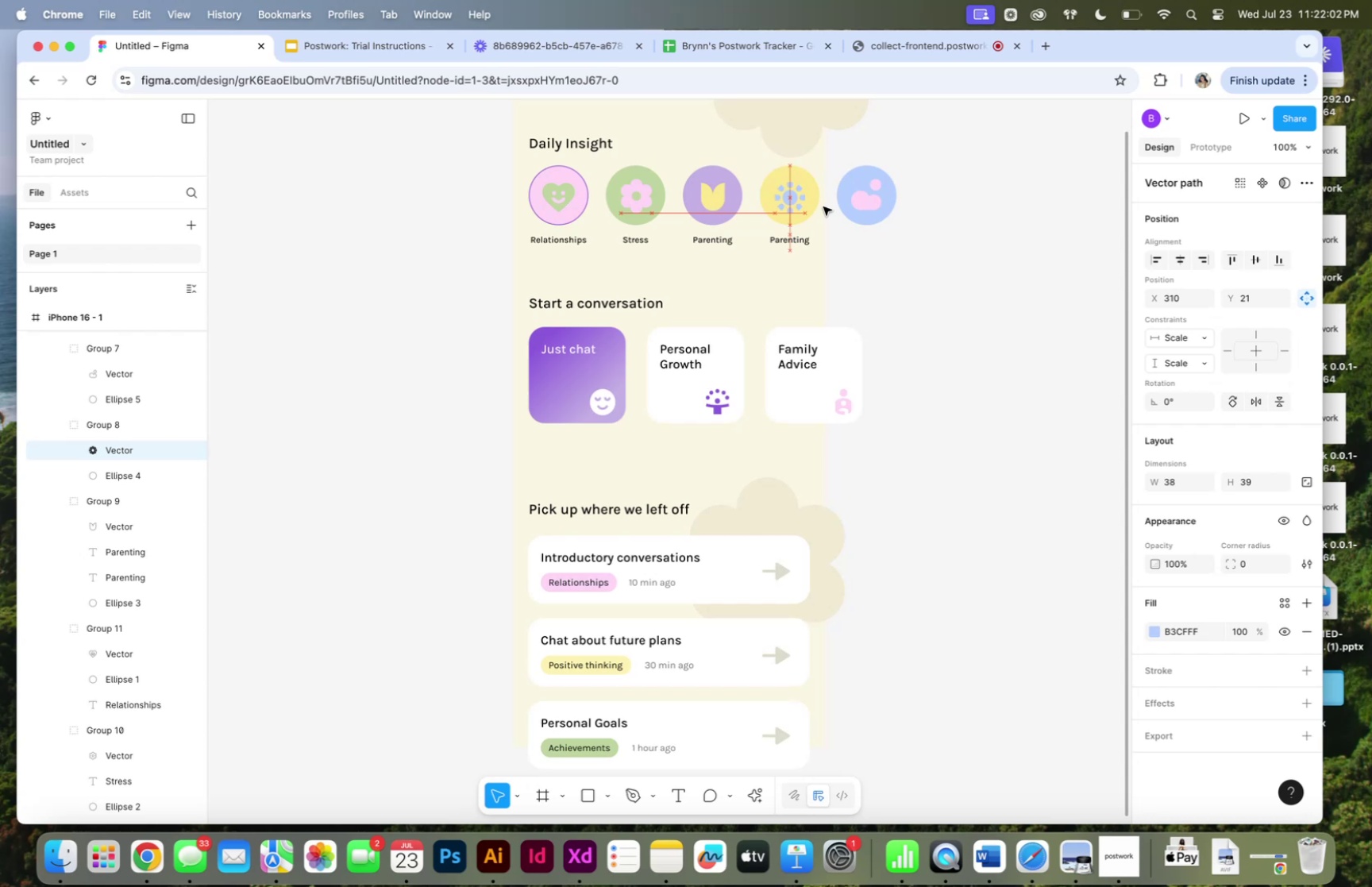 
key(ArrowRight)
 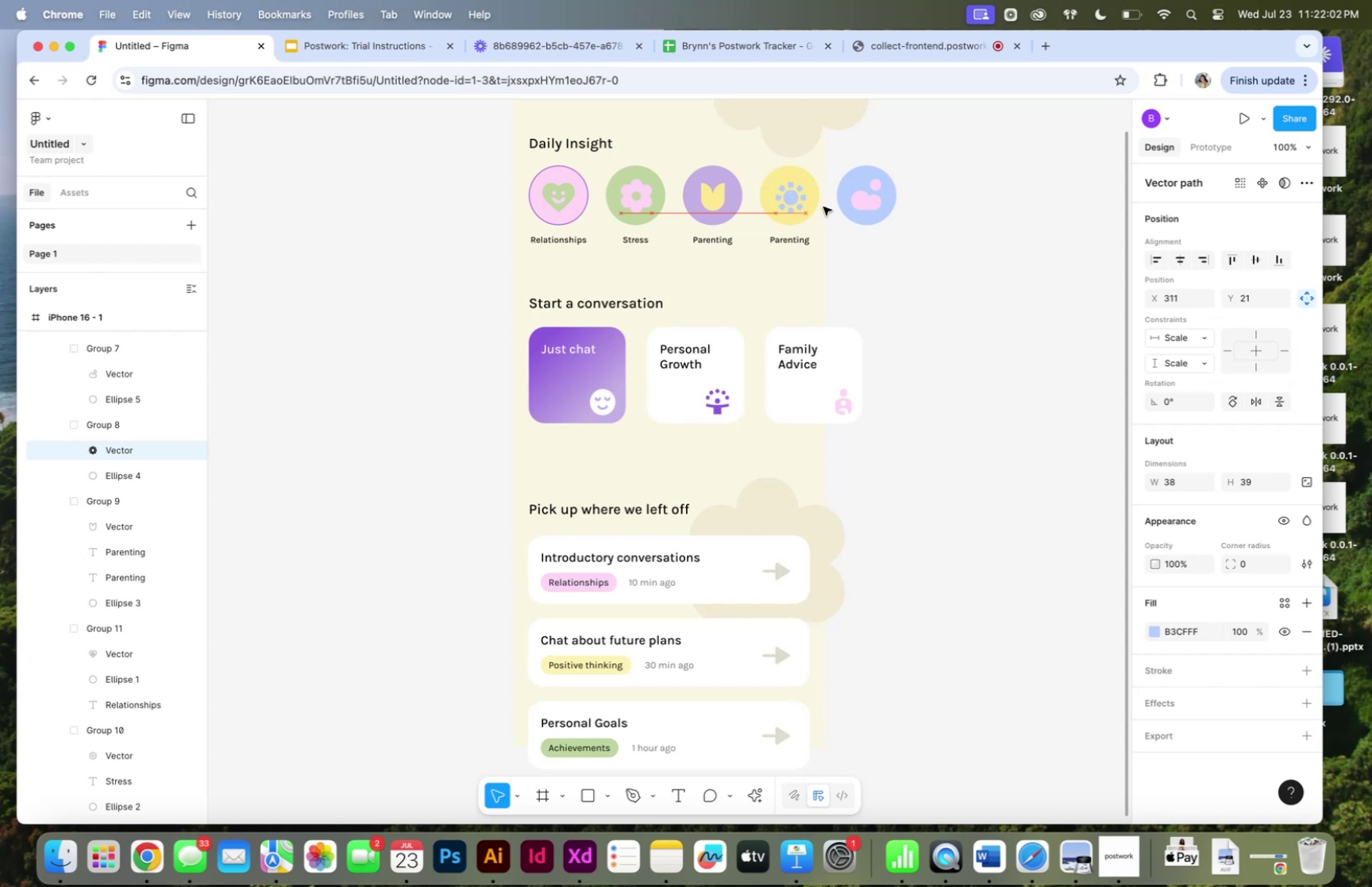 
key(ArrowLeft)
 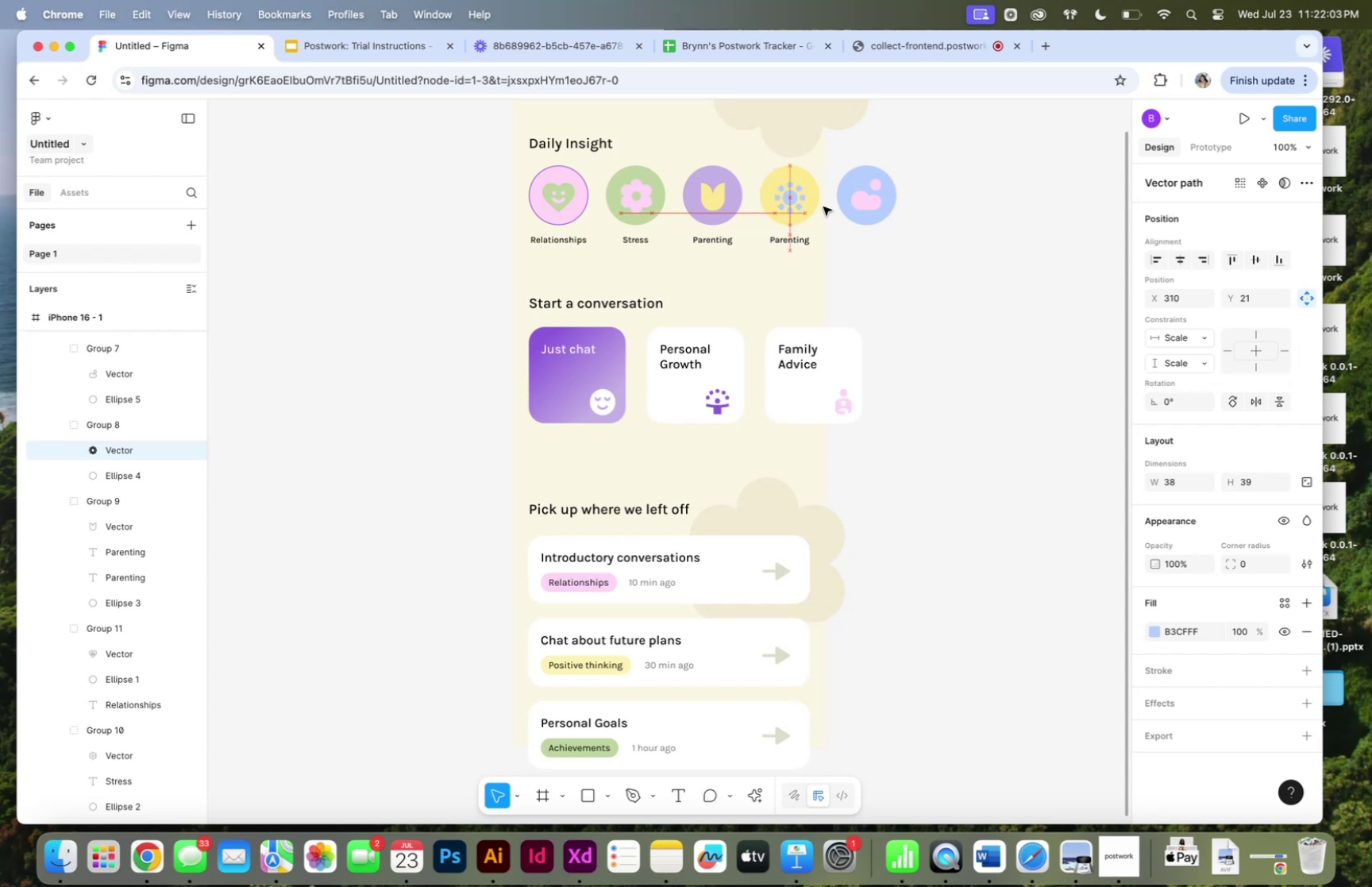 
key(ArrowUp)
 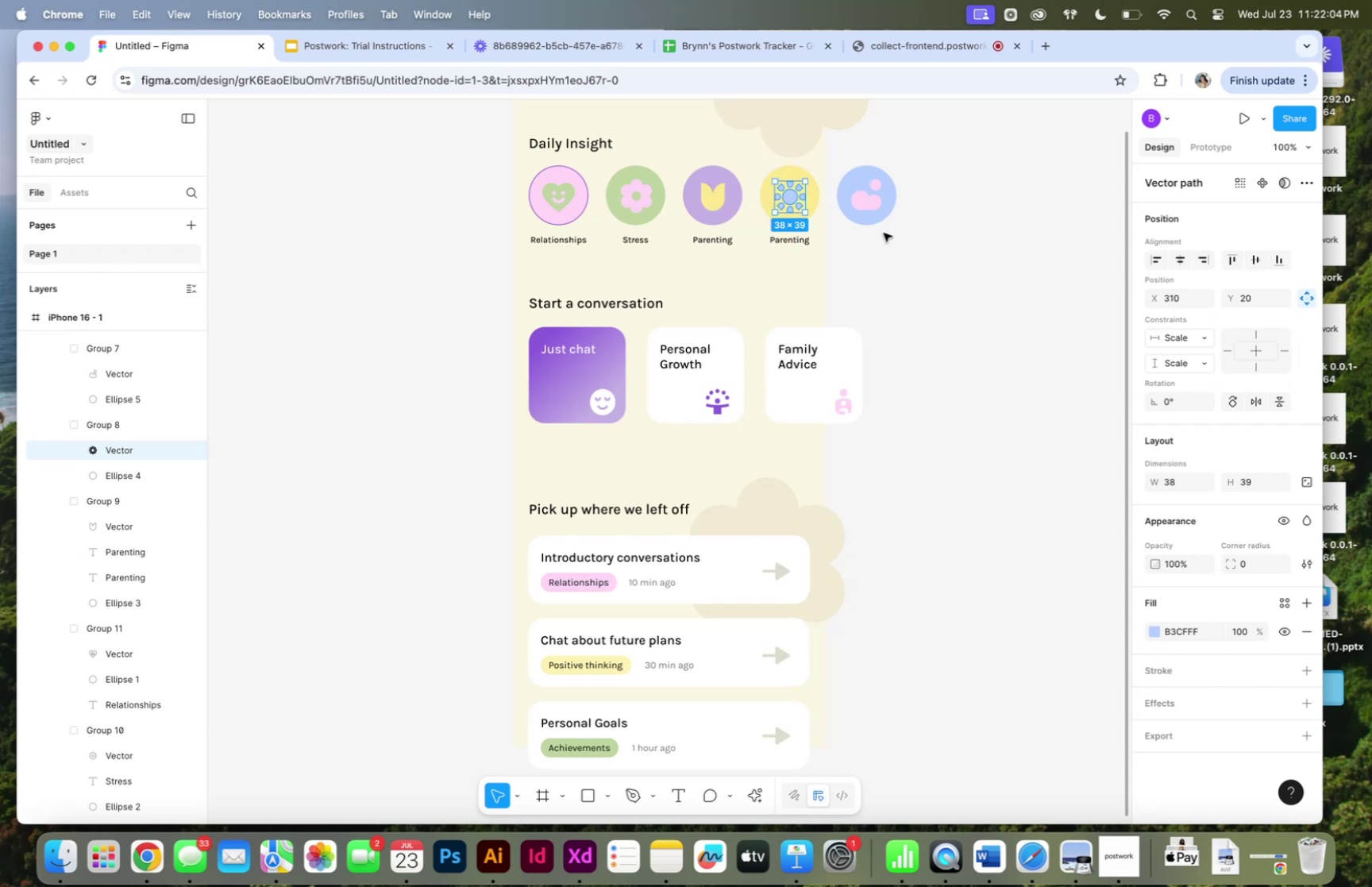 
left_click([879, 262])
 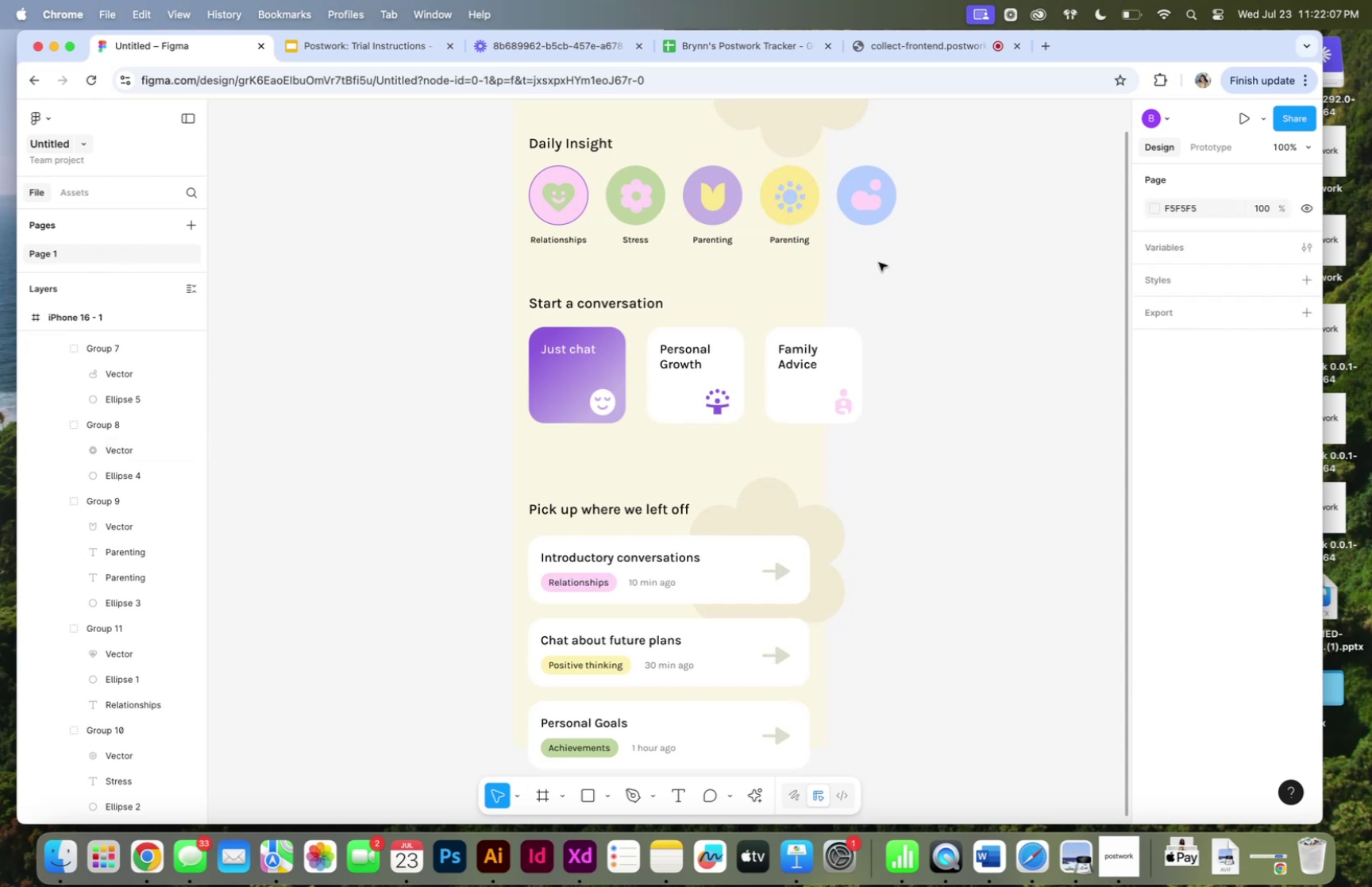 
hold_key(key=CommandLeft, duration=0.72)
left_click([780, 240])
 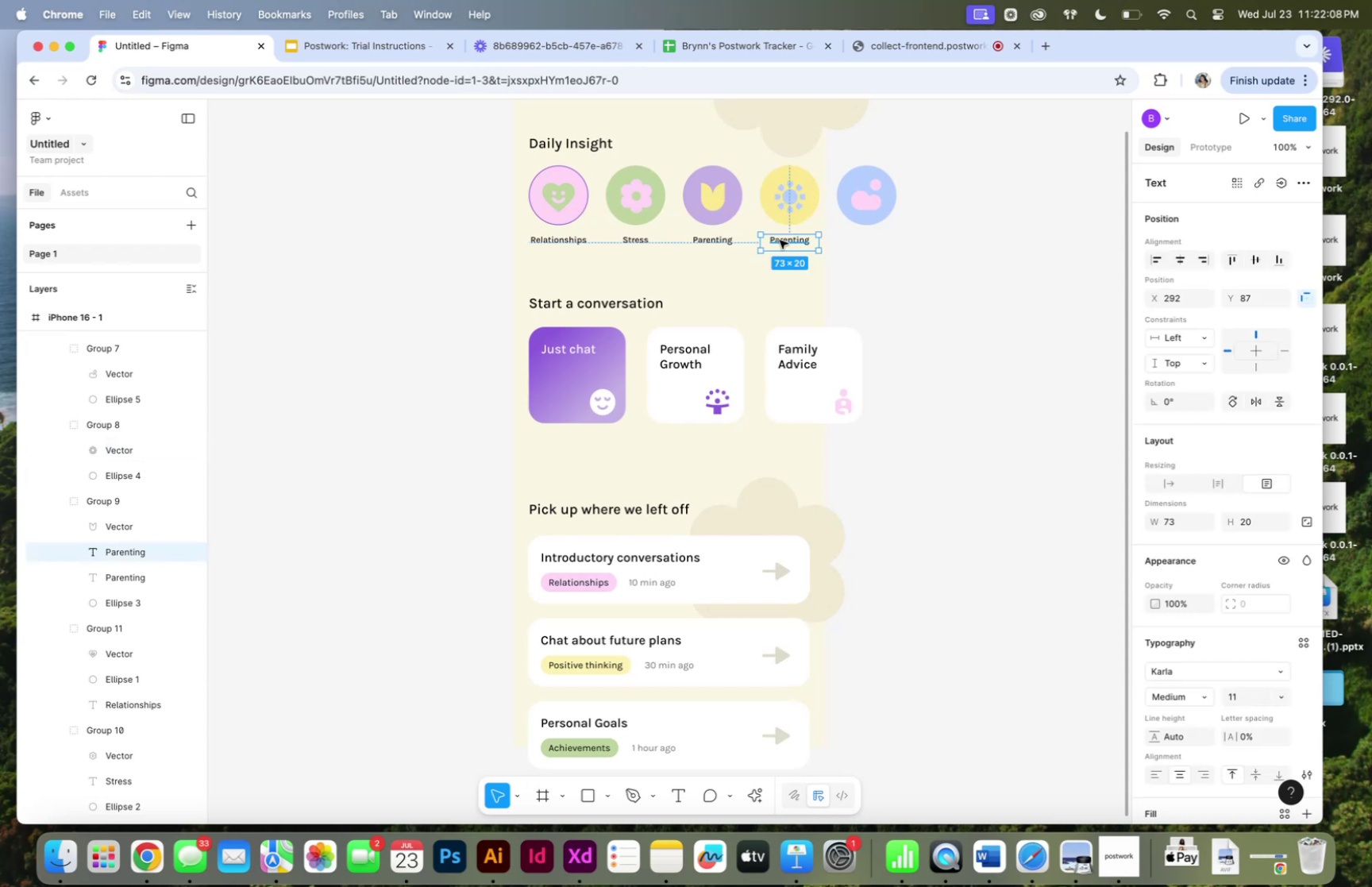 
double_click([780, 240])
 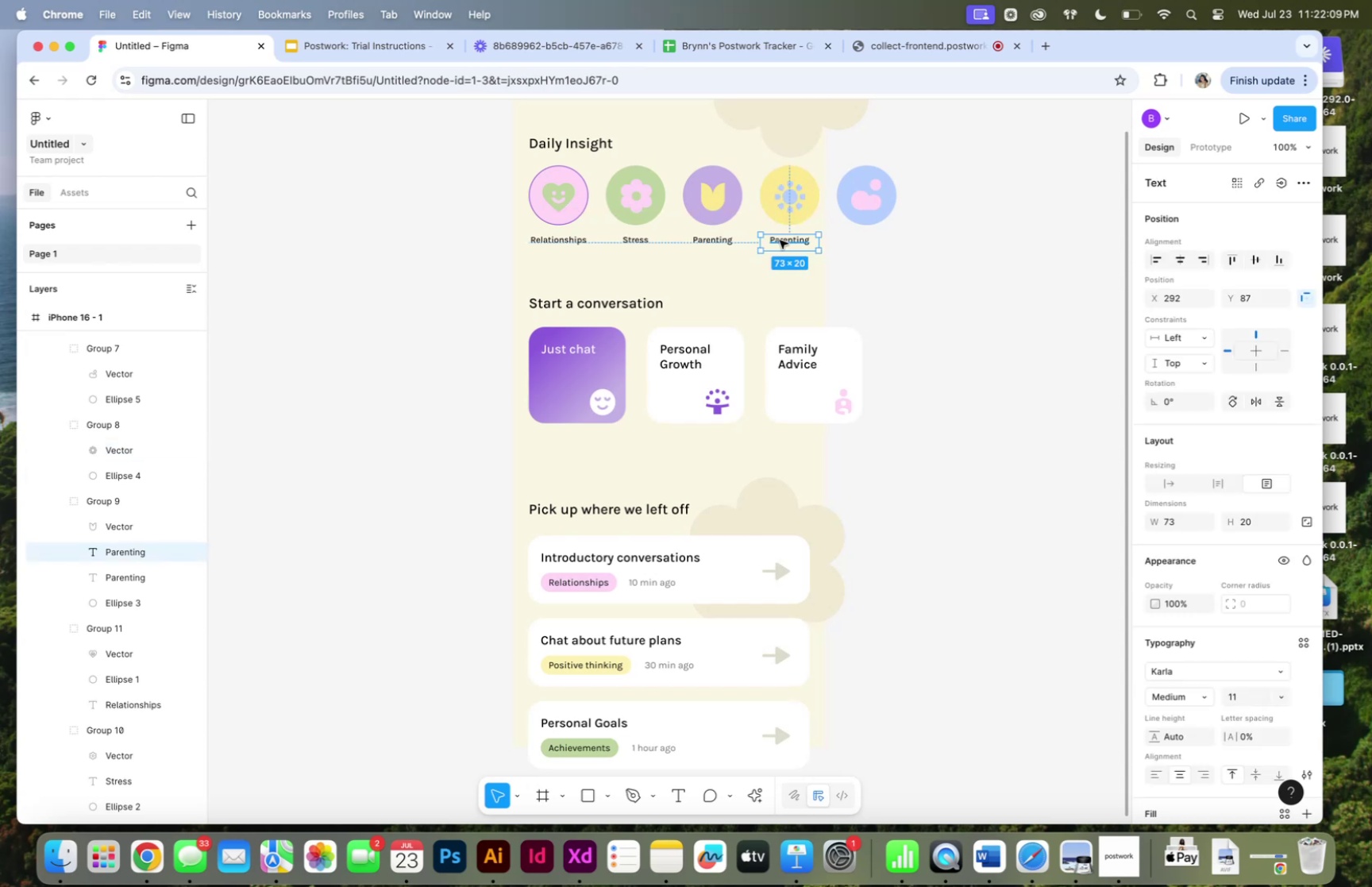 
triple_click([780, 240])
 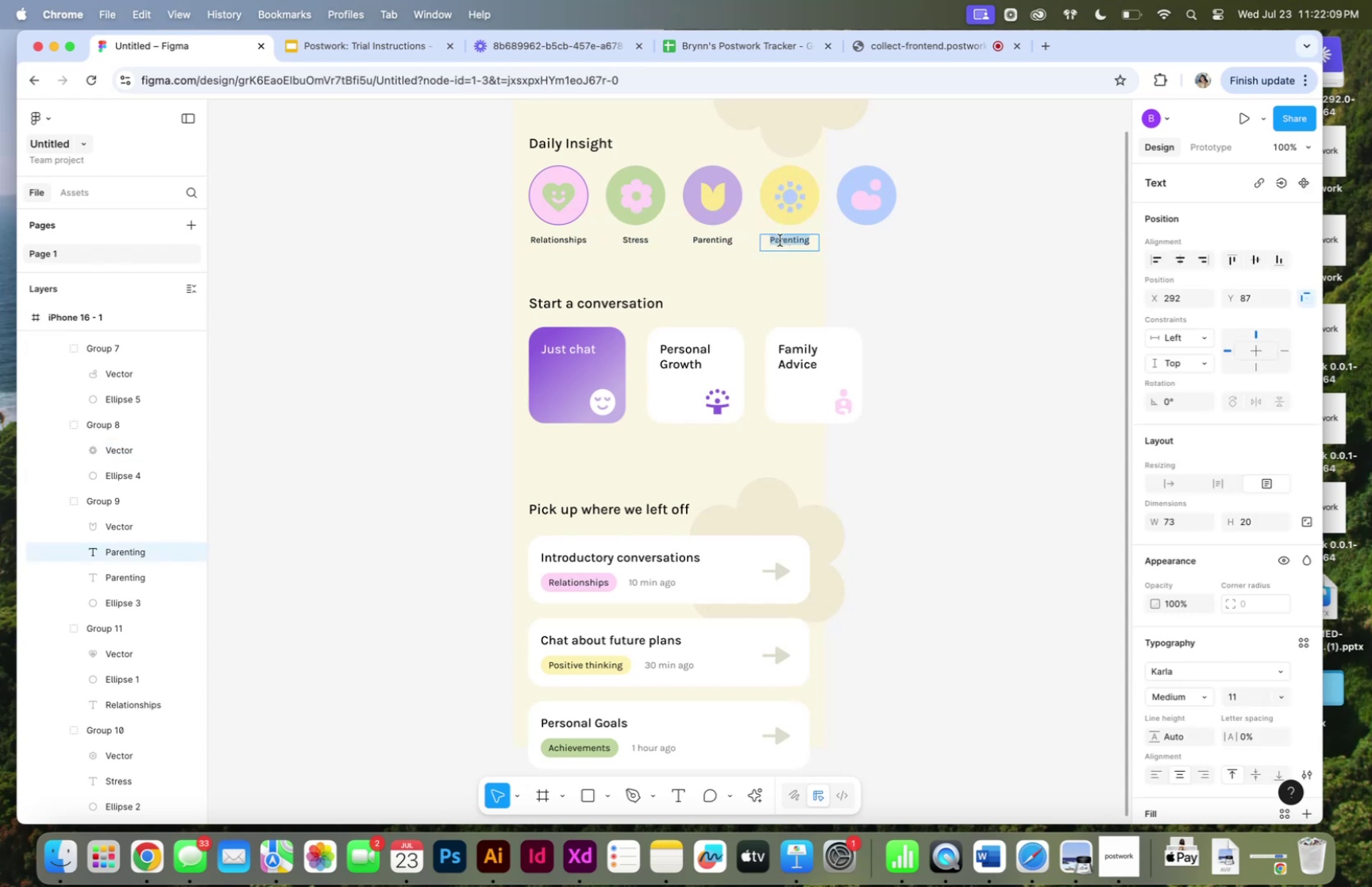 
type(Goals)
 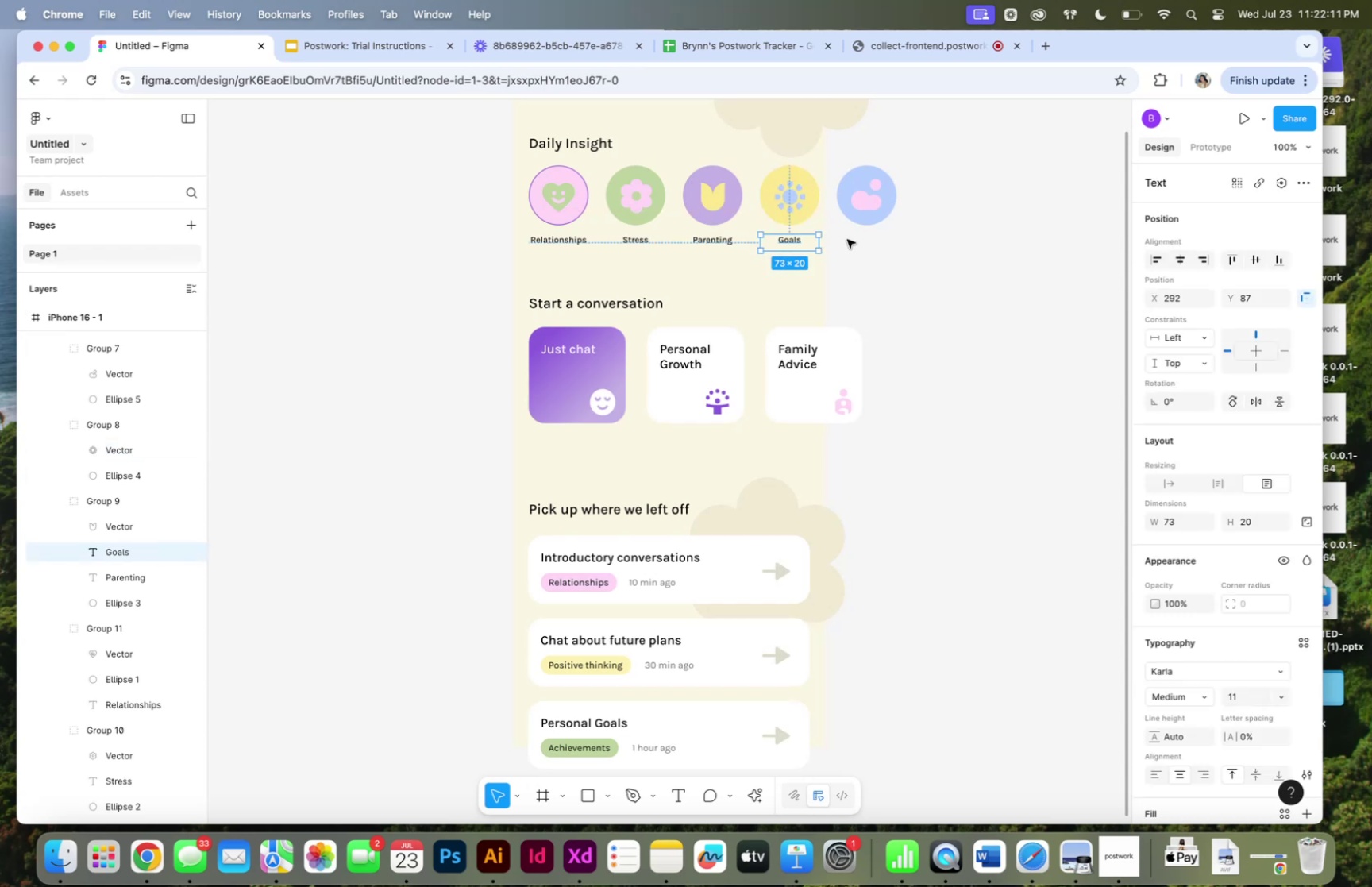 
double_click([860, 264])
 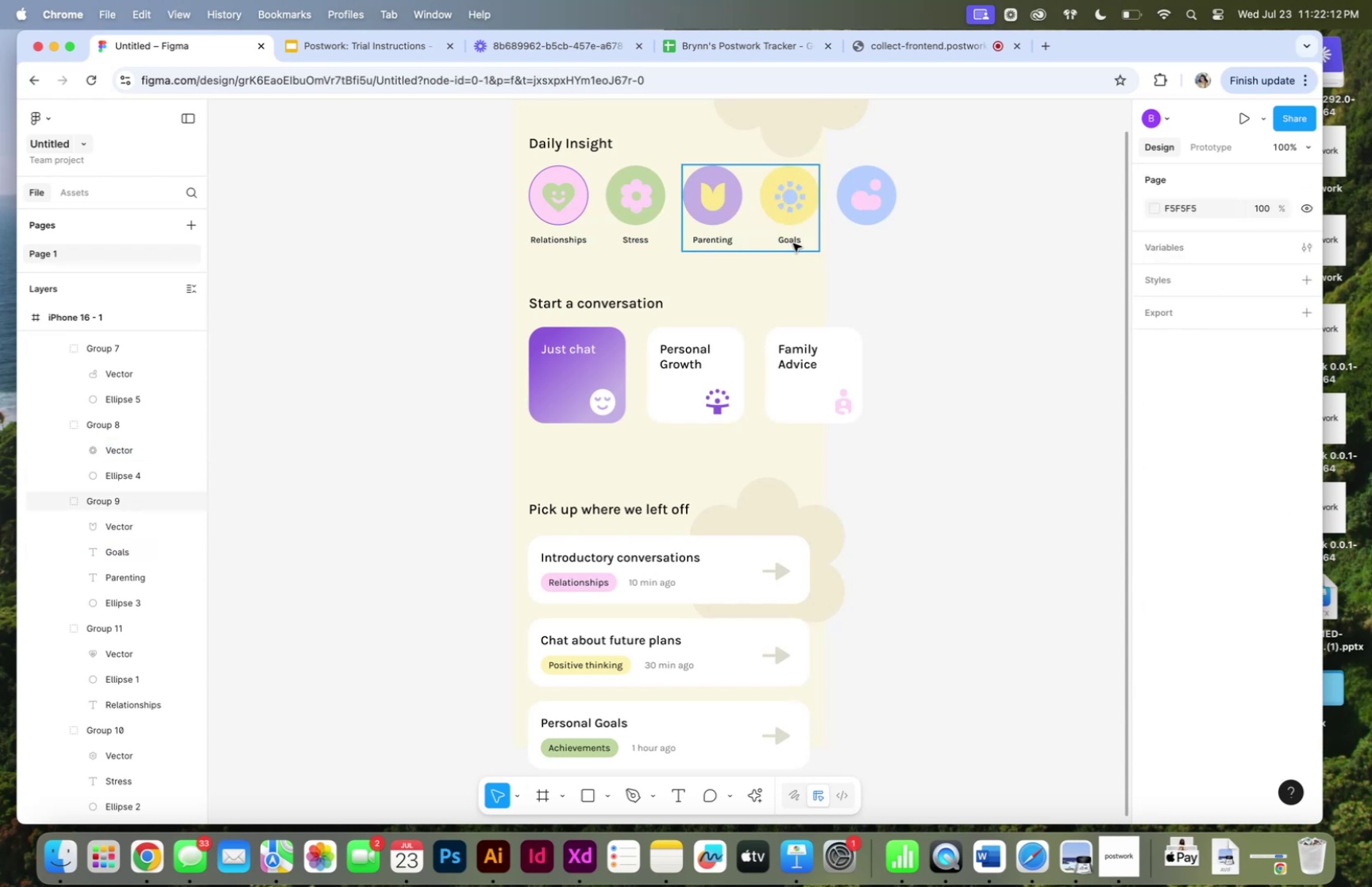 
key(Meta+CommandLeft)
 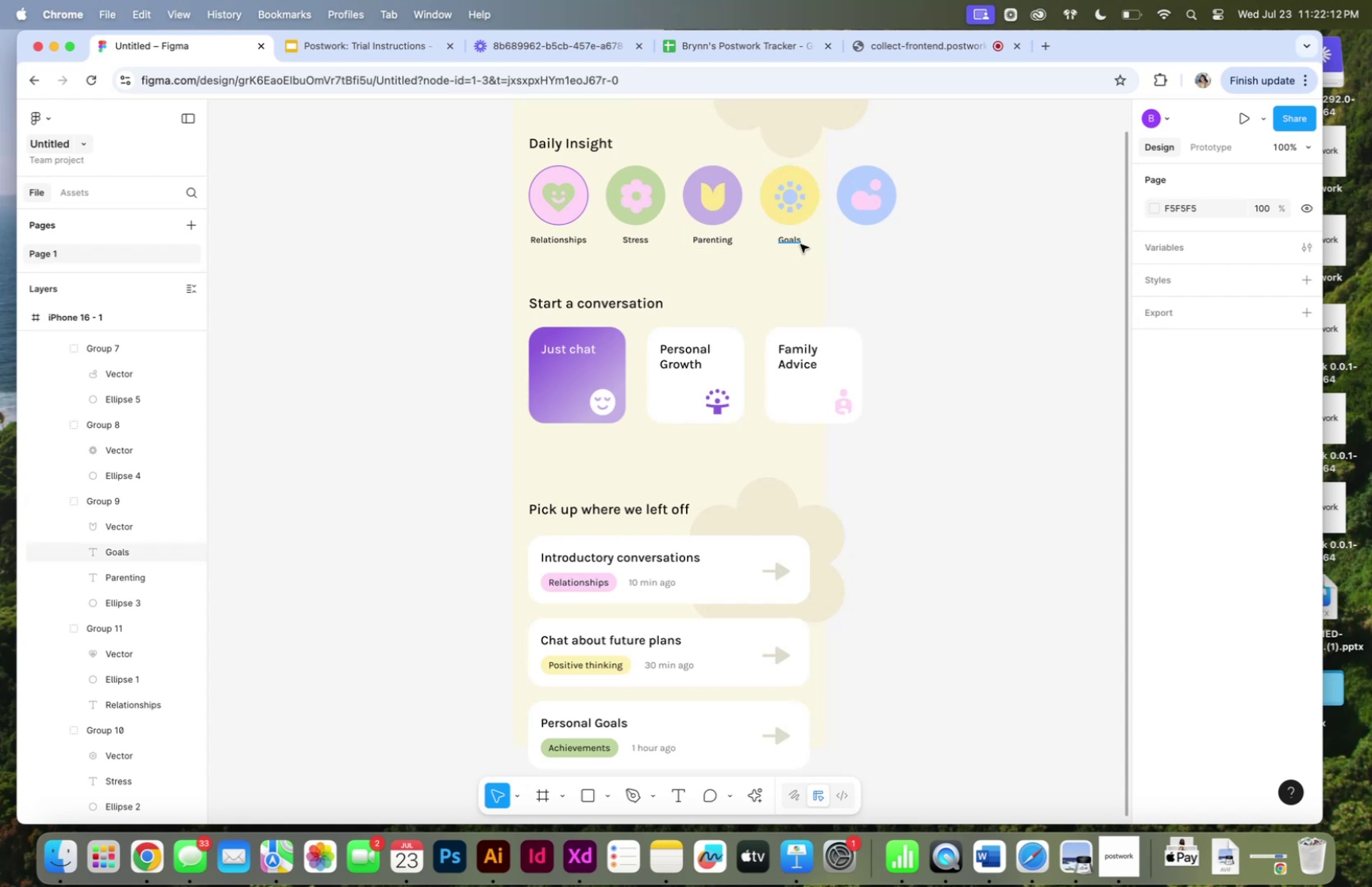 
left_click([800, 244])
 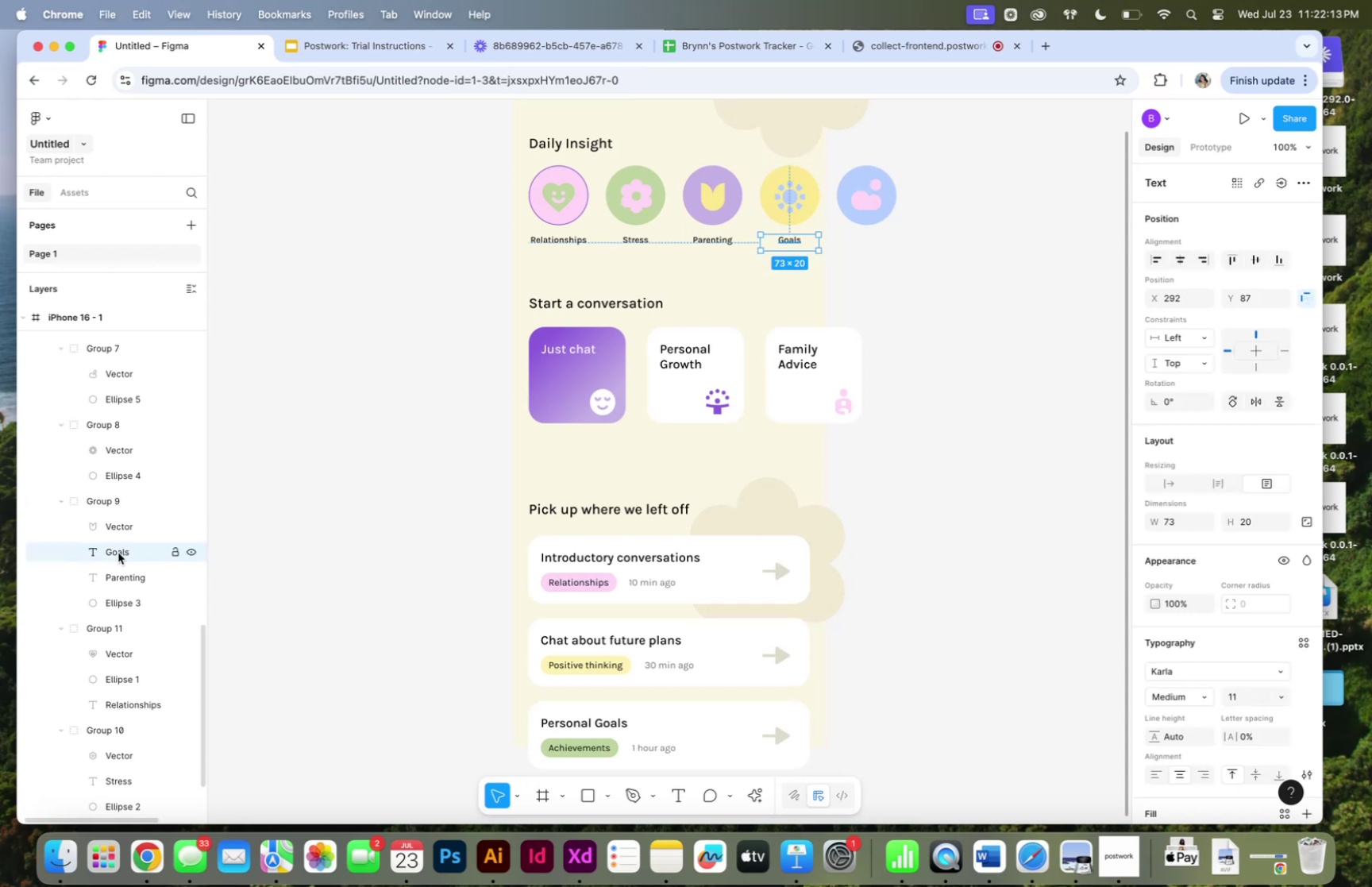 
left_click_drag(start_coordinate=[108, 551], to_coordinate=[125, 459])
 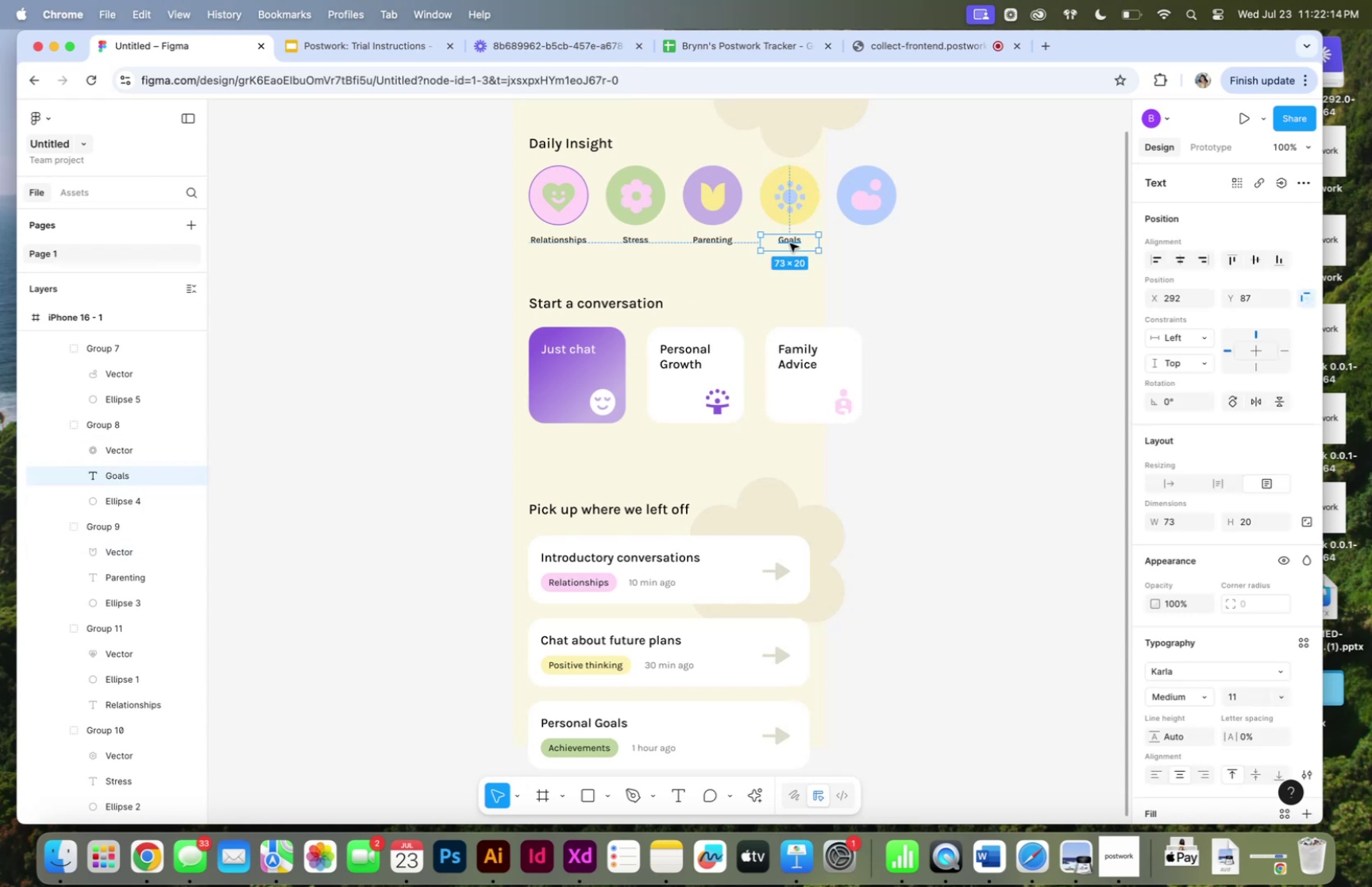 
hold_key(key=OptionLeft, duration=3.23)
left_click_drag(start_coordinate=[788, 243], to_coordinate=[868, 243])
 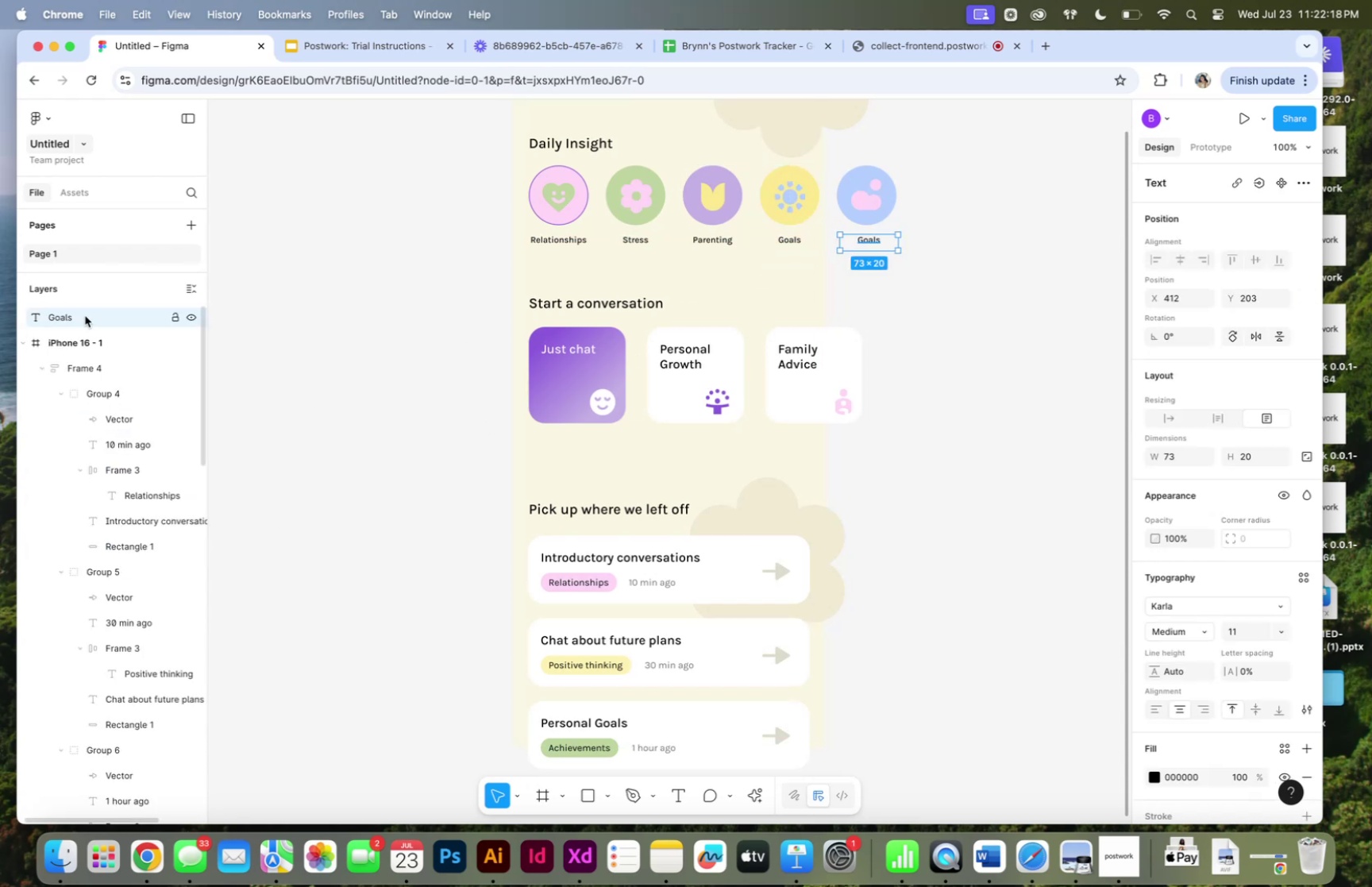 
left_click_drag(start_coordinate=[69, 314], to_coordinate=[156, 337])
 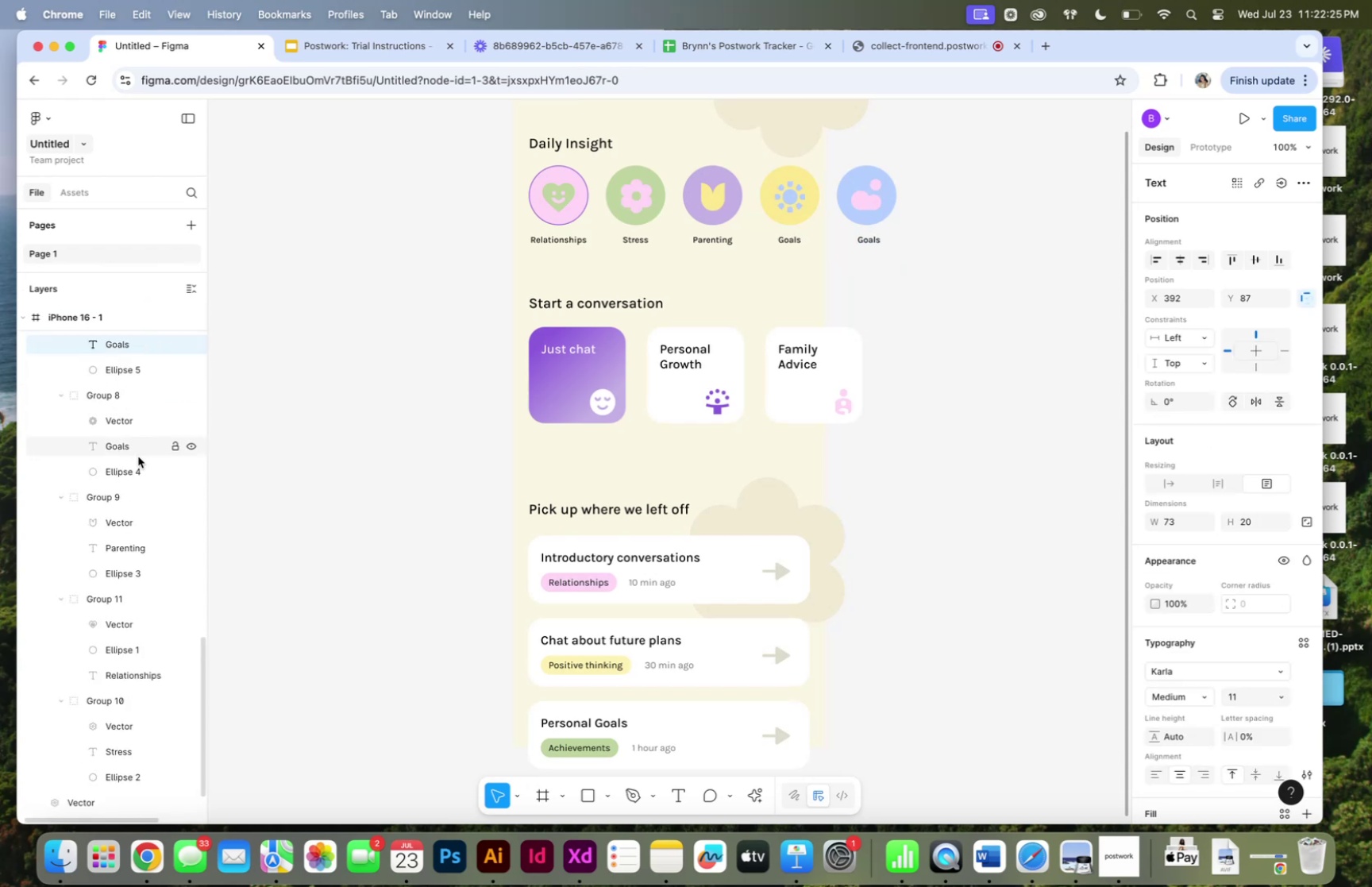 
scroll: coordinate [137, 462], scroll_direction: up, amount: 6.0
 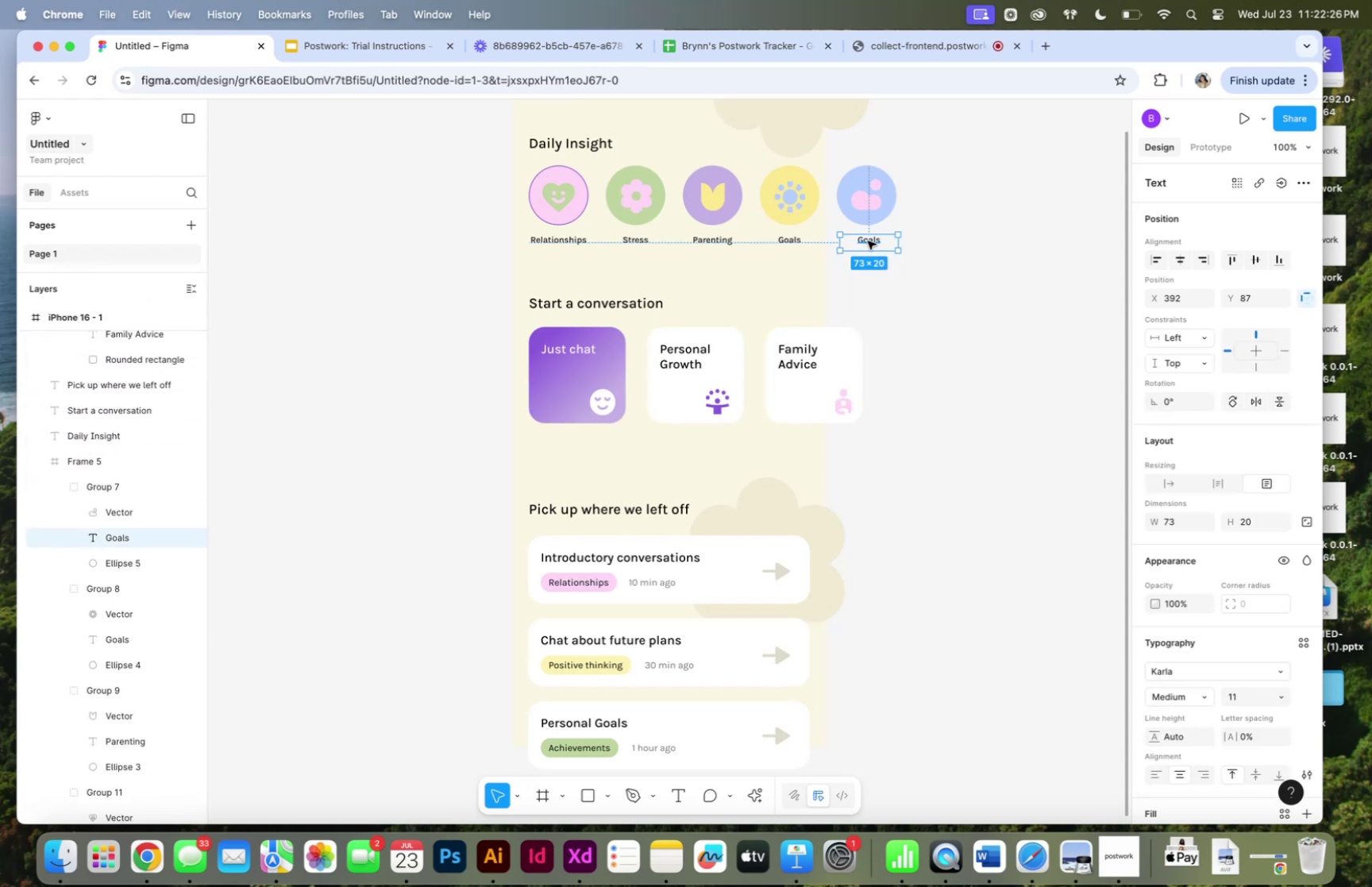 
double_click([864, 241])
 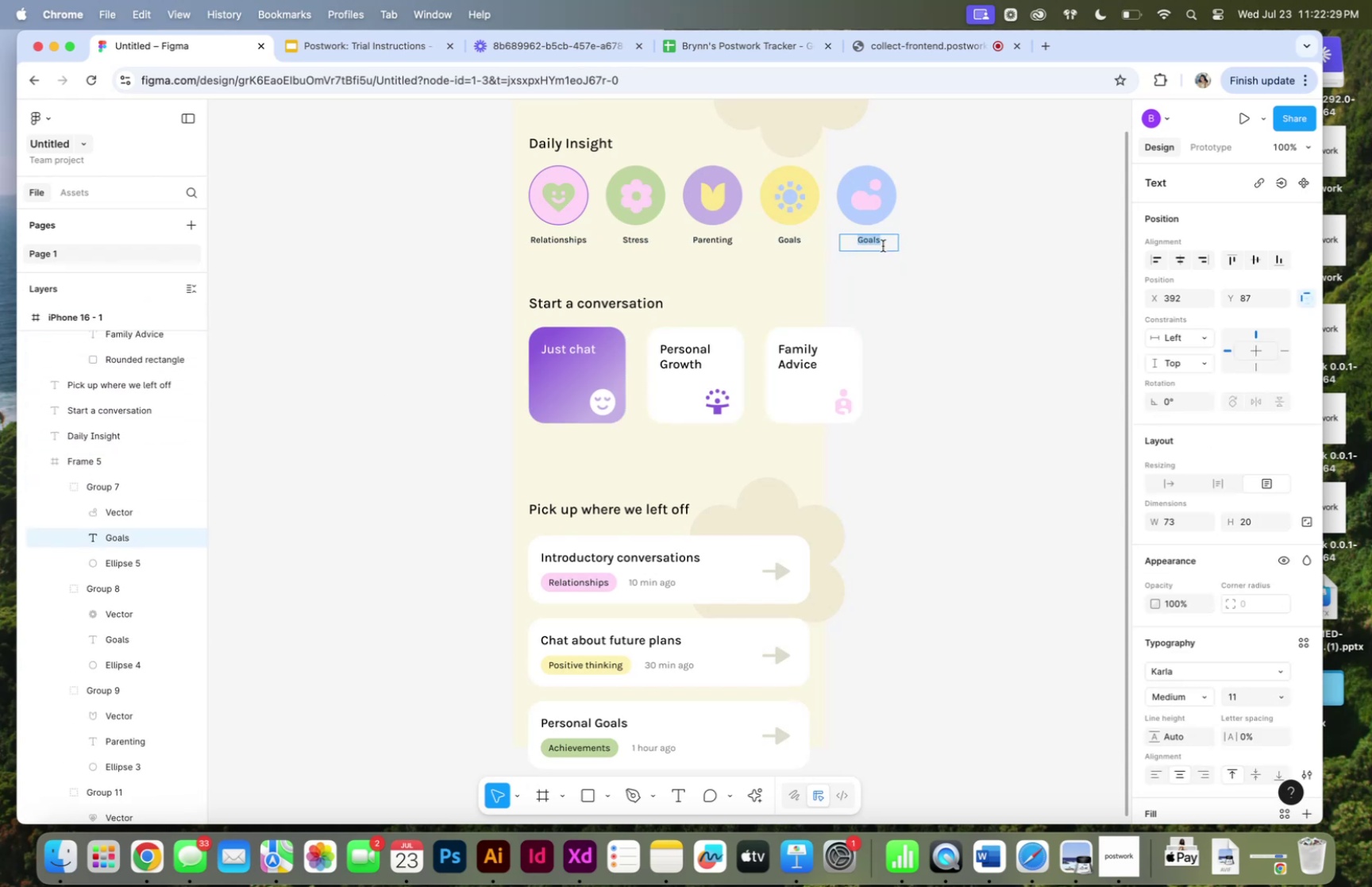 
type(Anxieties)
 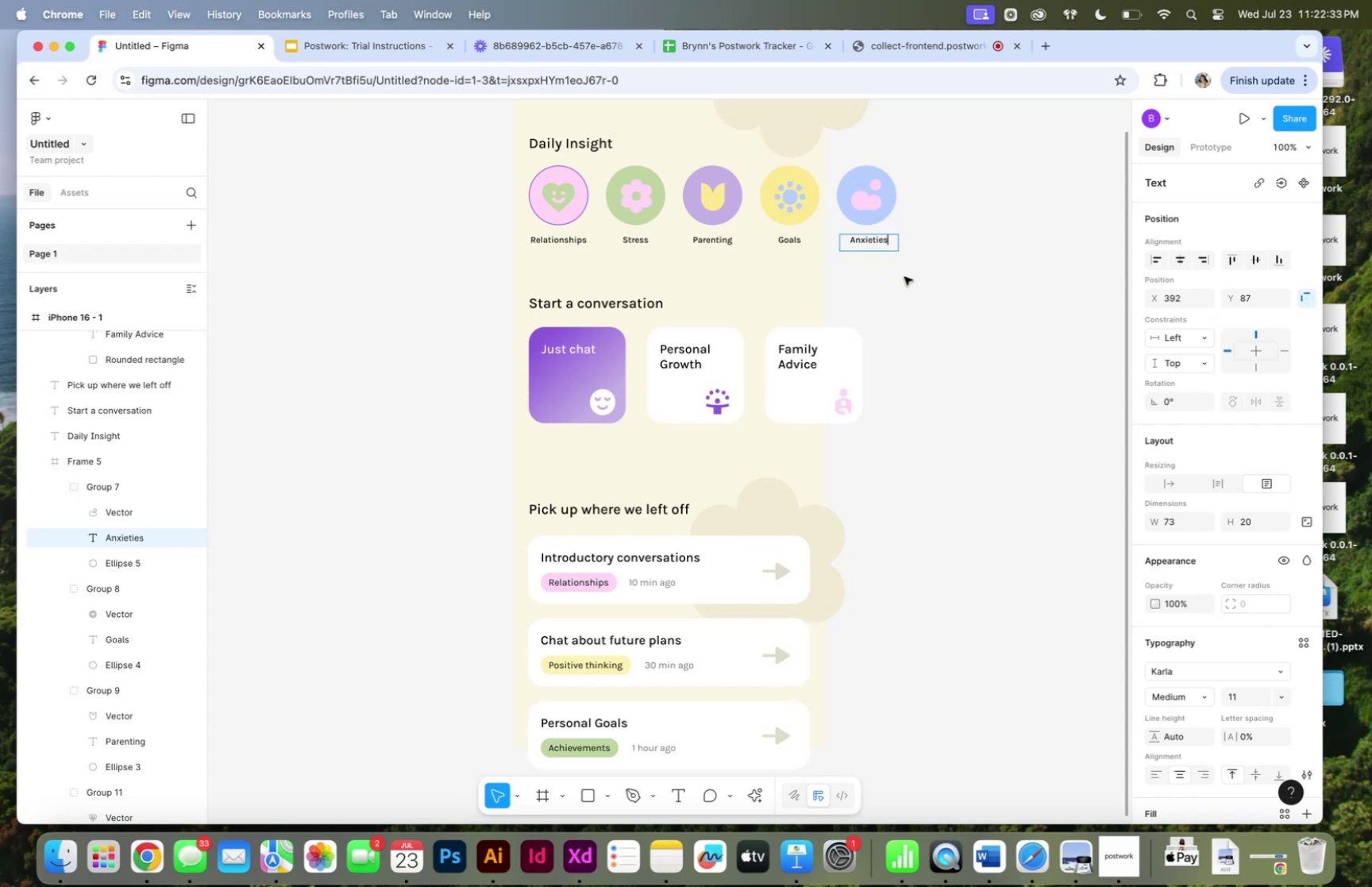 
double_click([915, 283])
 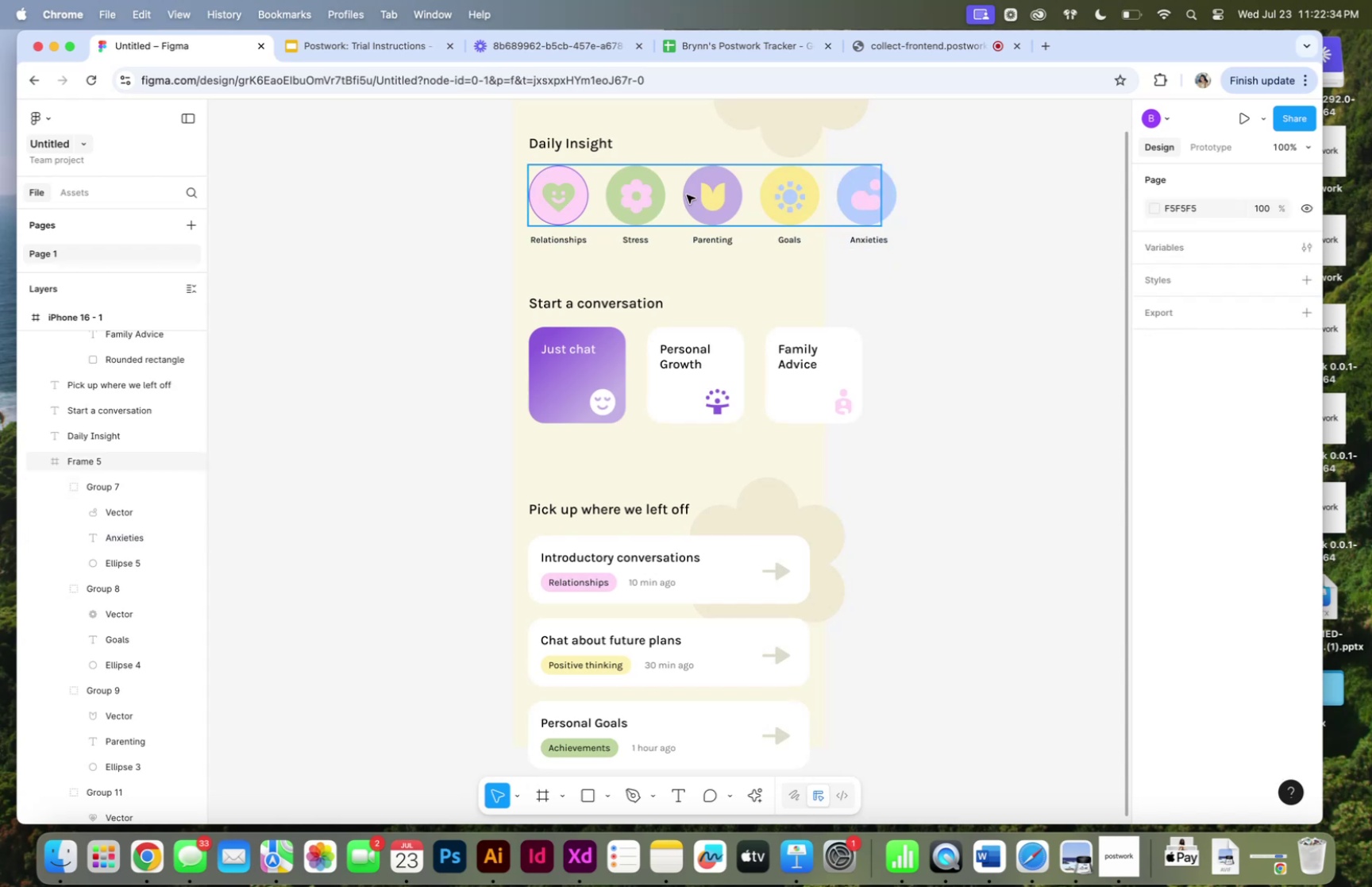 
left_click([682, 195])
 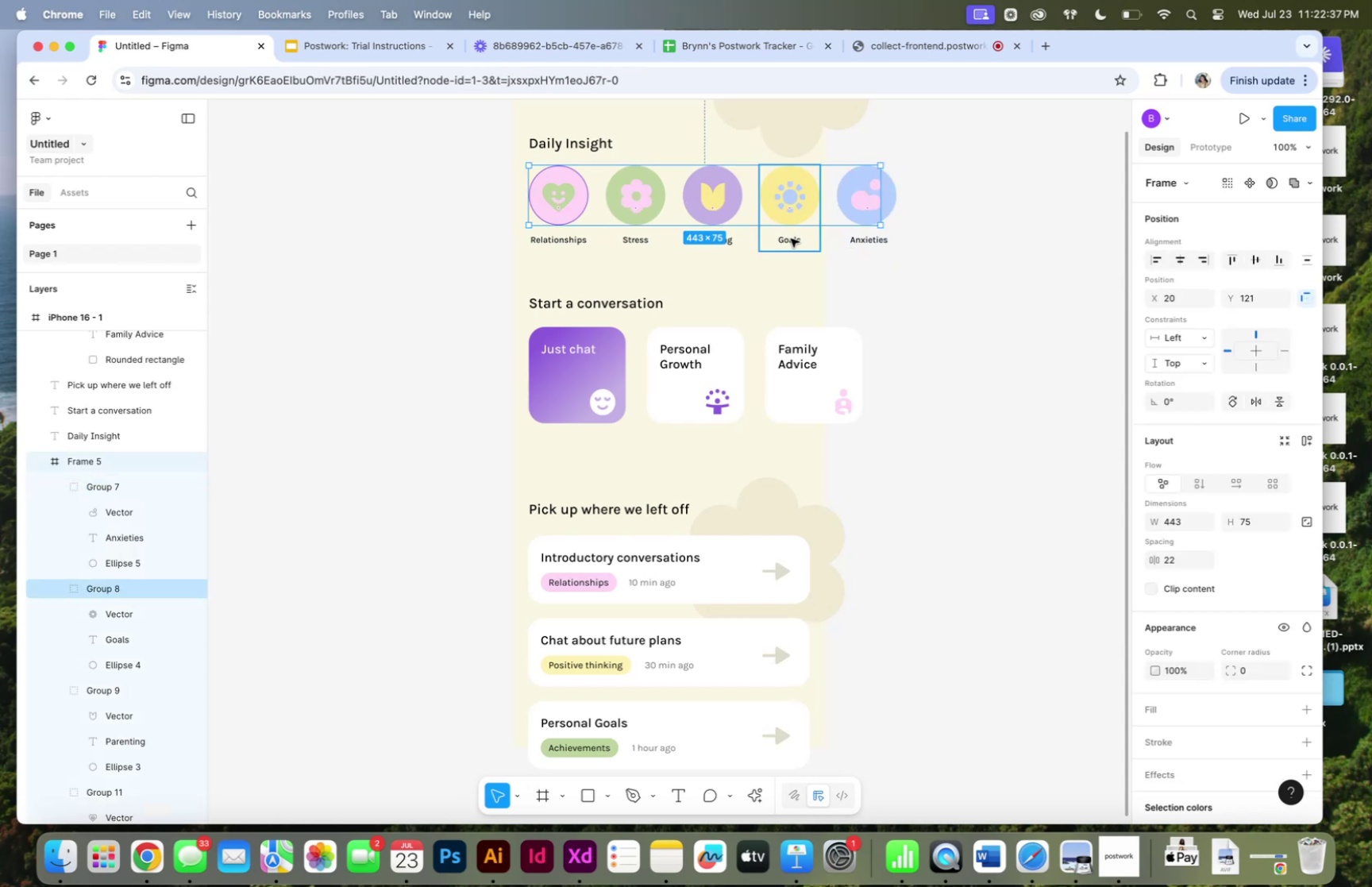 
left_click_drag(start_coordinate=[880, 194], to_coordinate=[904, 194])
 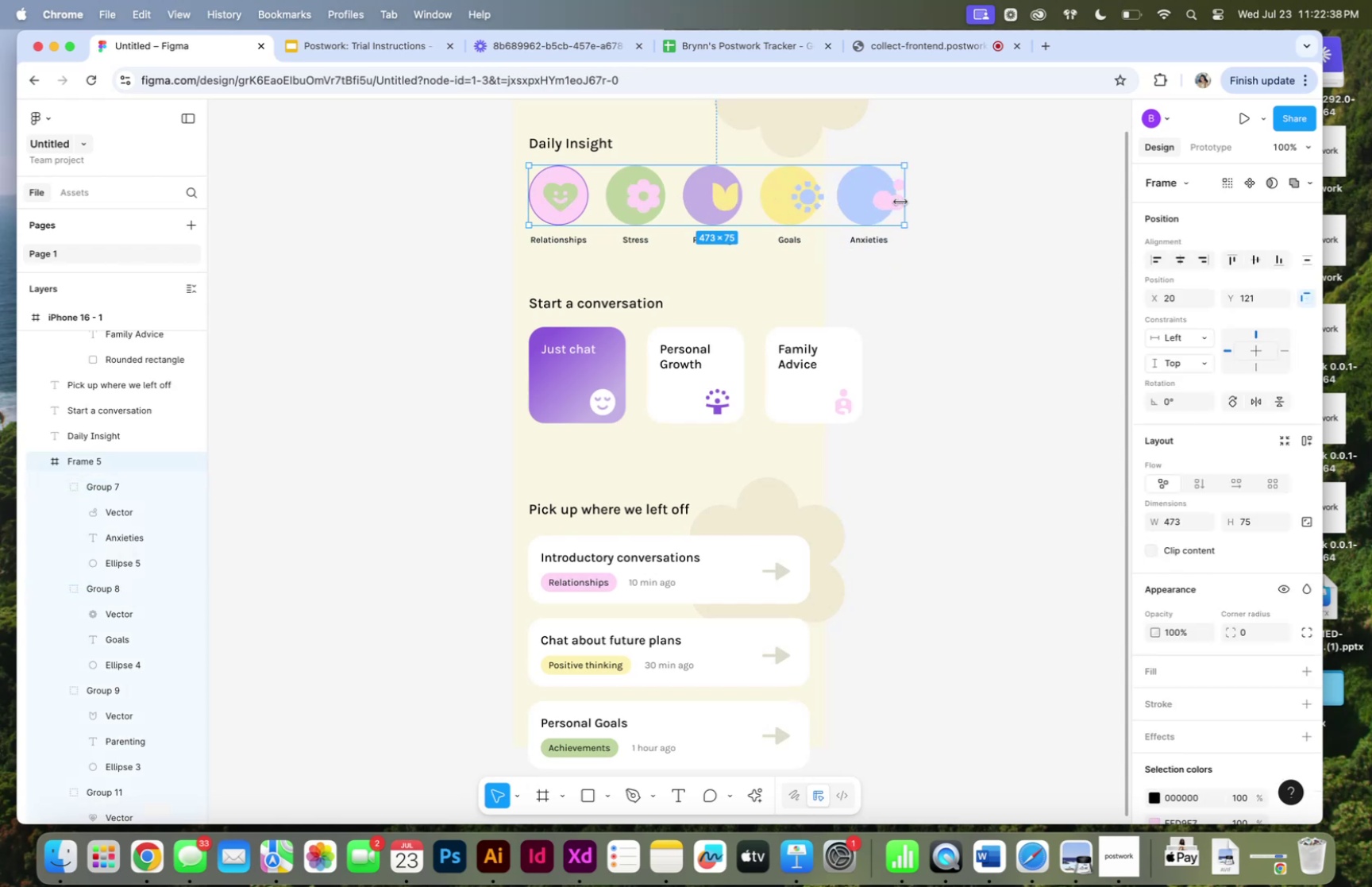 
key(Meta+Z)
 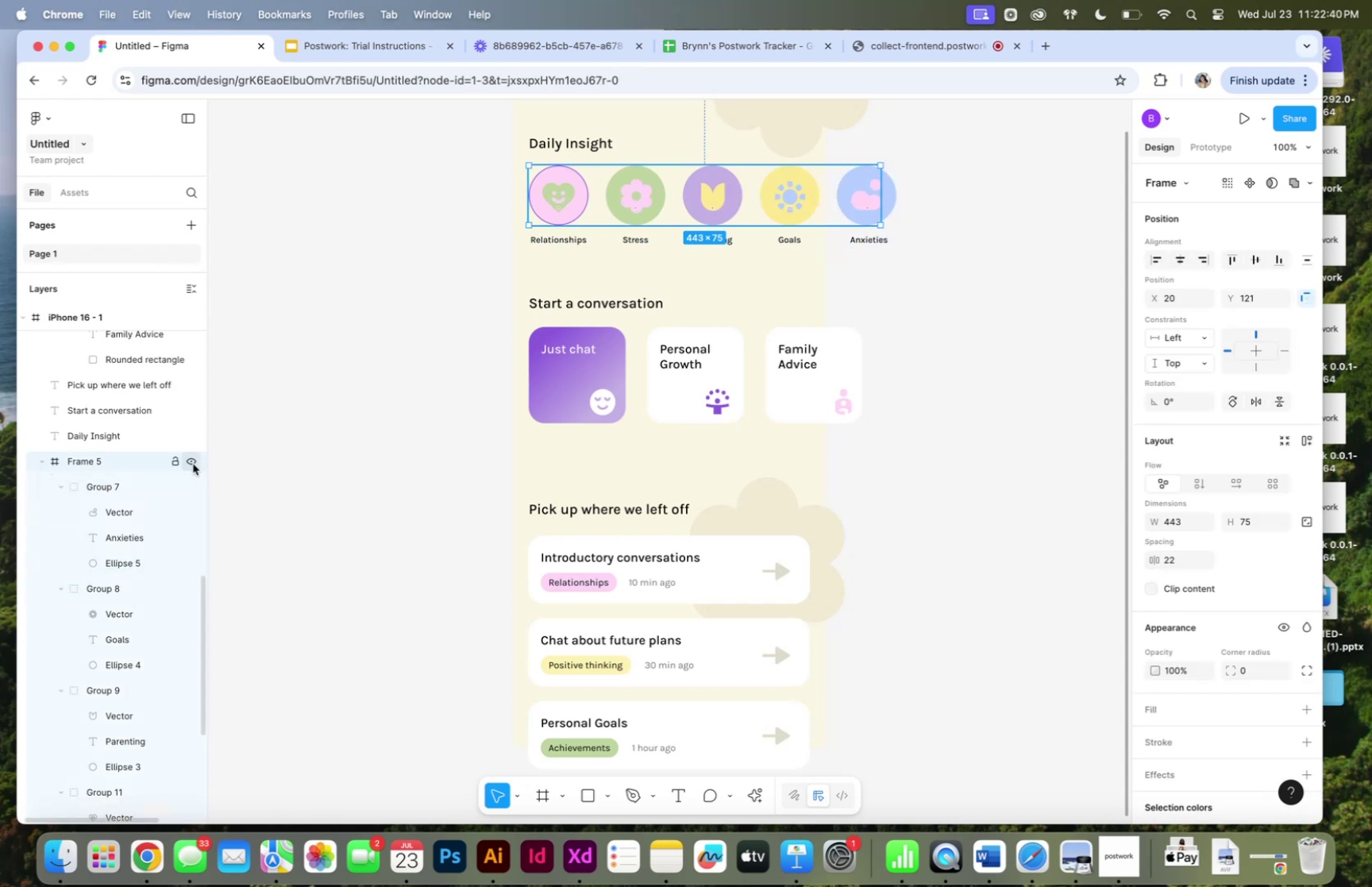 
double_click([191, 463])
 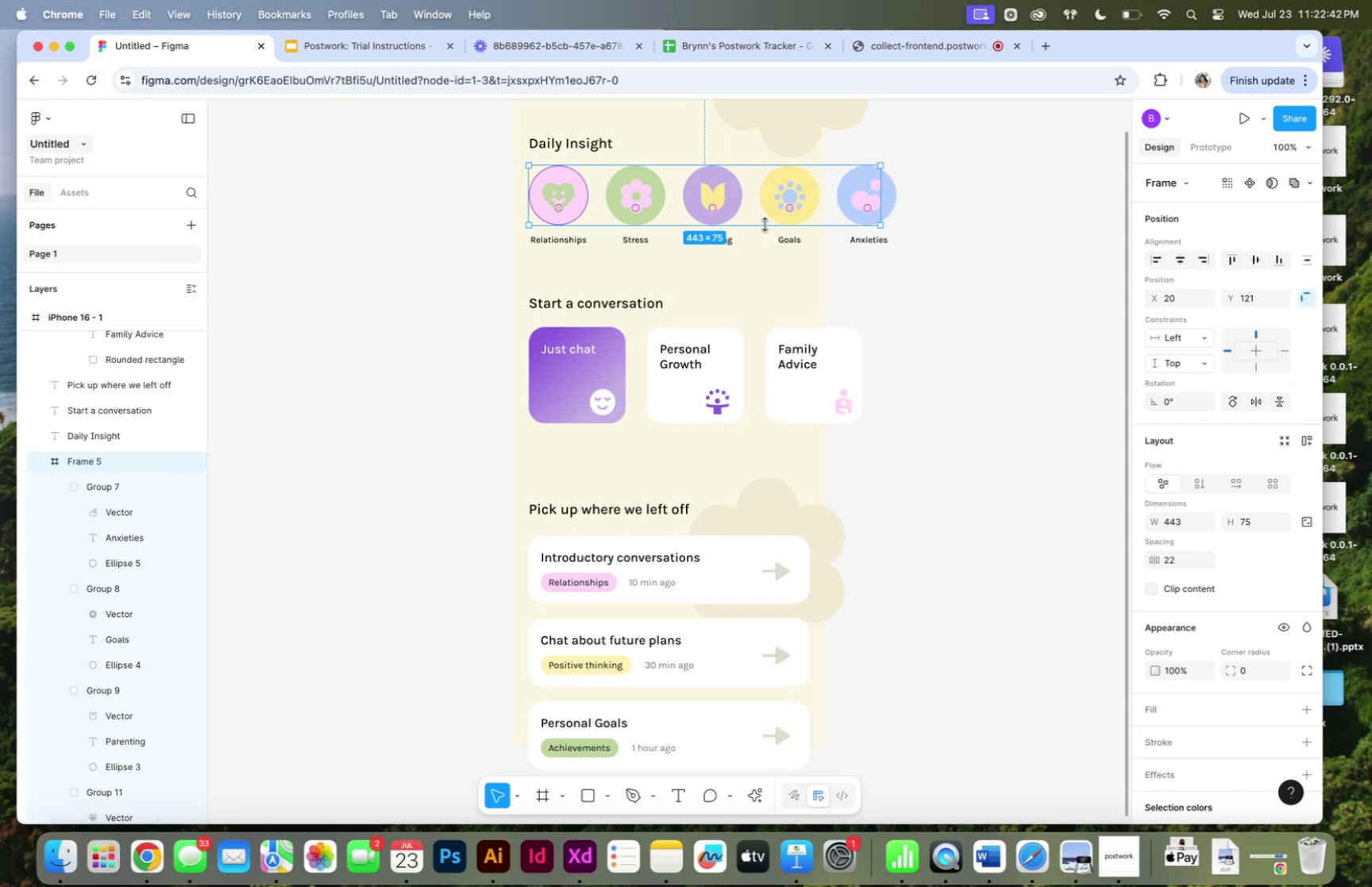 
left_click_drag(start_coordinate=[765, 224], to_coordinate=[767, 241])
 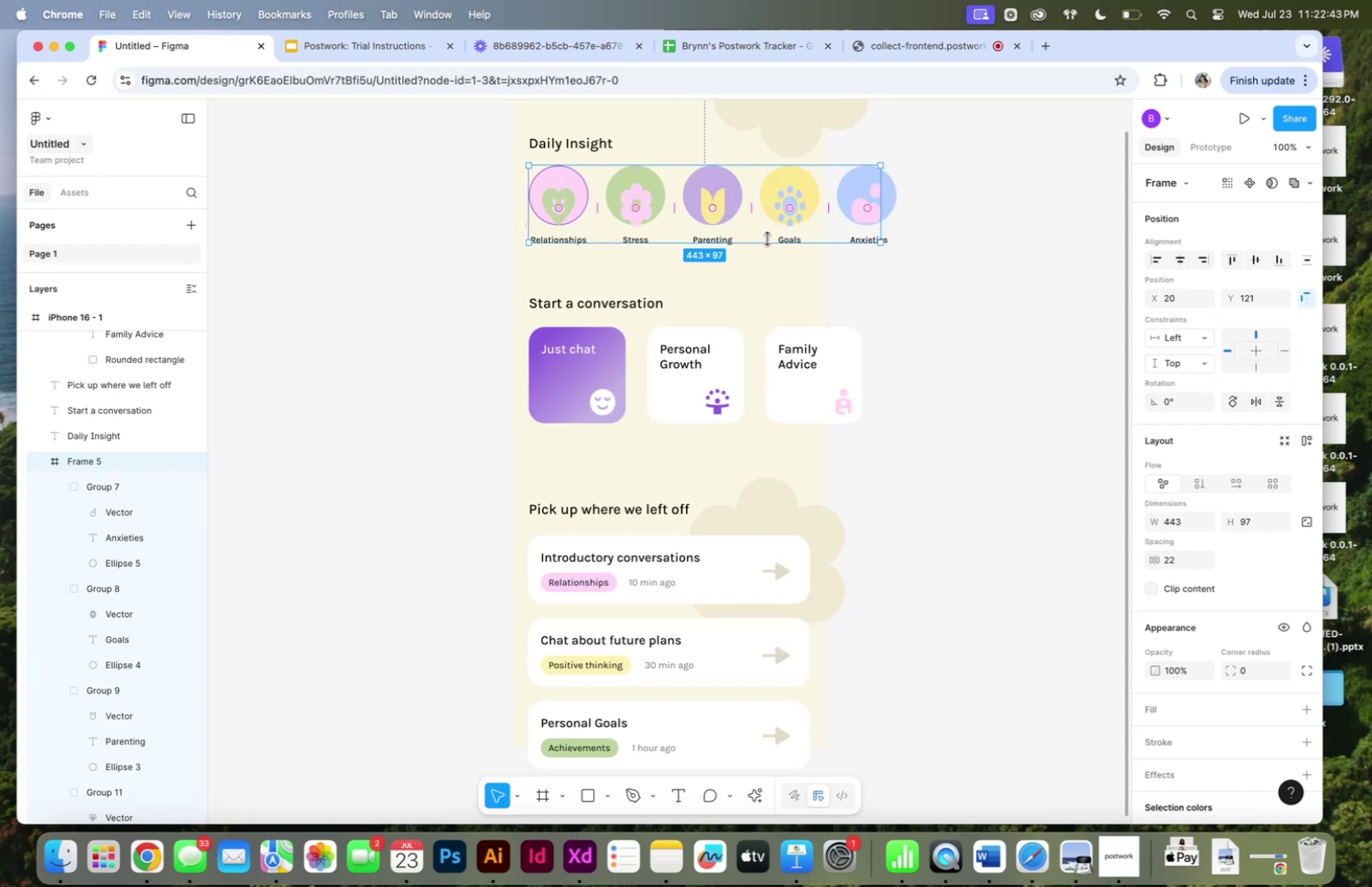 
key(Meta+Z)
 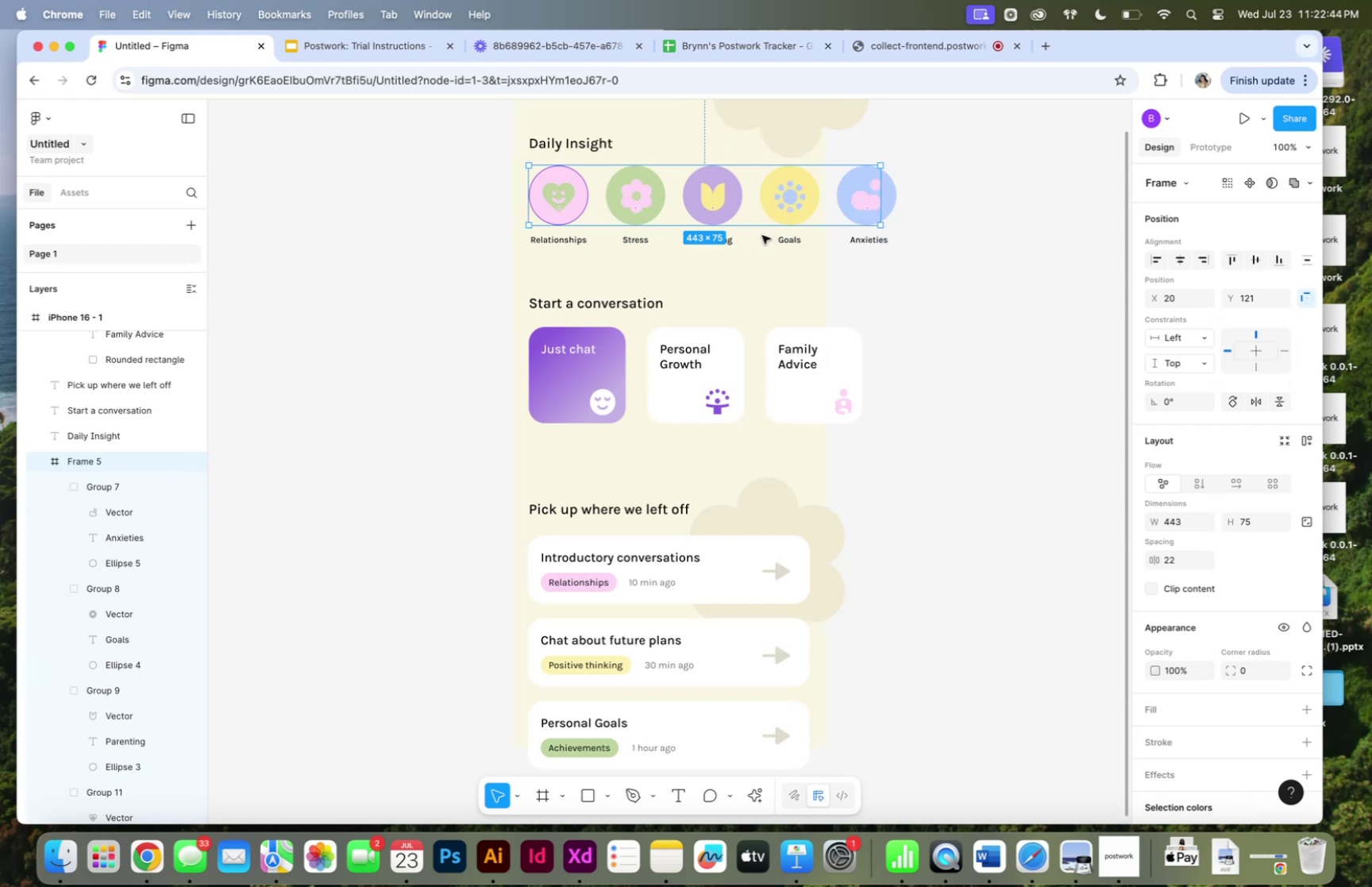 
hold_key(key=CommandLeft, duration=1.46)
left_click_drag(start_coordinate=[762, 227], to_coordinate=[763, 244])
 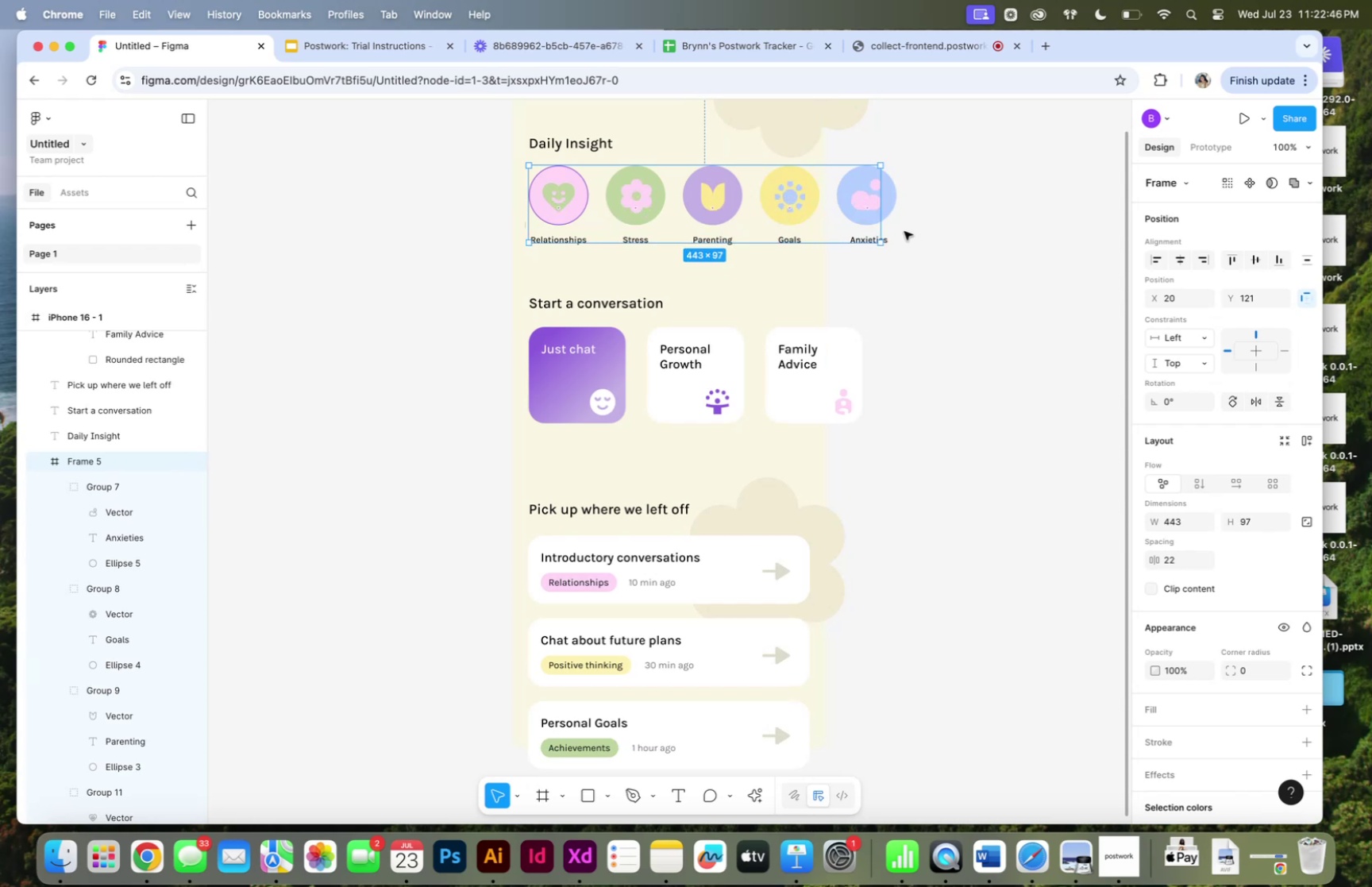 
hold_key(key=CommandLeft, duration=3.7)
left_click_drag(start_coordinate=[882, 223], to_coordinate=[819, 228])
 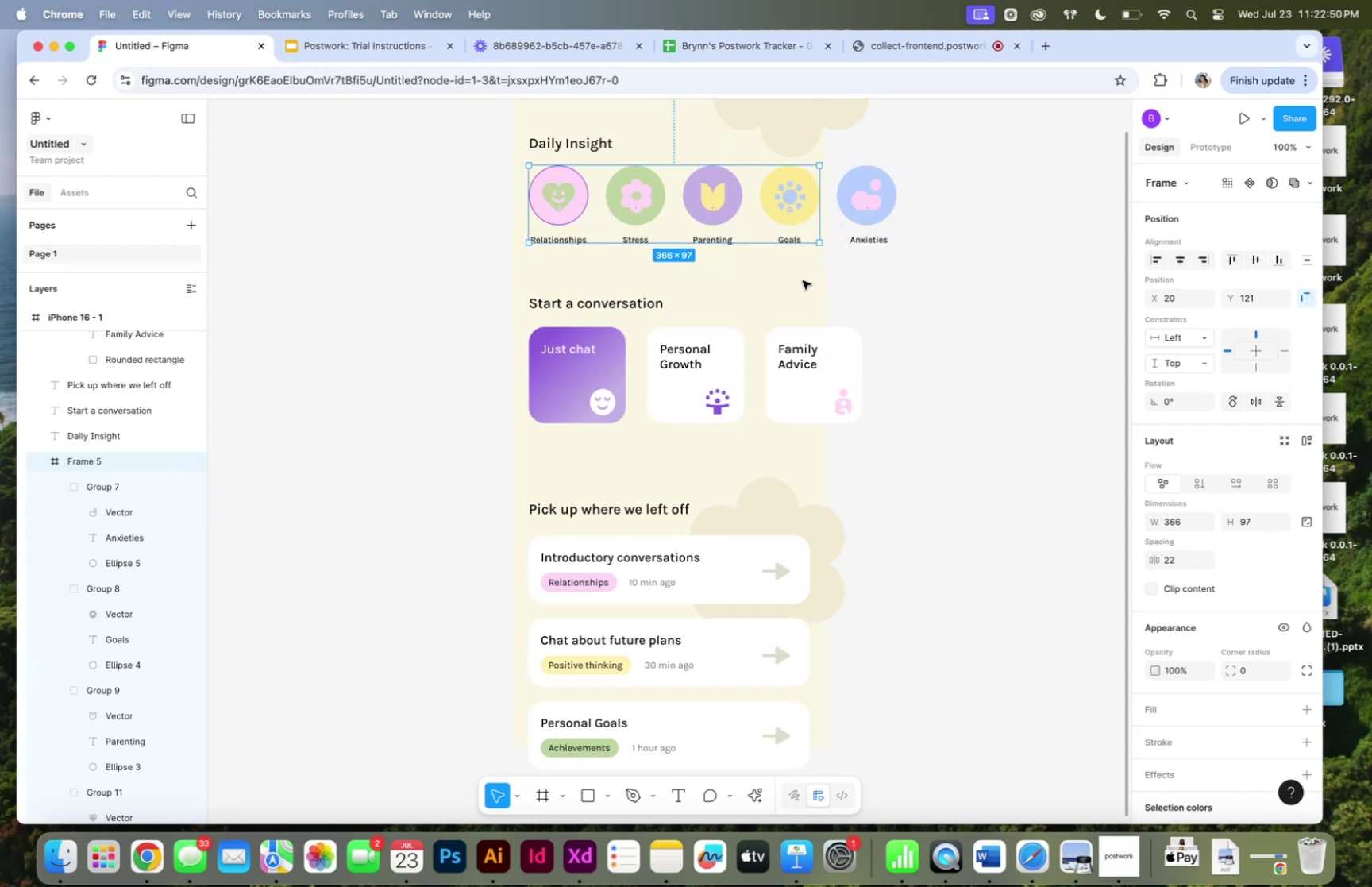 
scroll: coordinate [796, 287], scroll_direction: up, amount: 4.0
 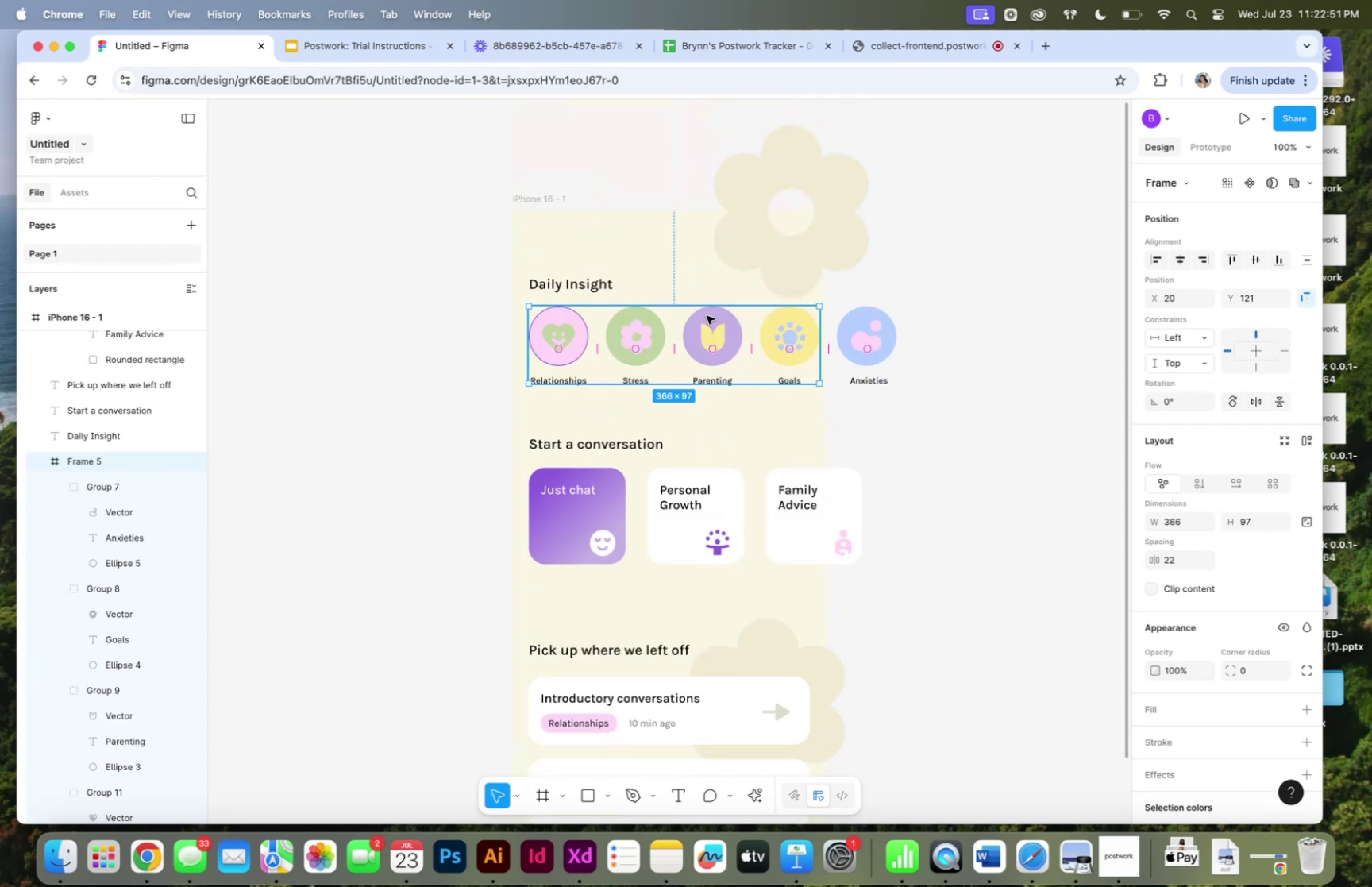 
scroll: coordinate [750, 371], scroll_direction: down, amount: 2.0
 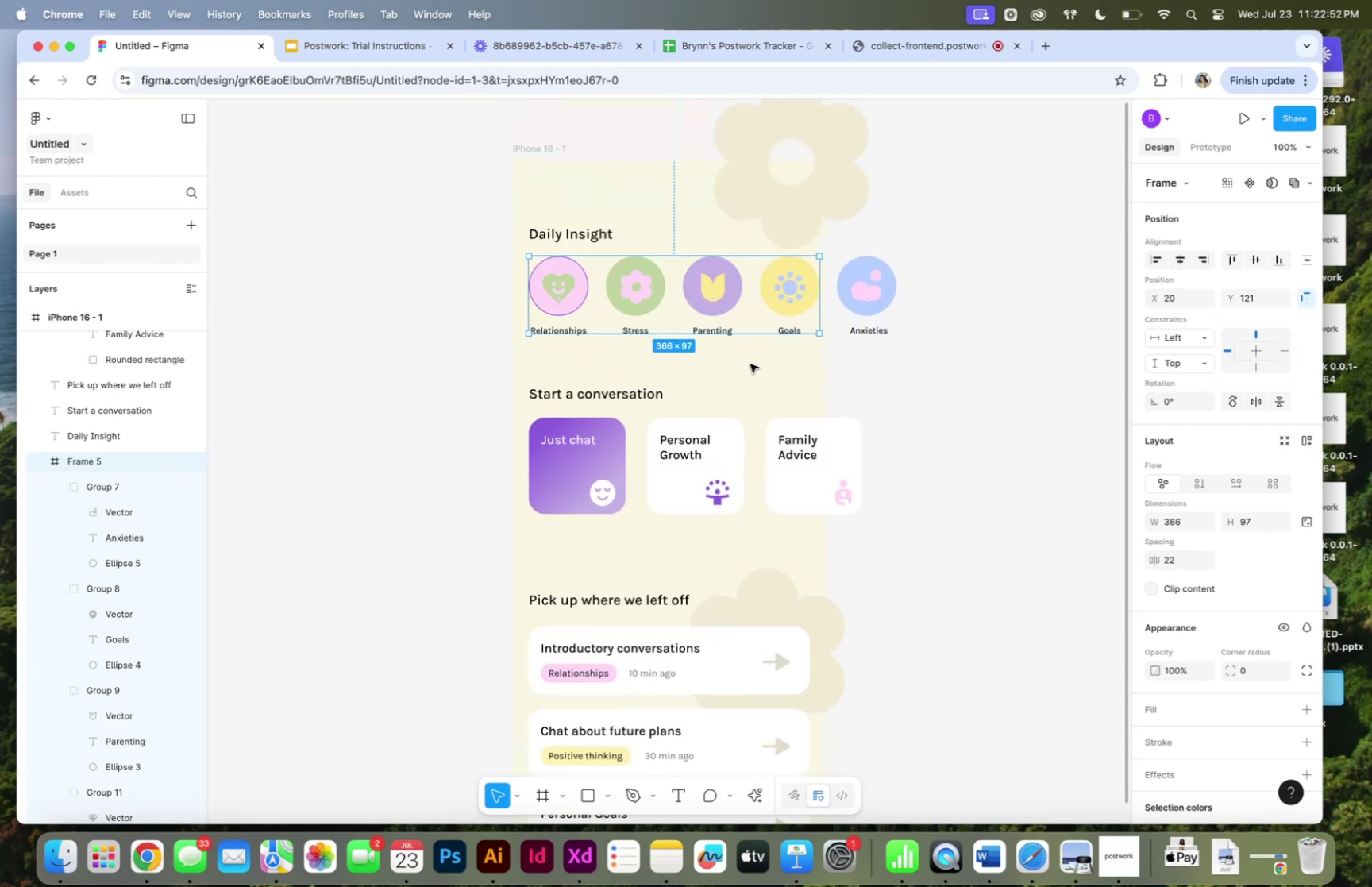 
scroll: coordinate [738, 361], scroll_direction: up, amount: 2.0
 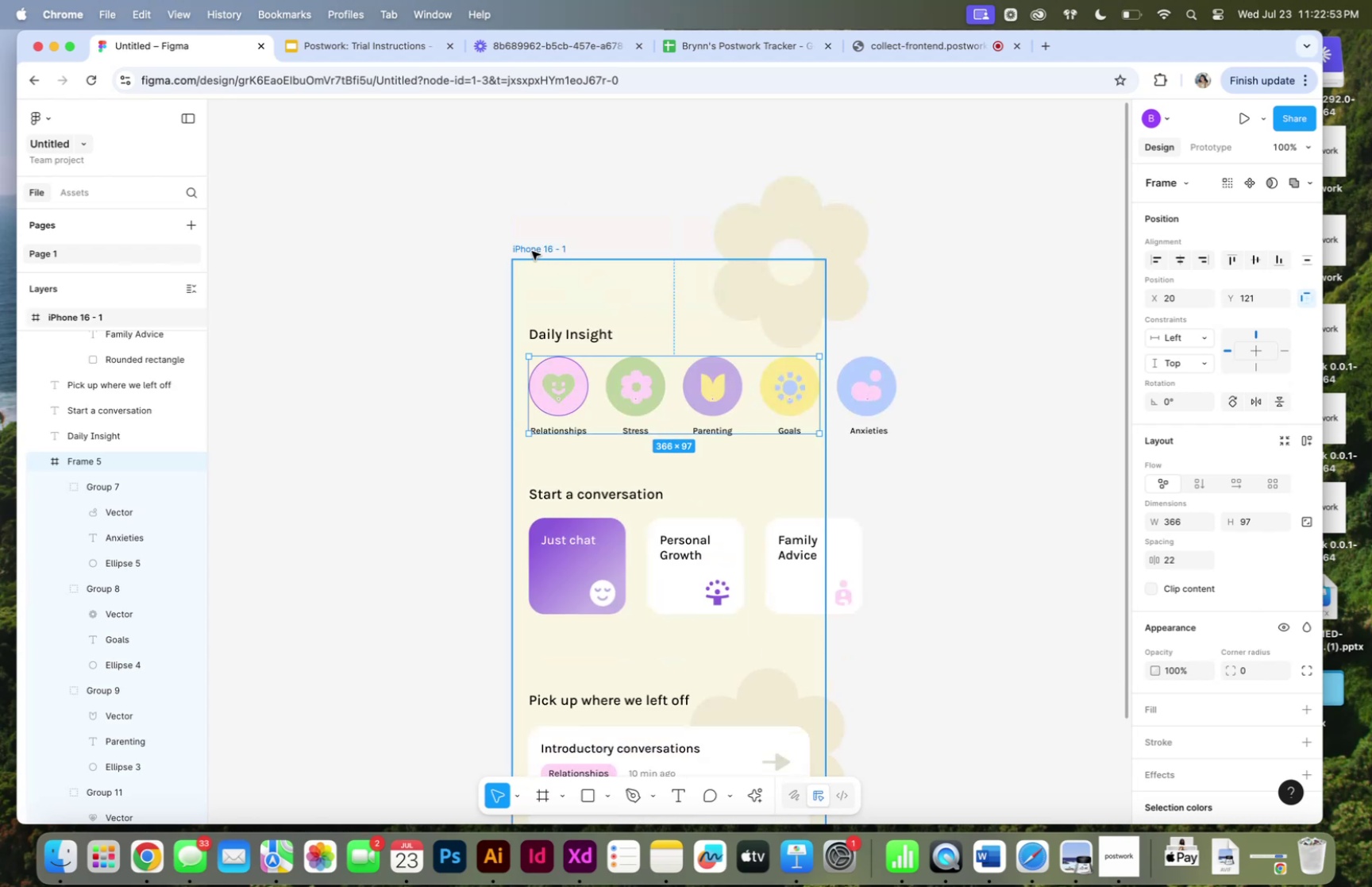 
left_click([530, 250])
 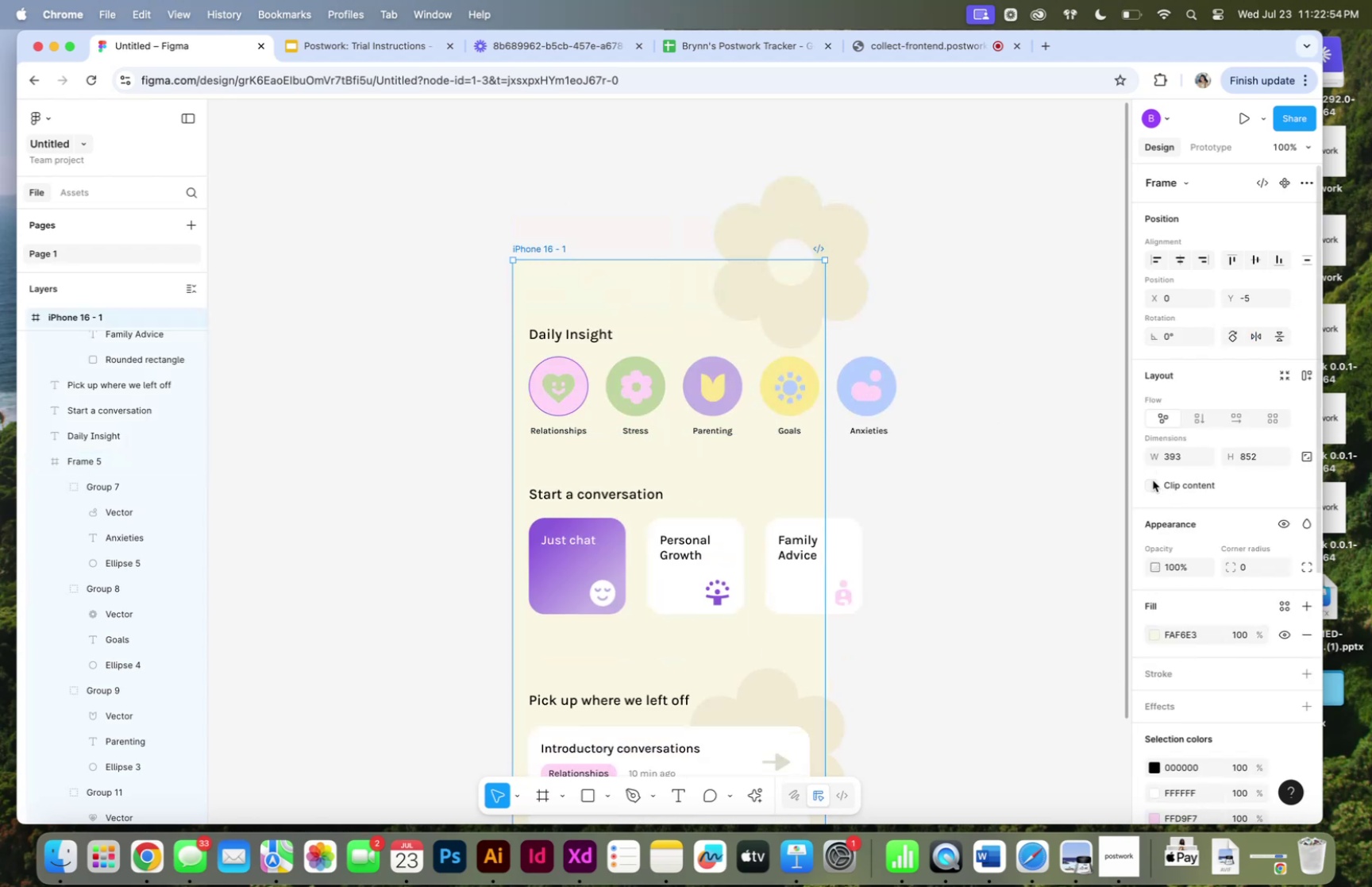 
left_click([1144, 481])
 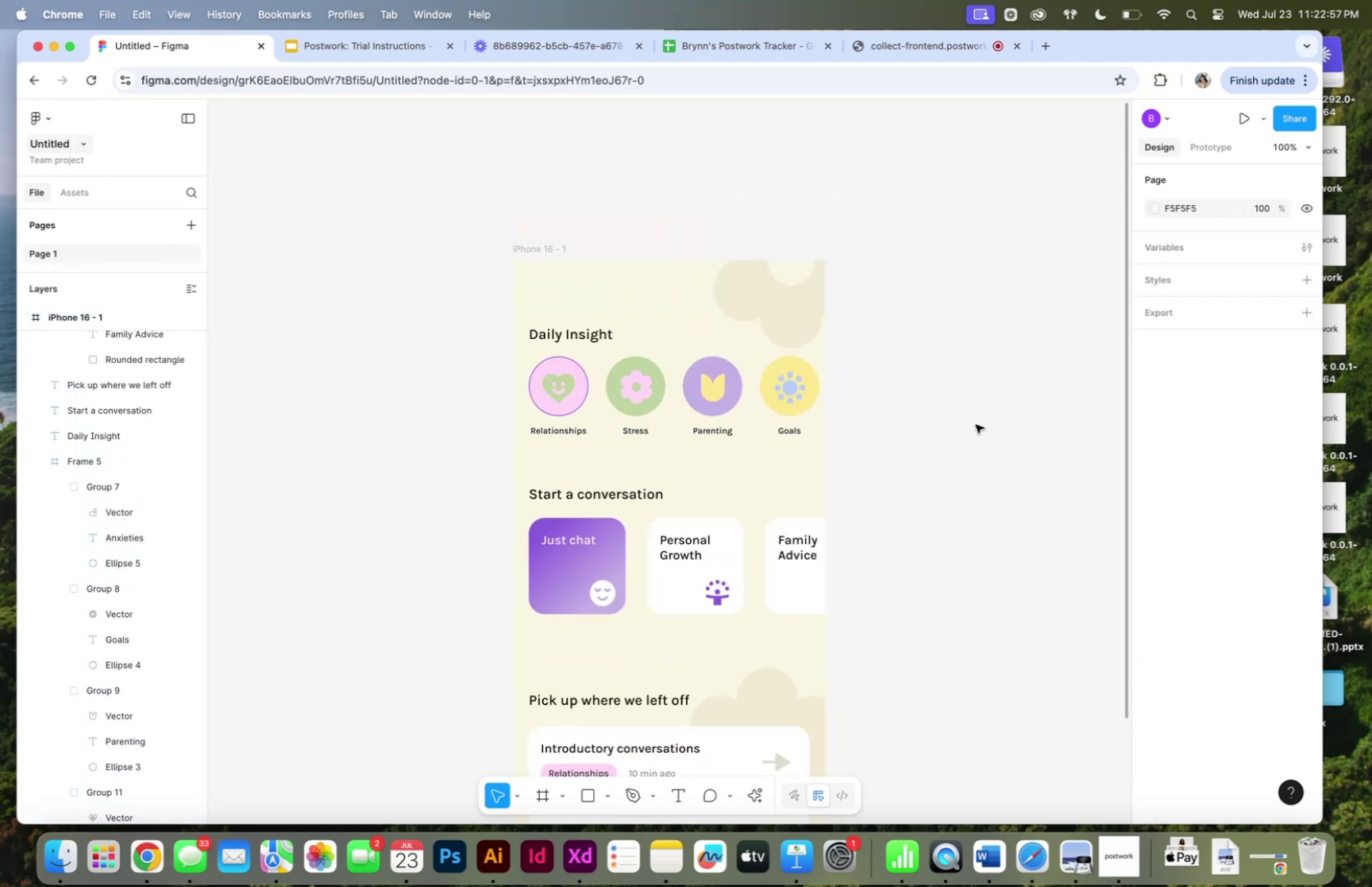 
scroll: coordinate [973, 414], scroll_direction: down, amount: 4.0
 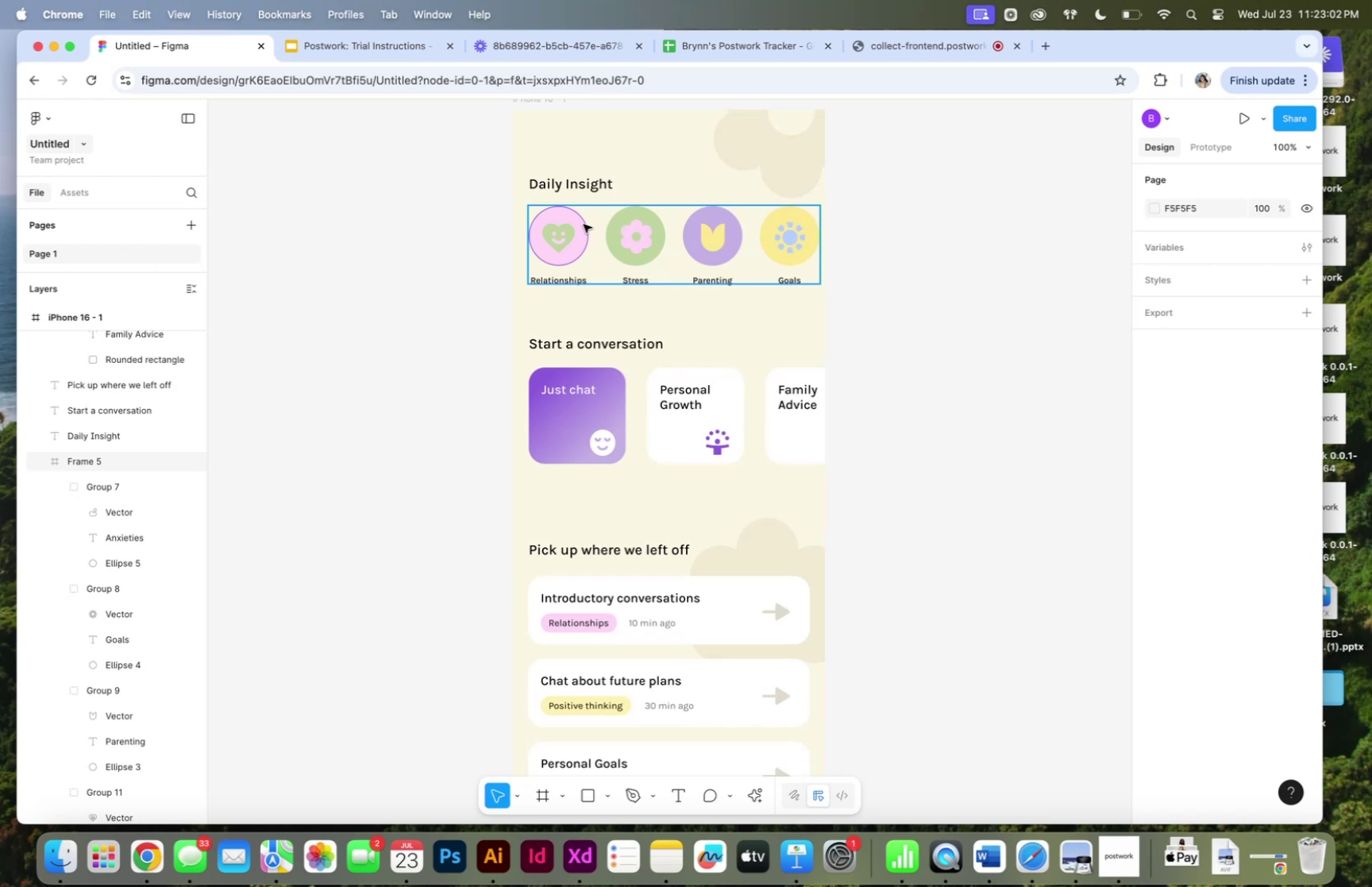 
wait(9.05)
 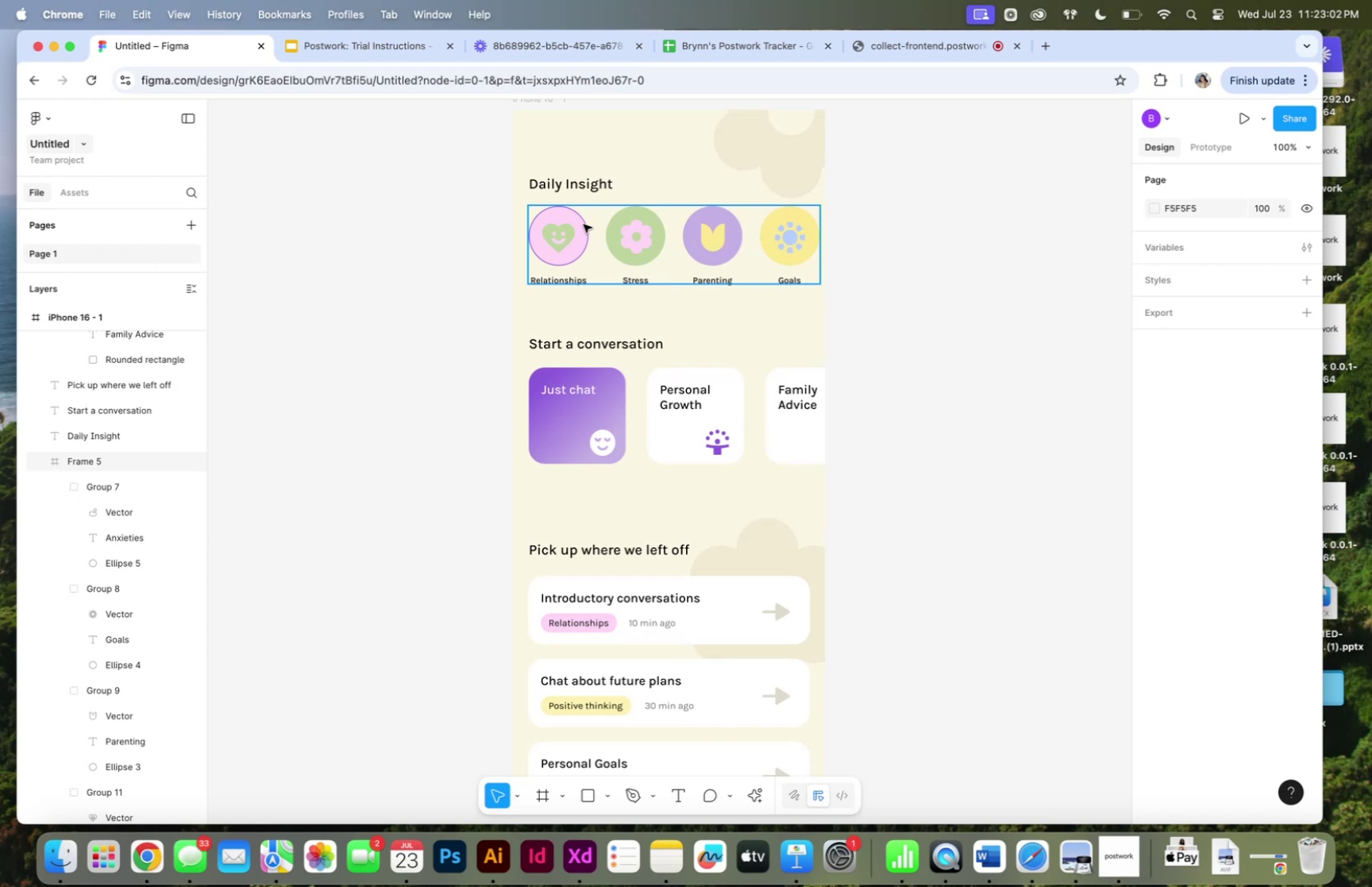 
hold_key(key=CommandLeft, duration=1.01)
 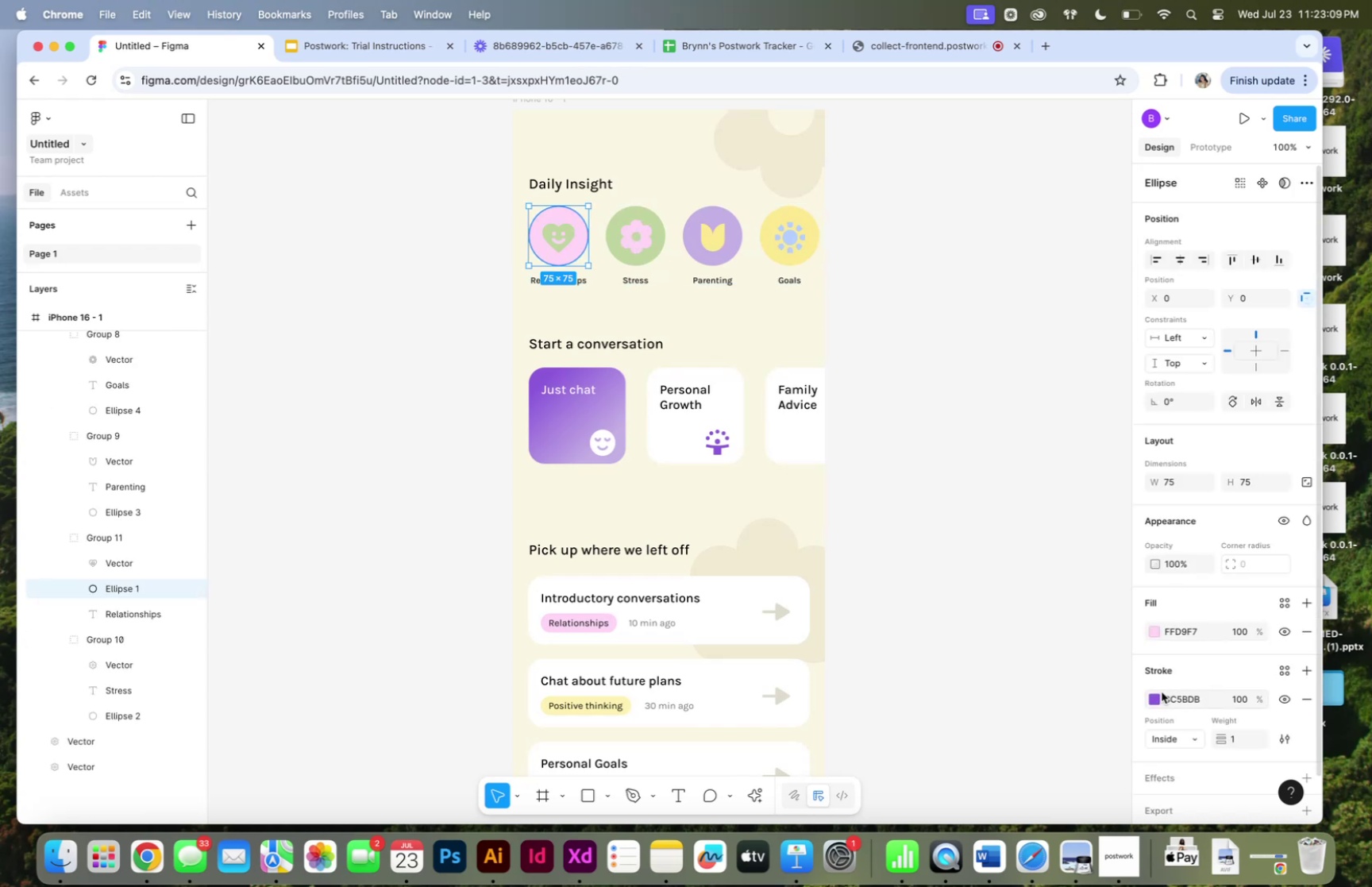 
left_click([1155, 693])
 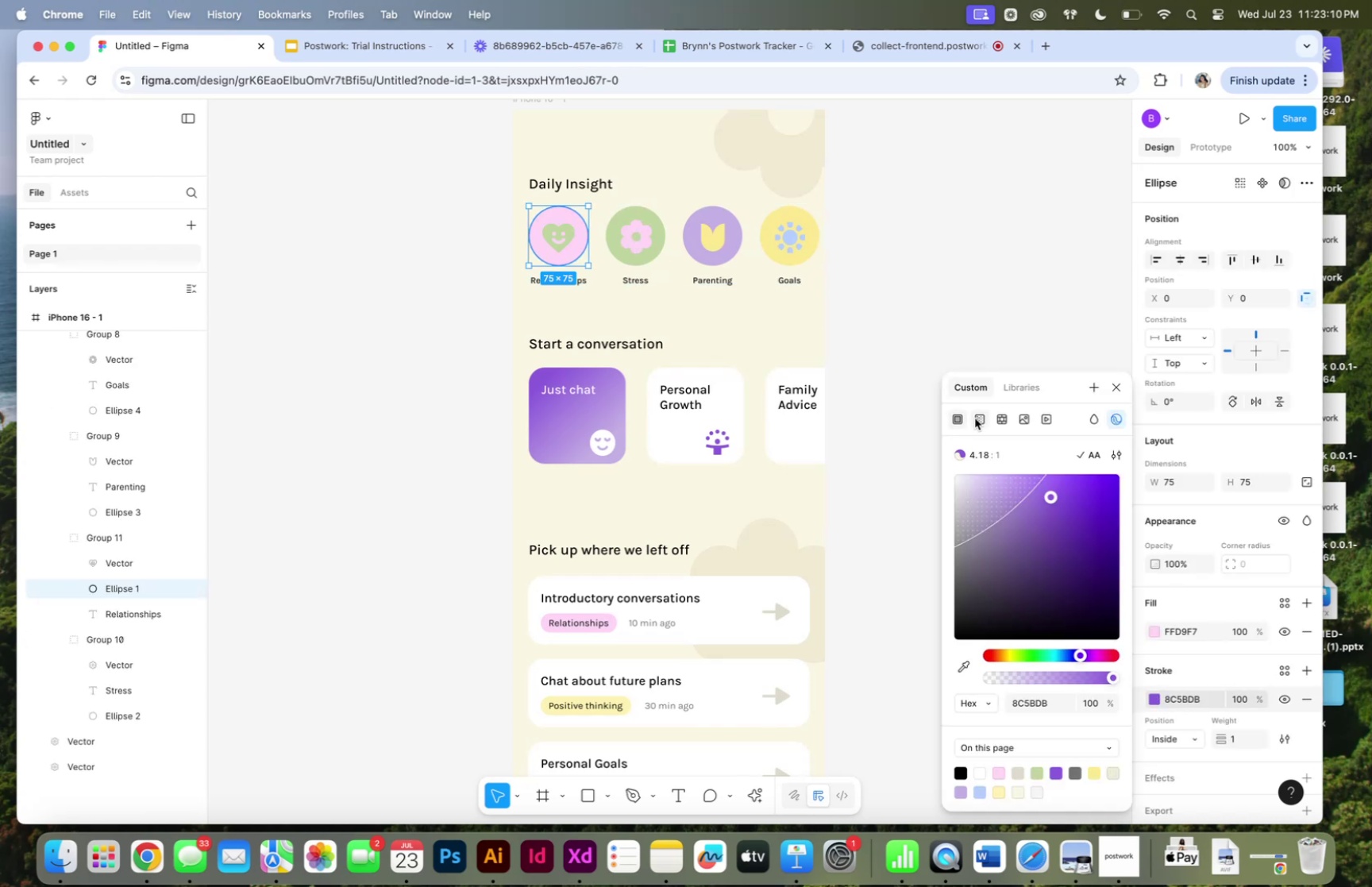 
left_click([977, 416])
 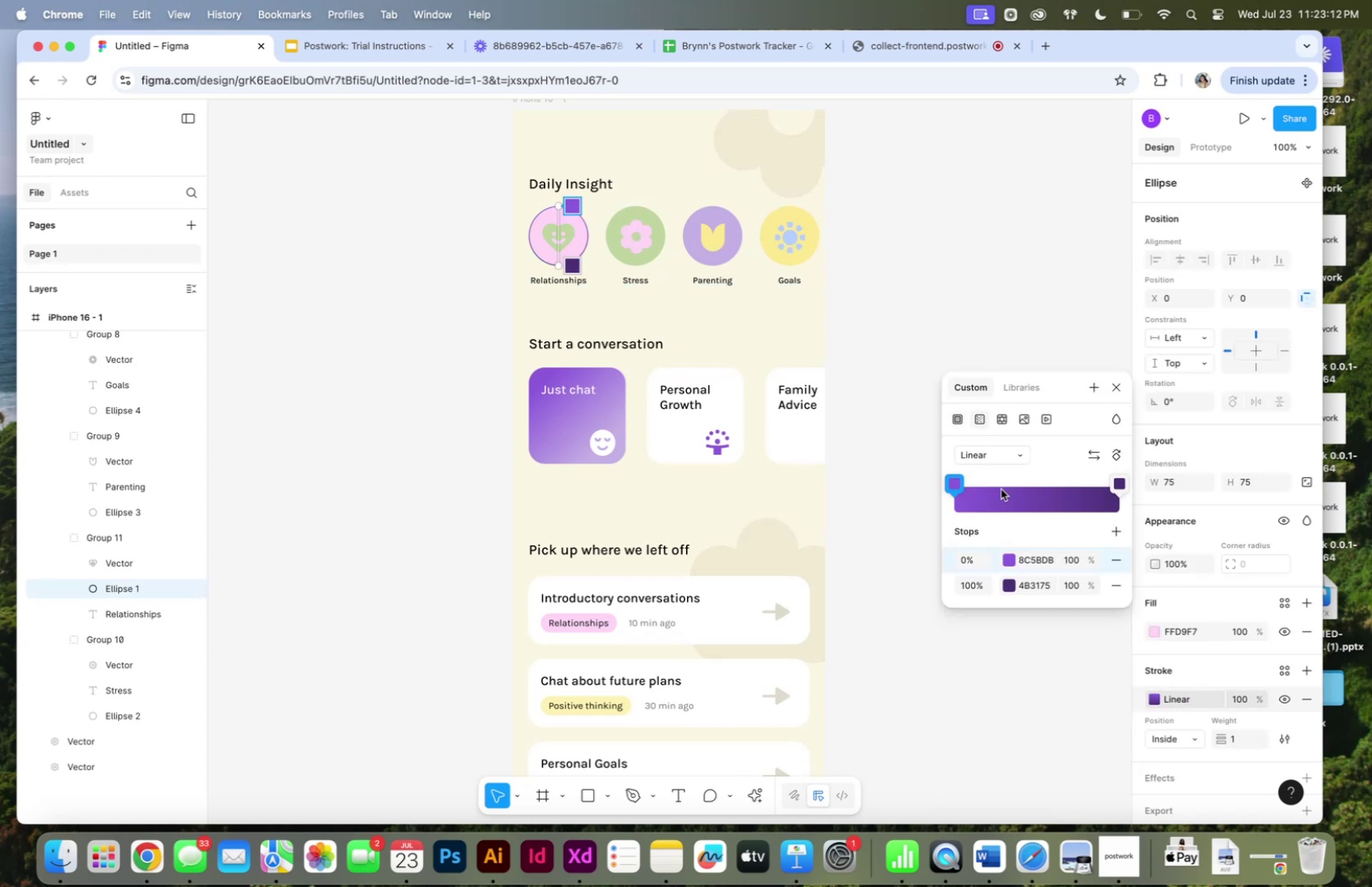 
left_click([1118, 482])
 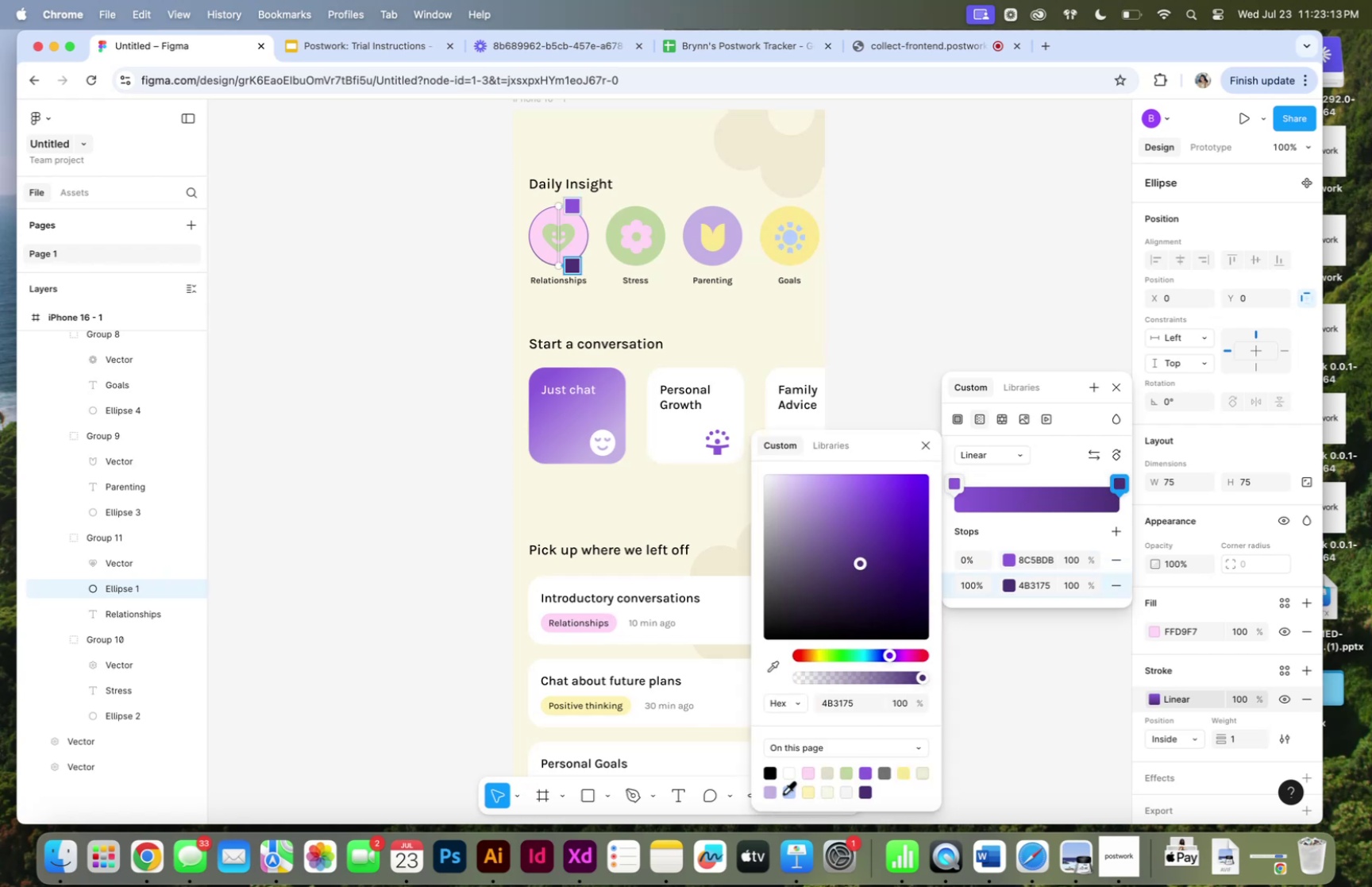 
left_click([773, 789])
 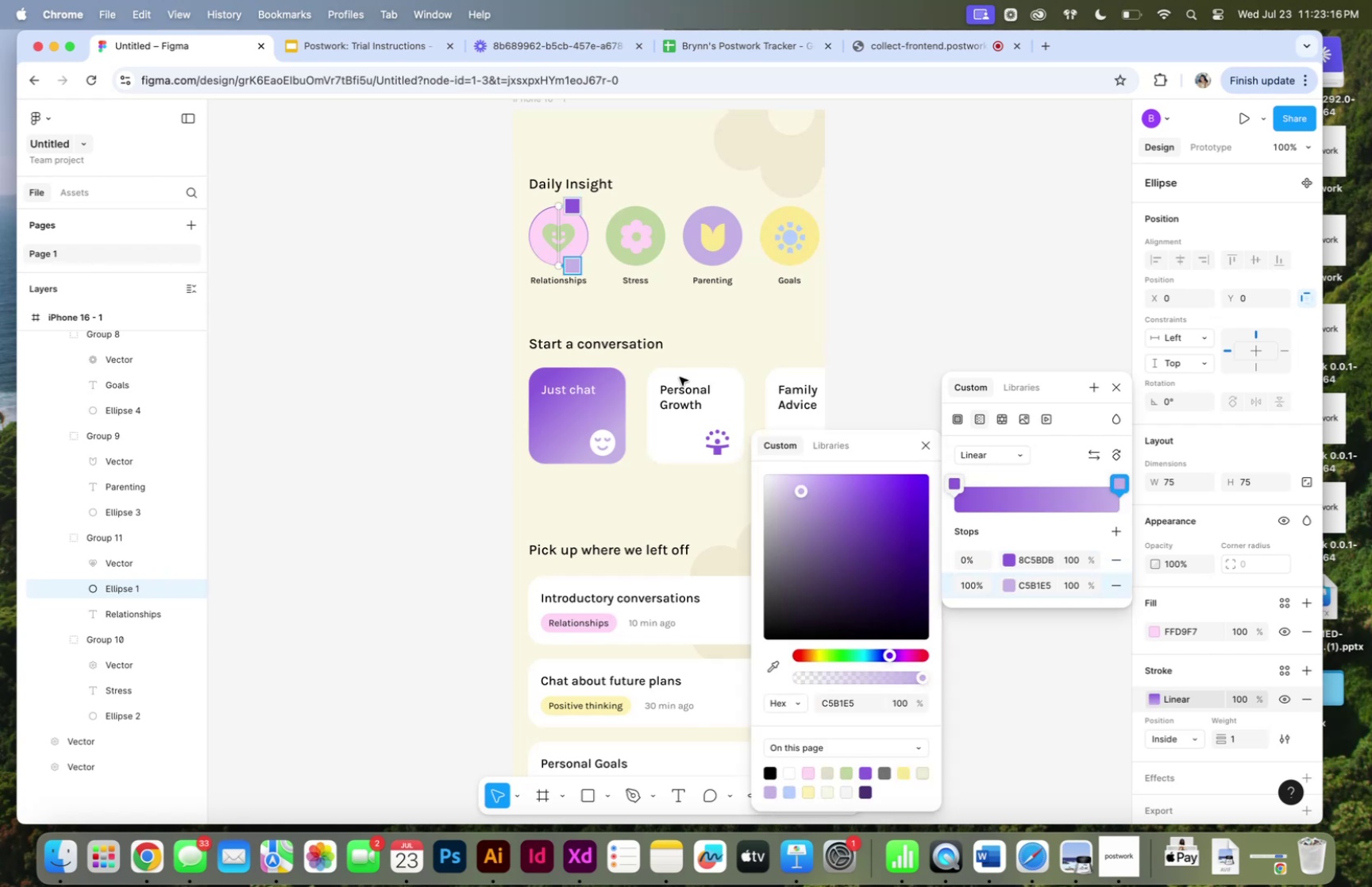 
left_click_drag(start_coordinate=[564, 205], to_coordinate=[619, 211])
 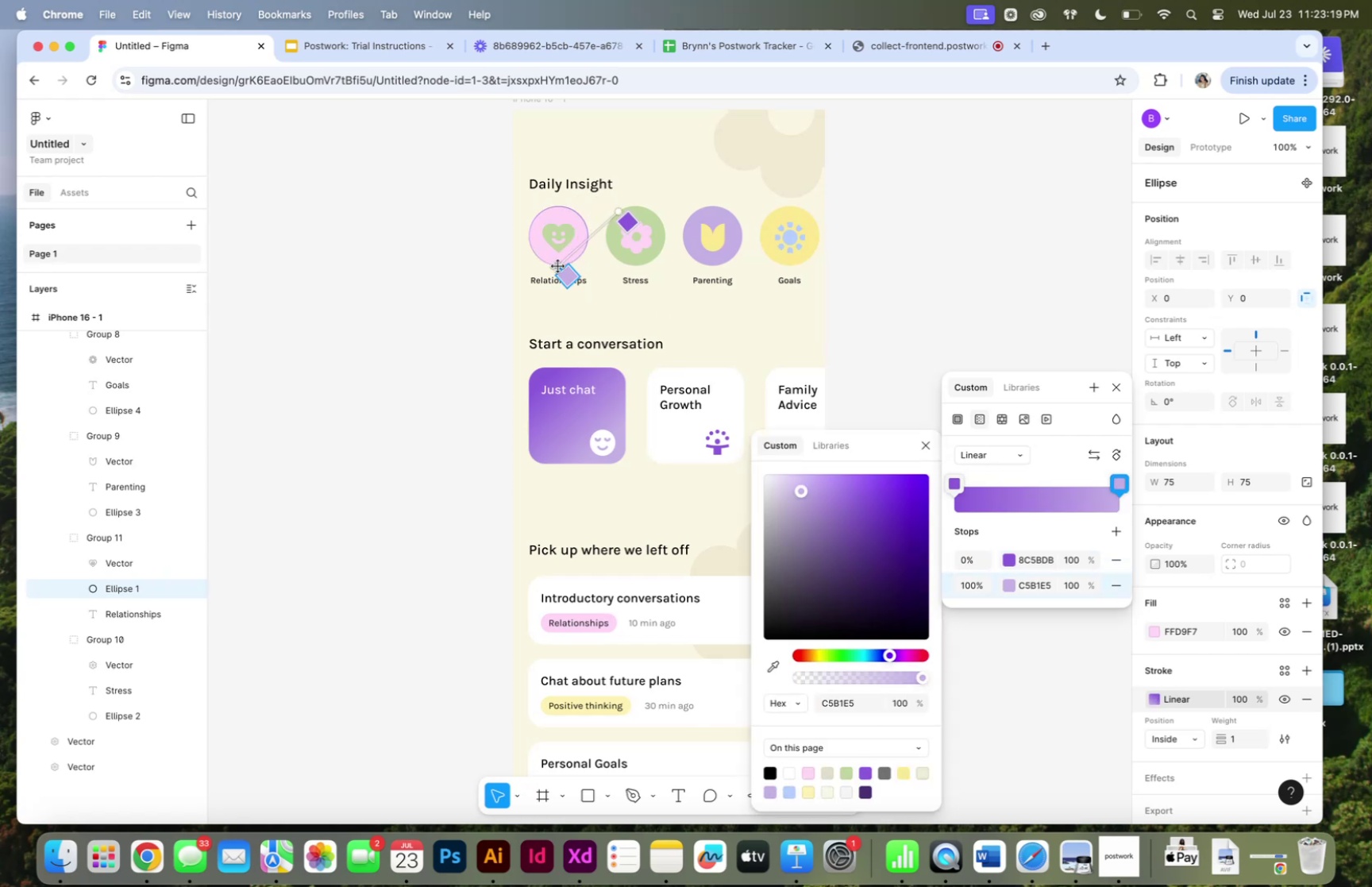 
left_click_drag(start_coordinate=[558, 266], to_coordinate=[534, 280])
 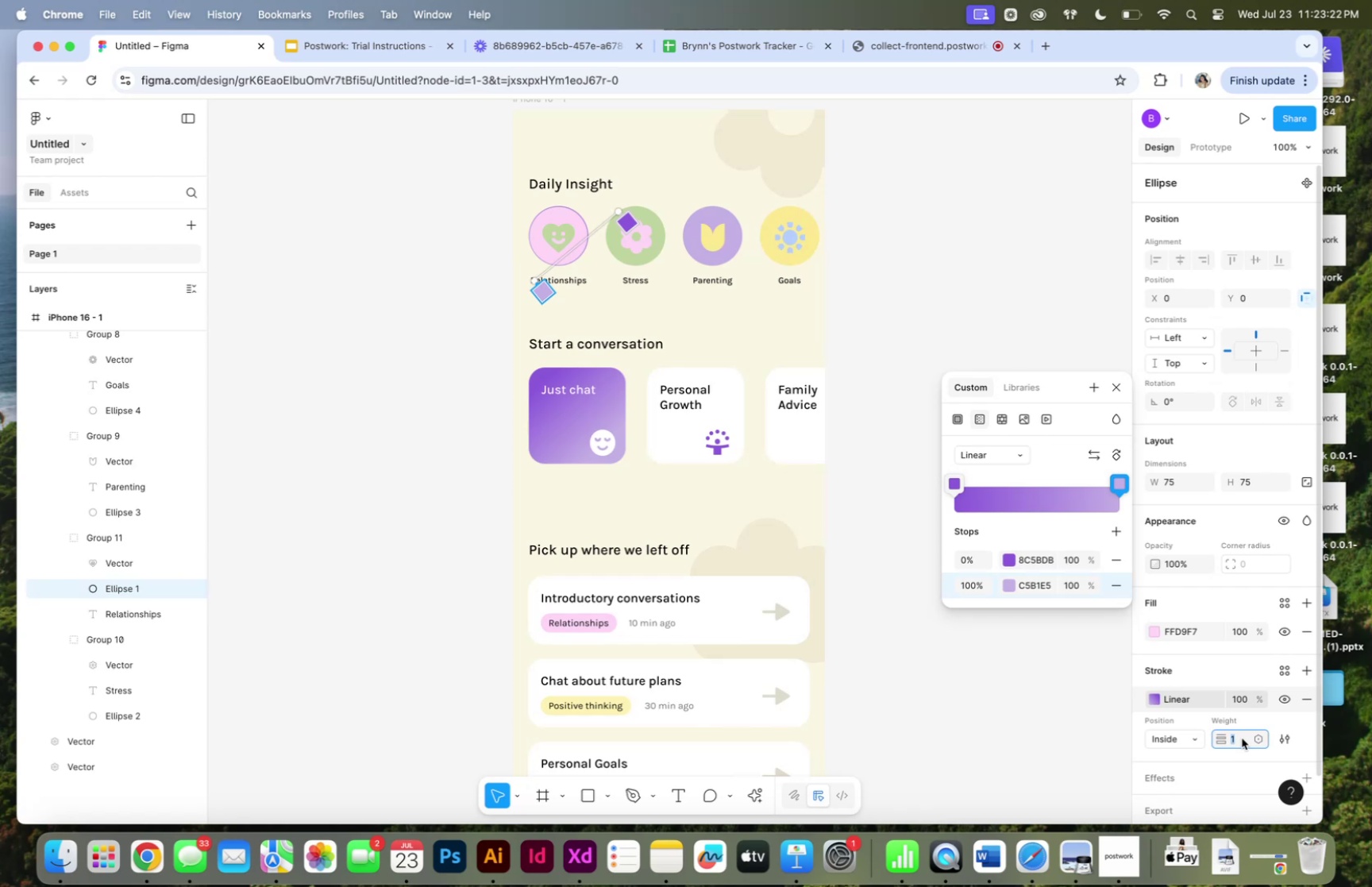 
key(2)
 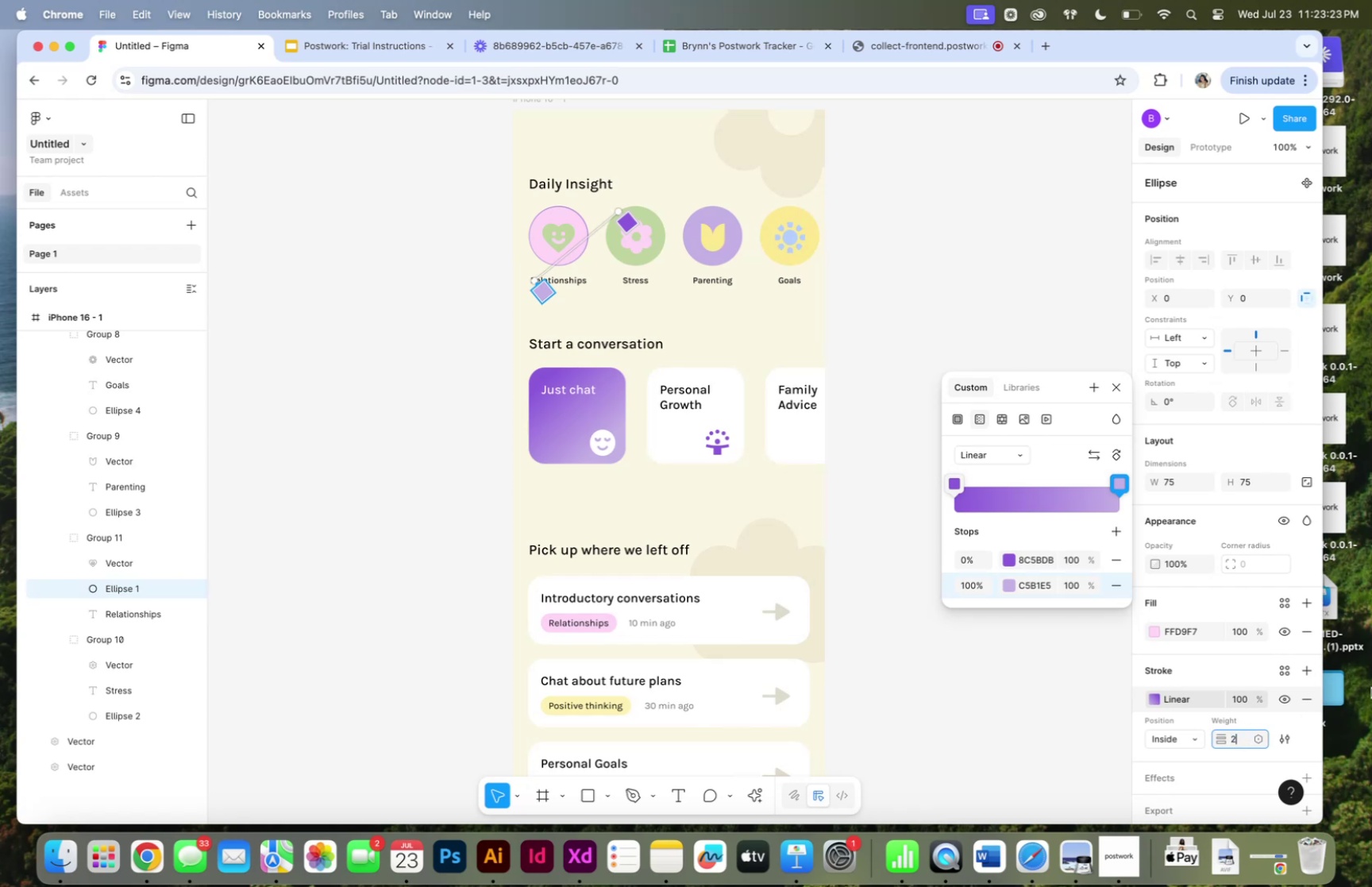 
key(Enter)
 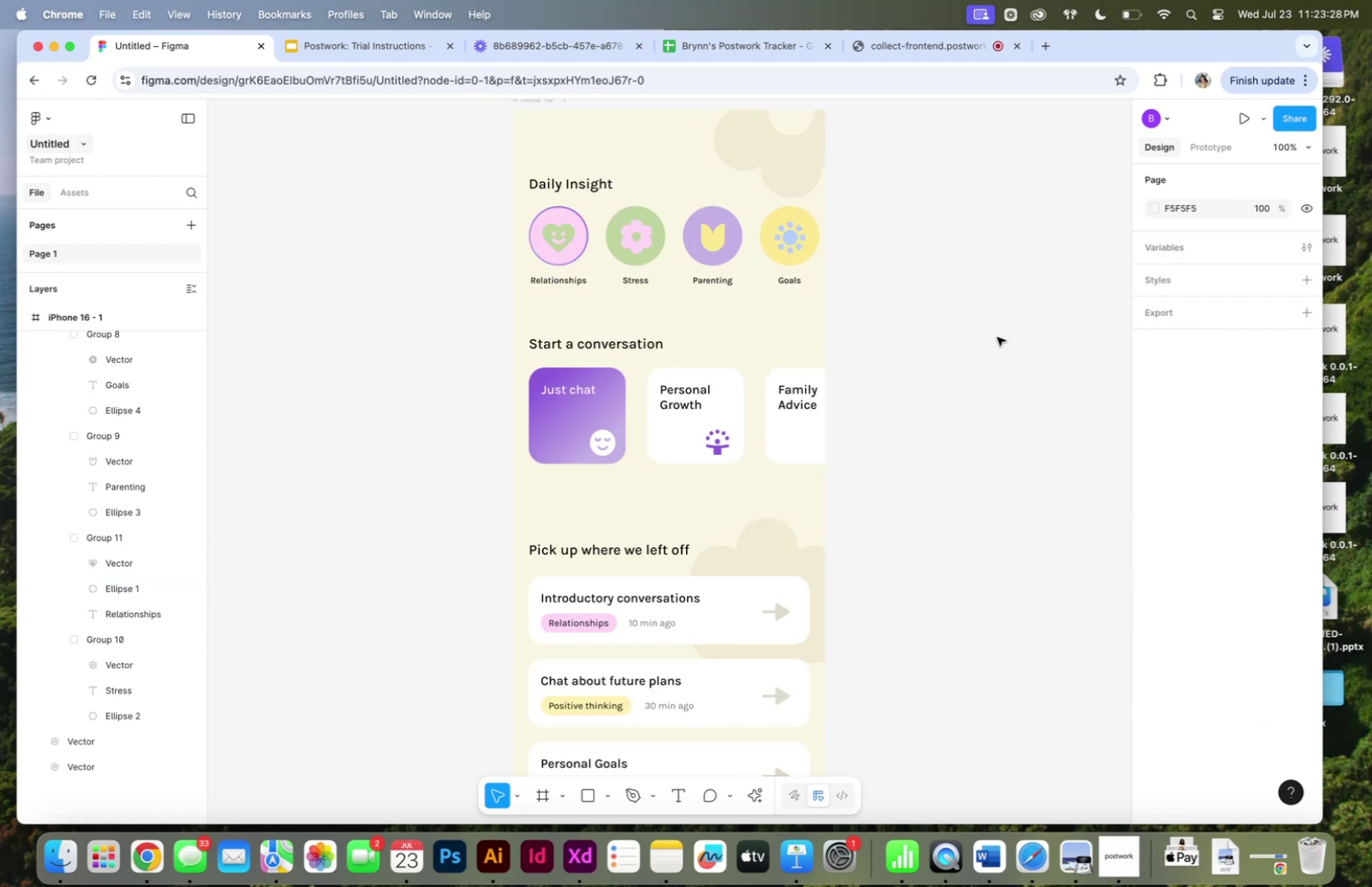 
wait(6.33)
 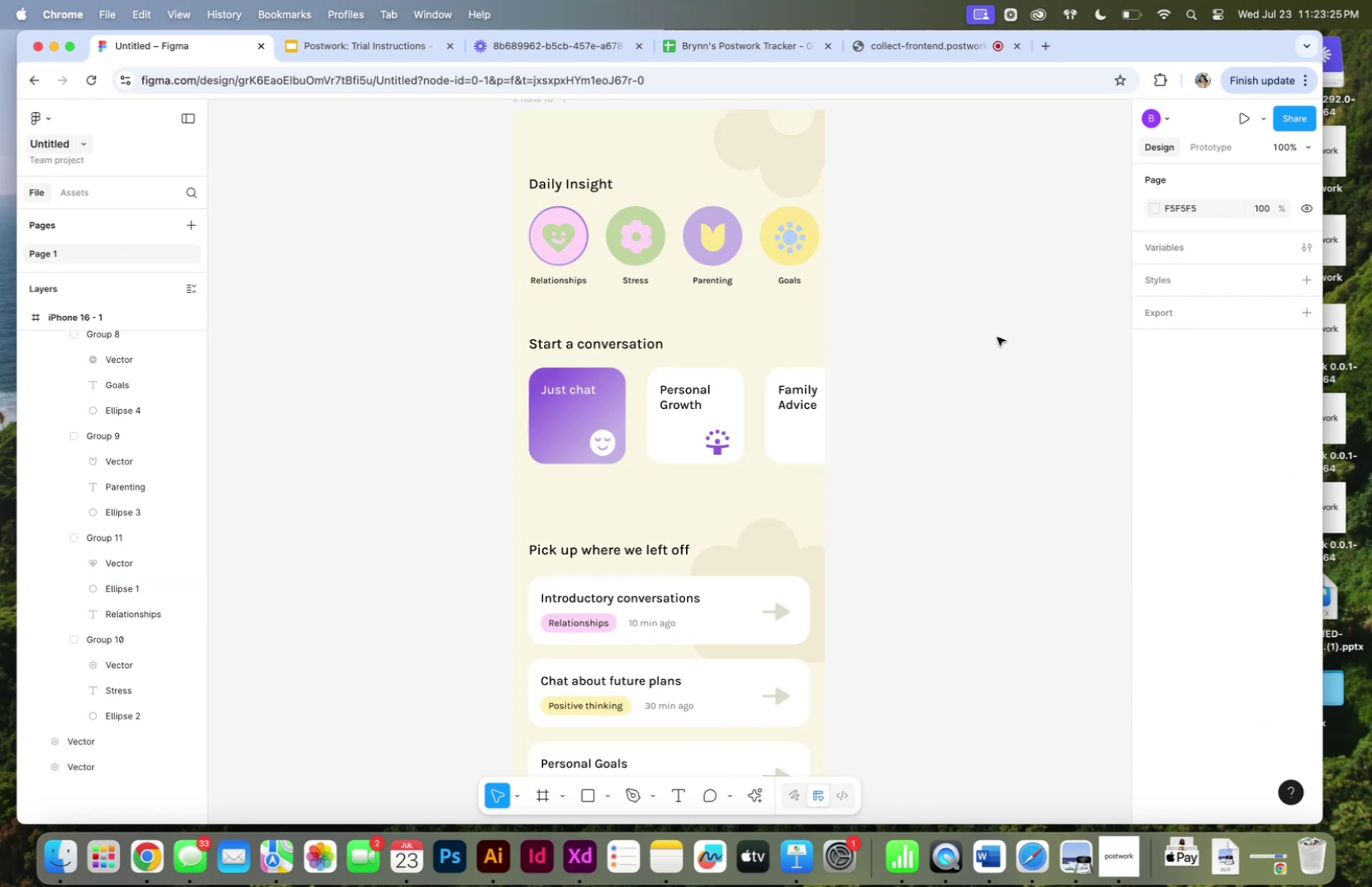 
scroll: coordinate [941, 362], scroll_direction: down, amount: 3.0
 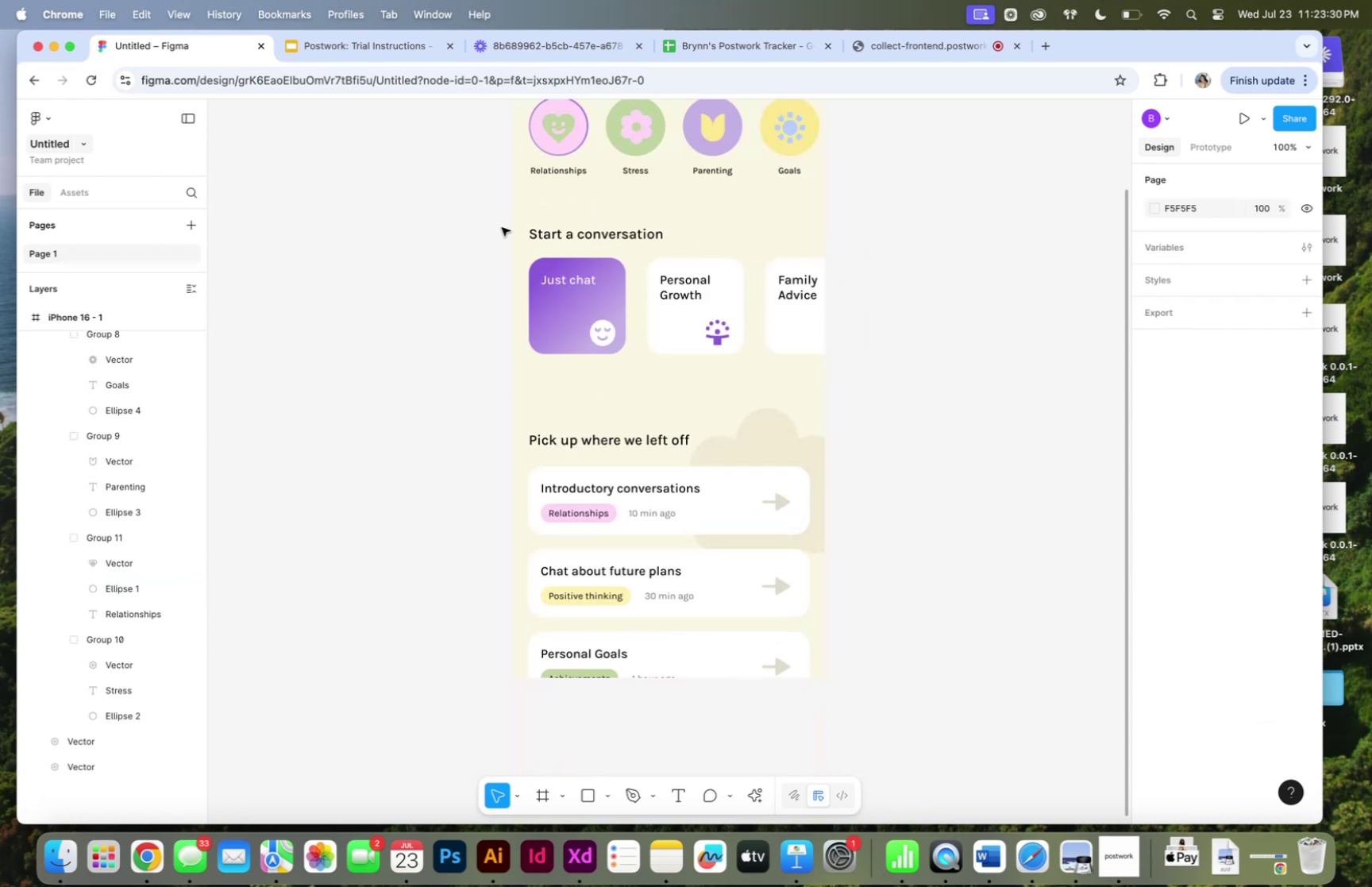 
left_click_drag(start_coordinate=[494, 213], to_coordinate=[947, 355])
 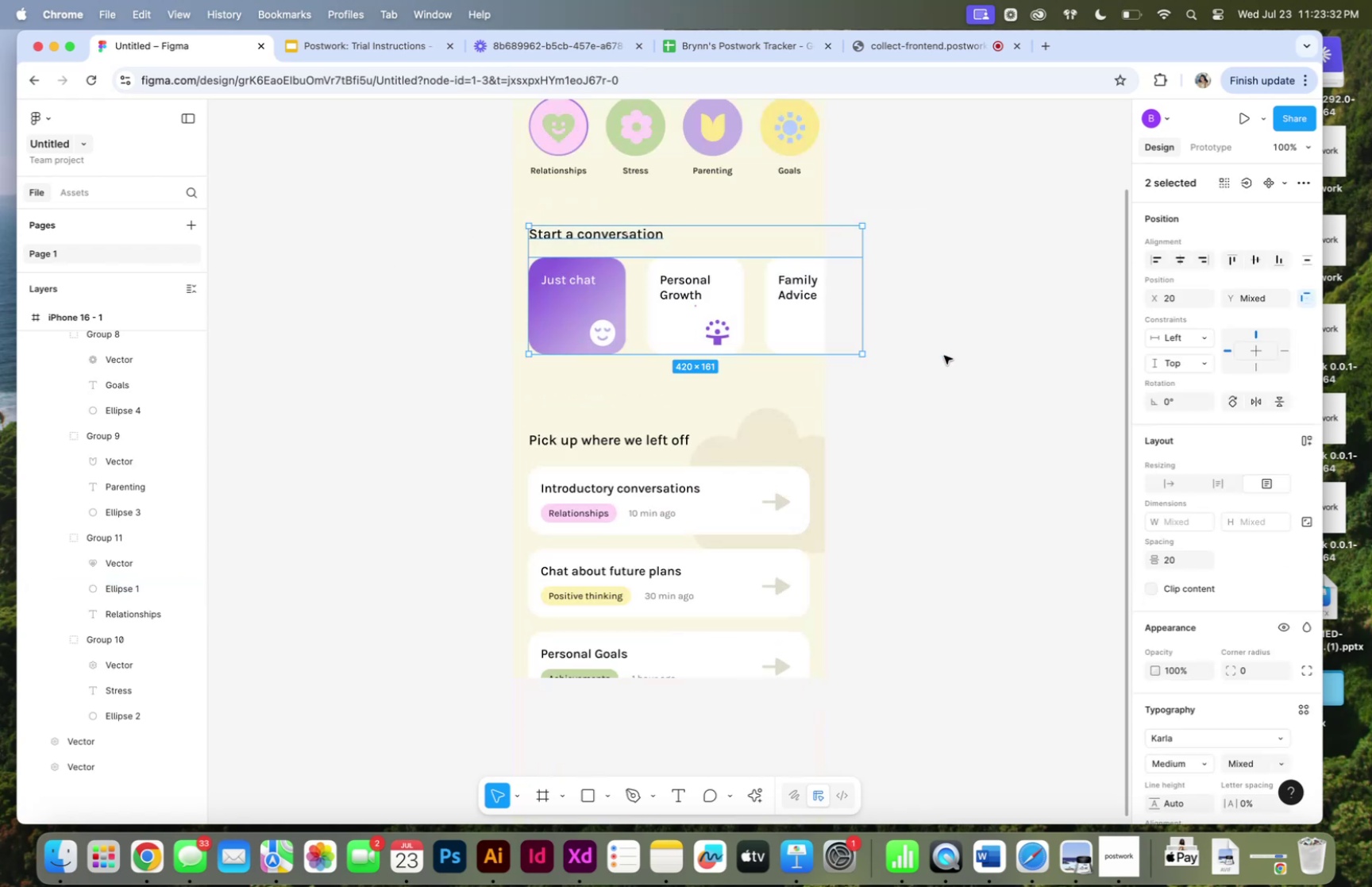 
key(Shift+ArrowUp)
 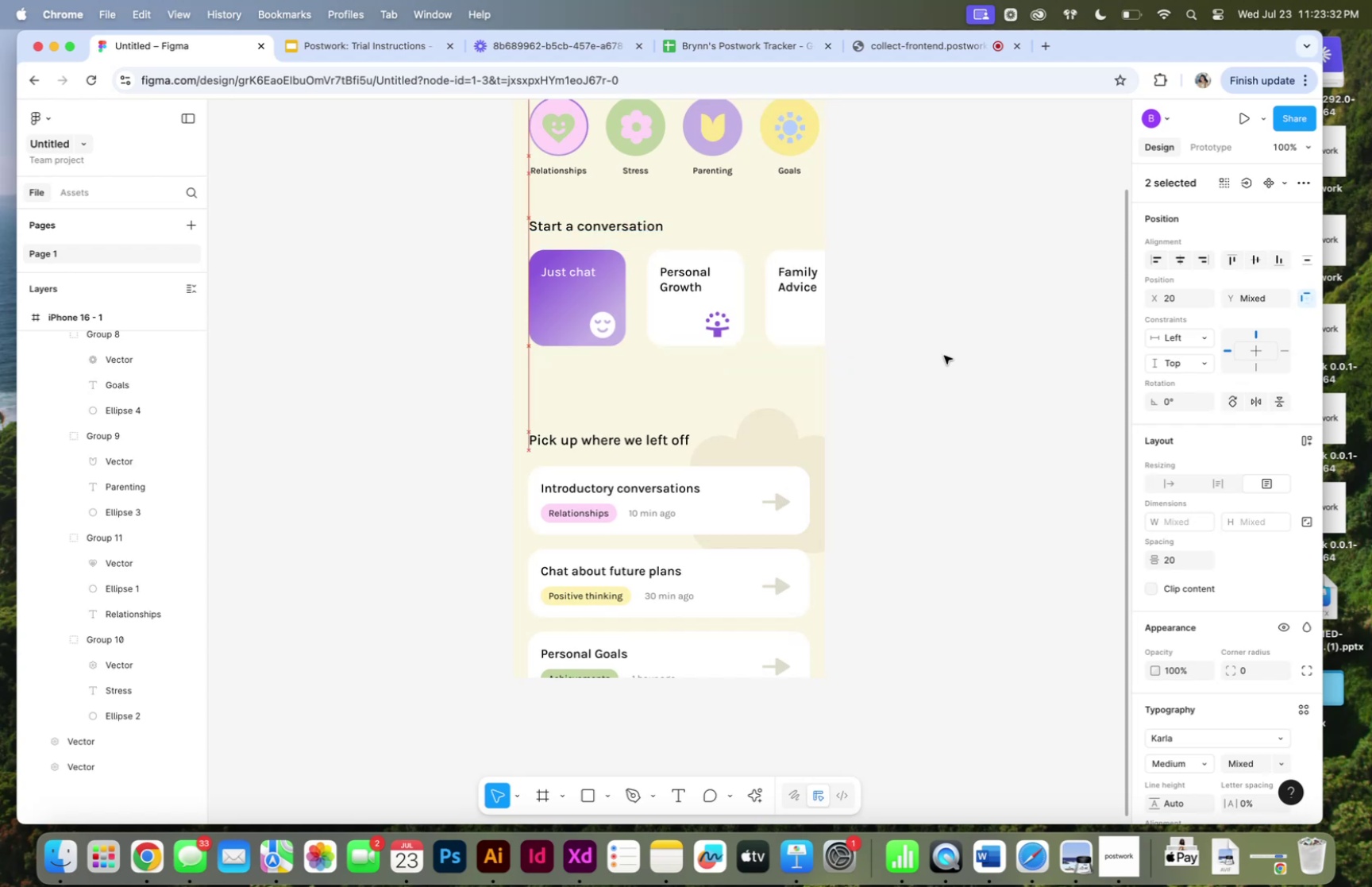 
key(Shift+ArrowUp)
 